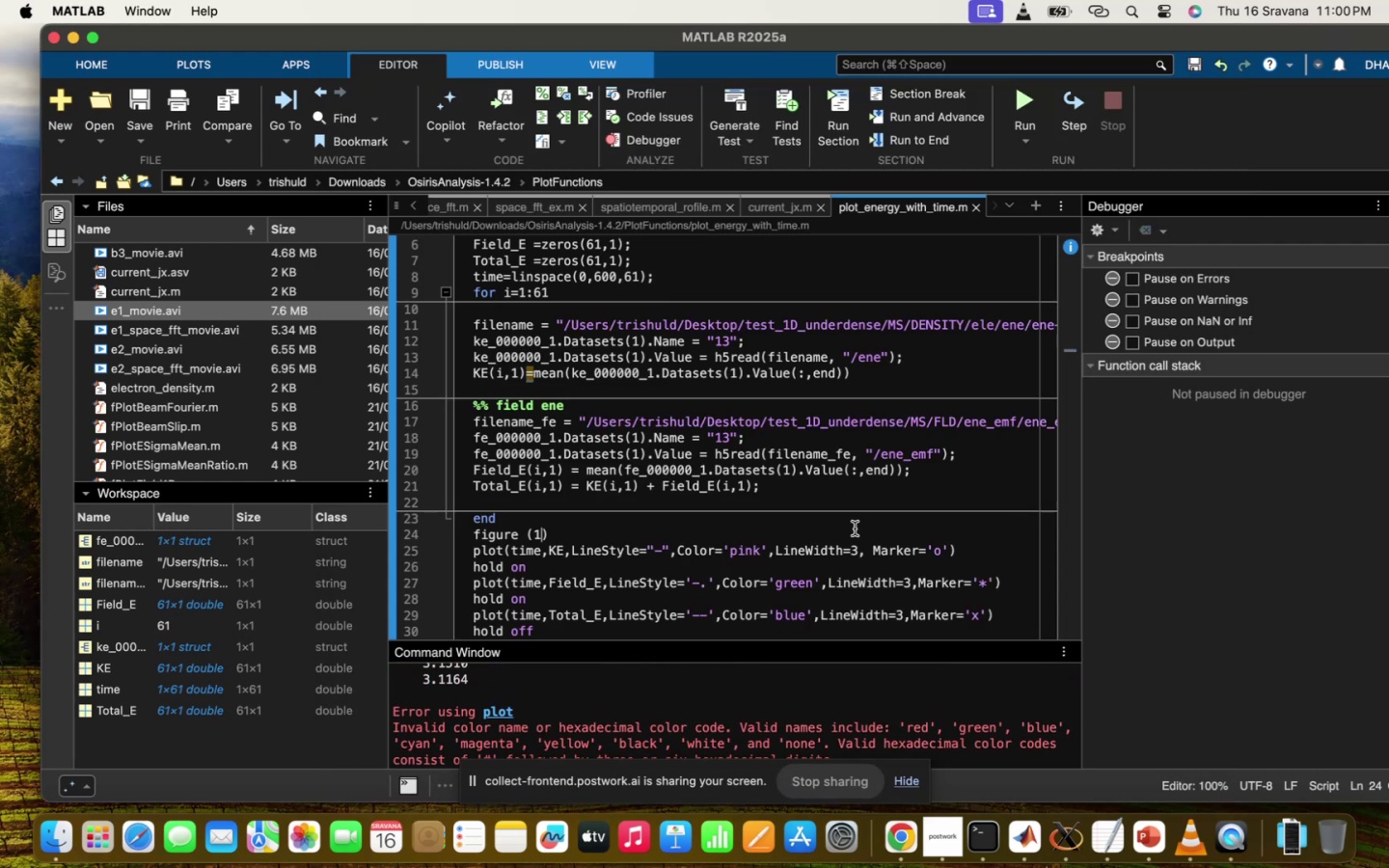 
scroll: coordinate [855, 529], scroll_direction: down, amount: 5.0
 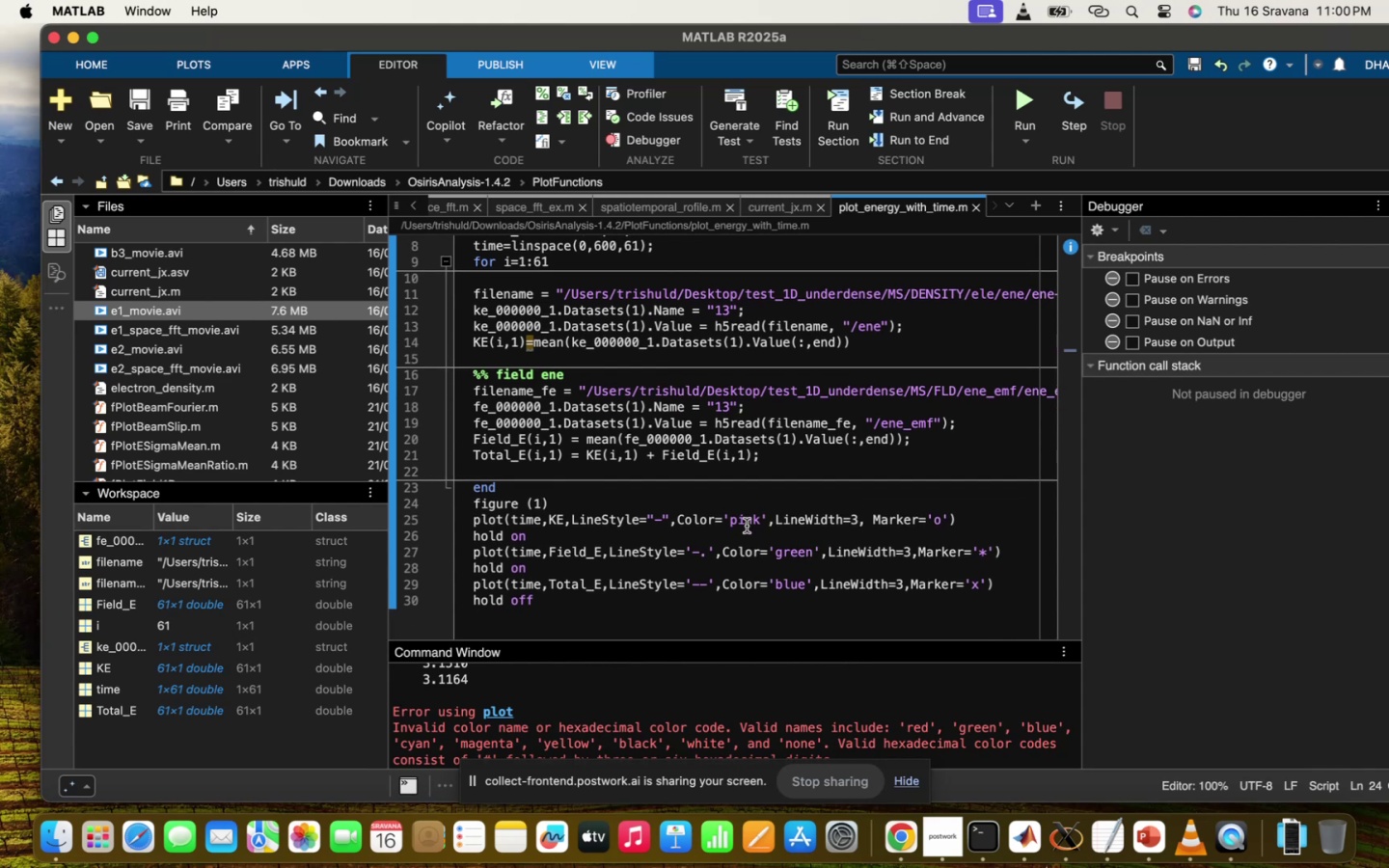 
left_click_drag(start_coordinate=[759, 520], to_coordinate=[727, 523])
 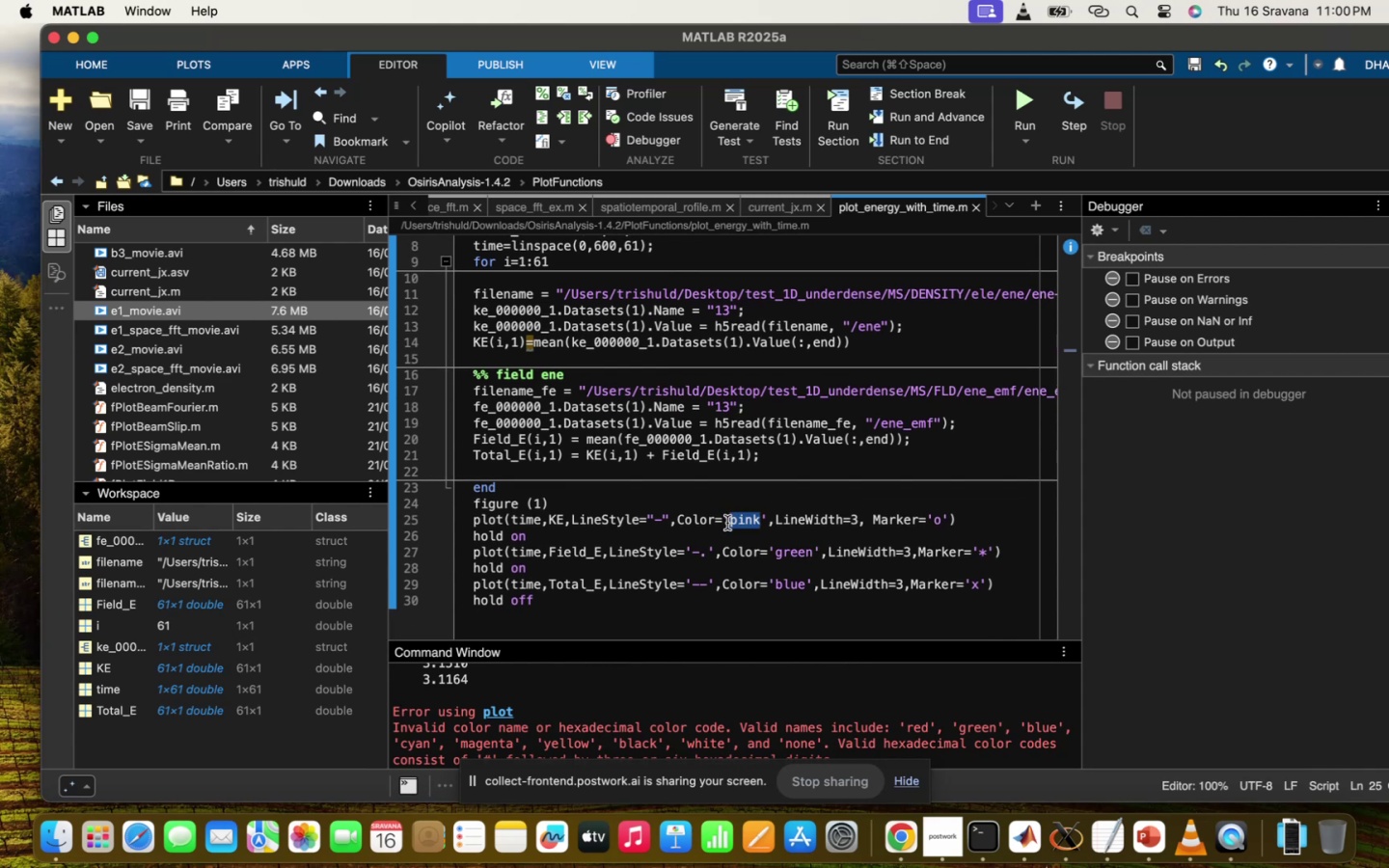 
type(magnet)
key(Backspace)
key(Backspace)
key(Backspace)
type(enta)
 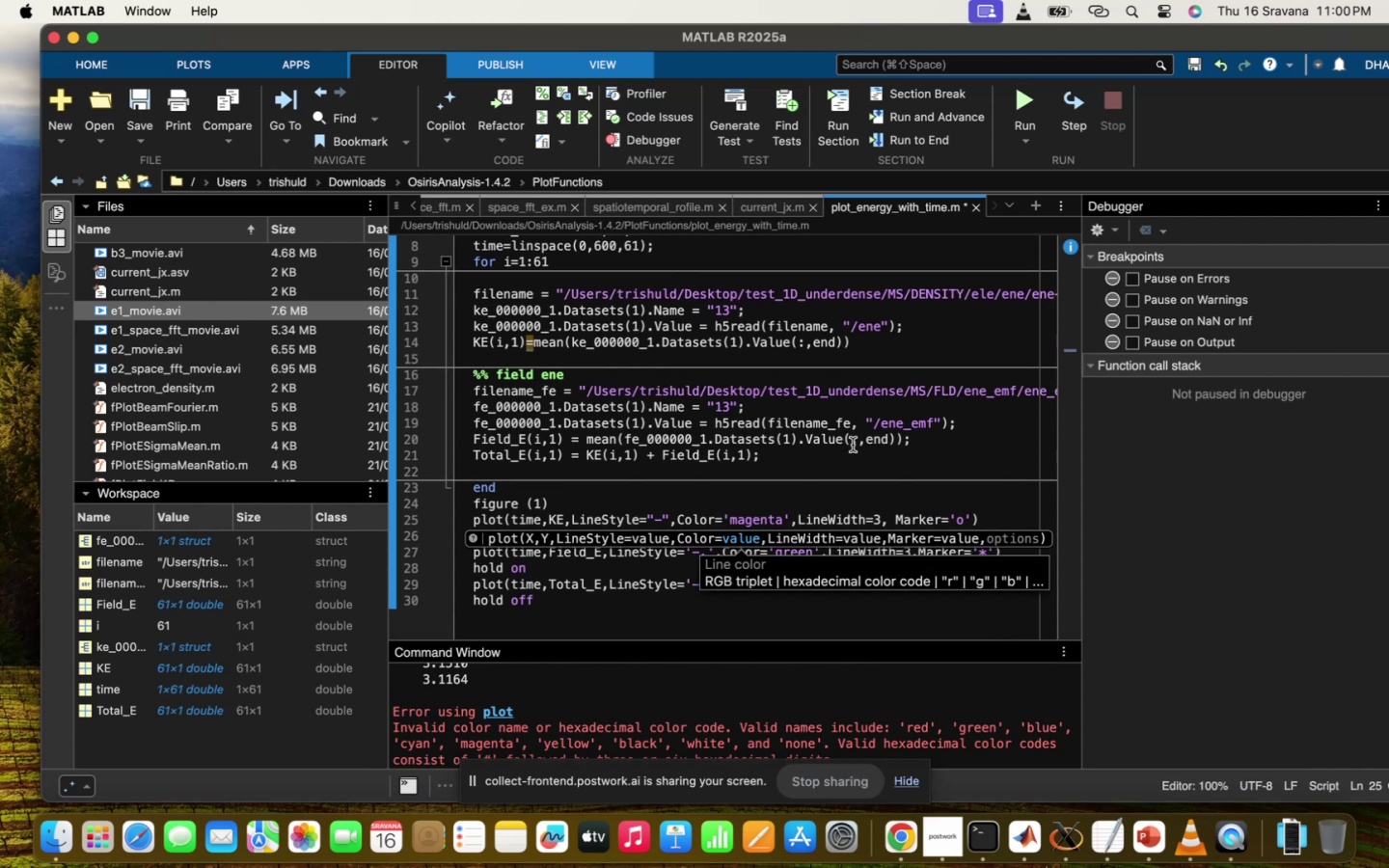 
left_click([853, 445])
 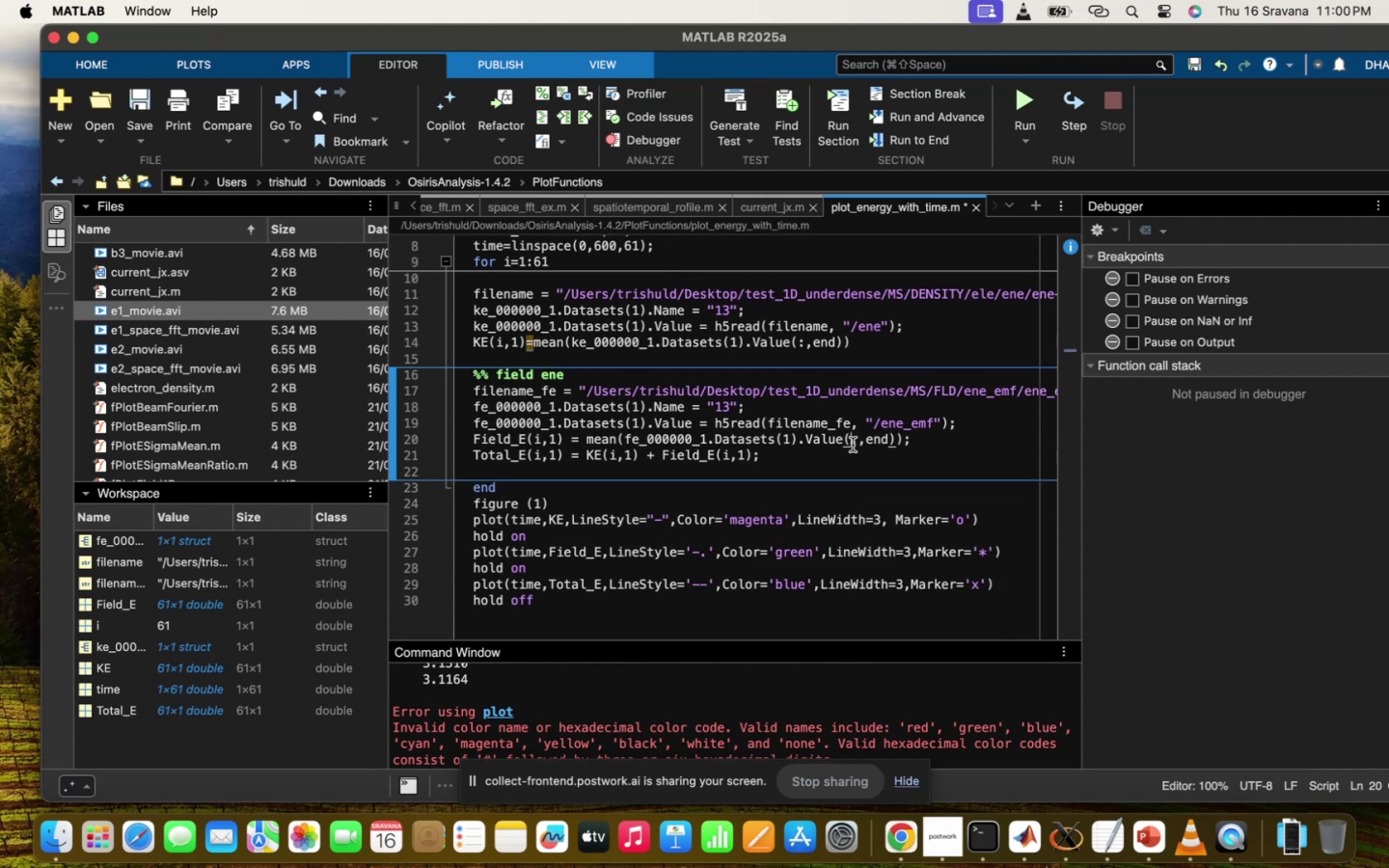 
scroll: coordinate [853, 445], scroll_direction: down, amount: 11.0
 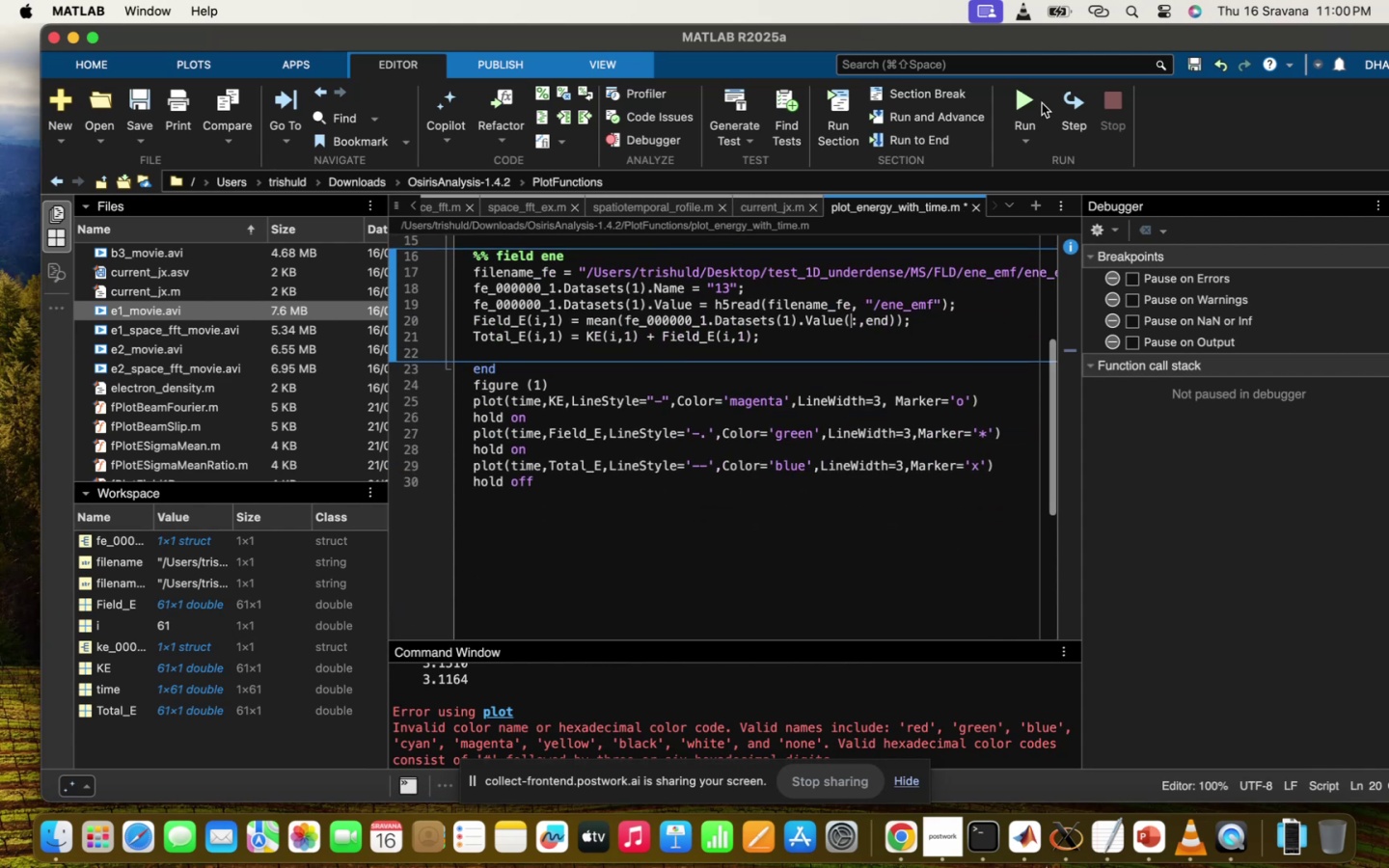 
left_click([1042, 103])
 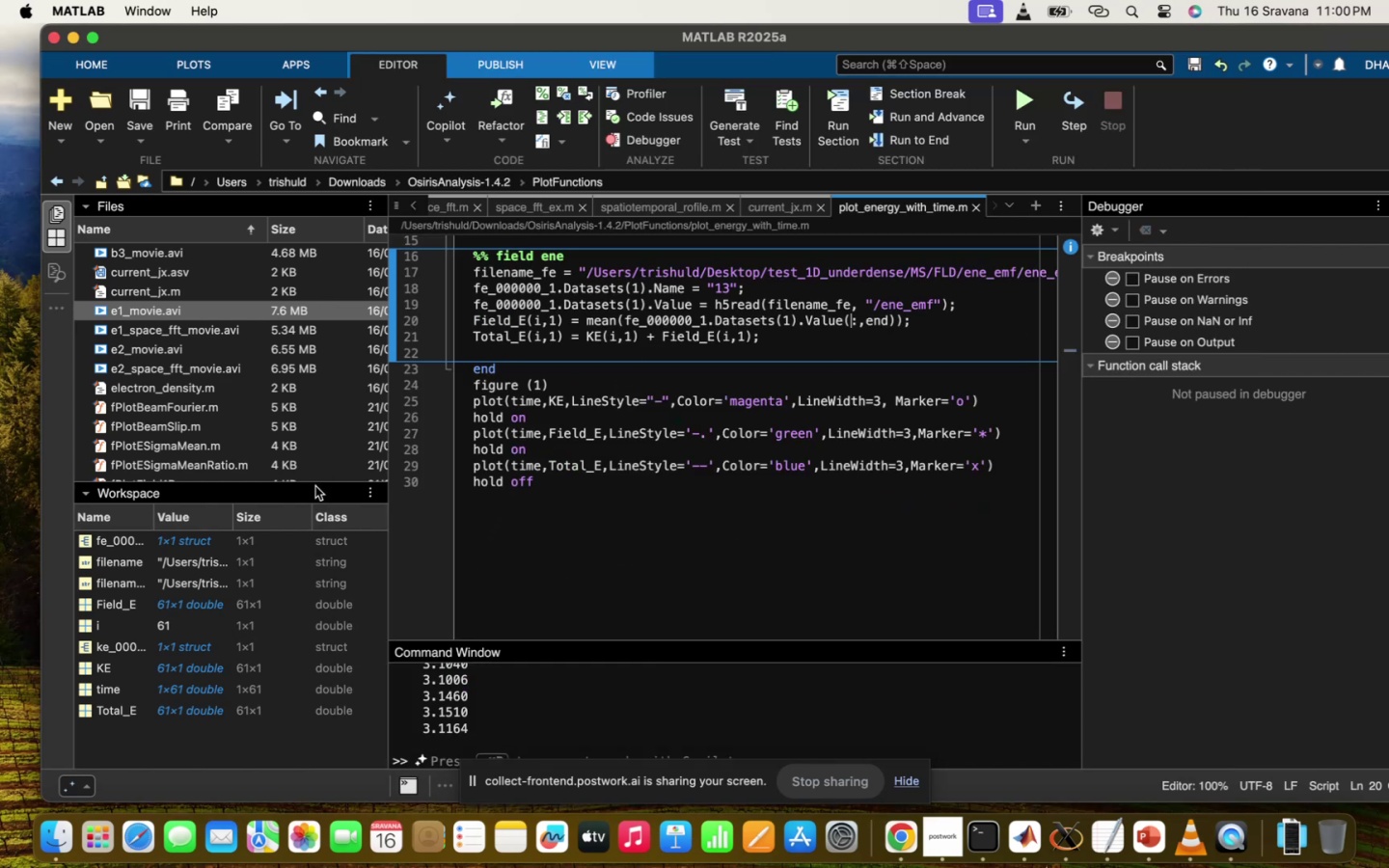 
wait(7.67)
 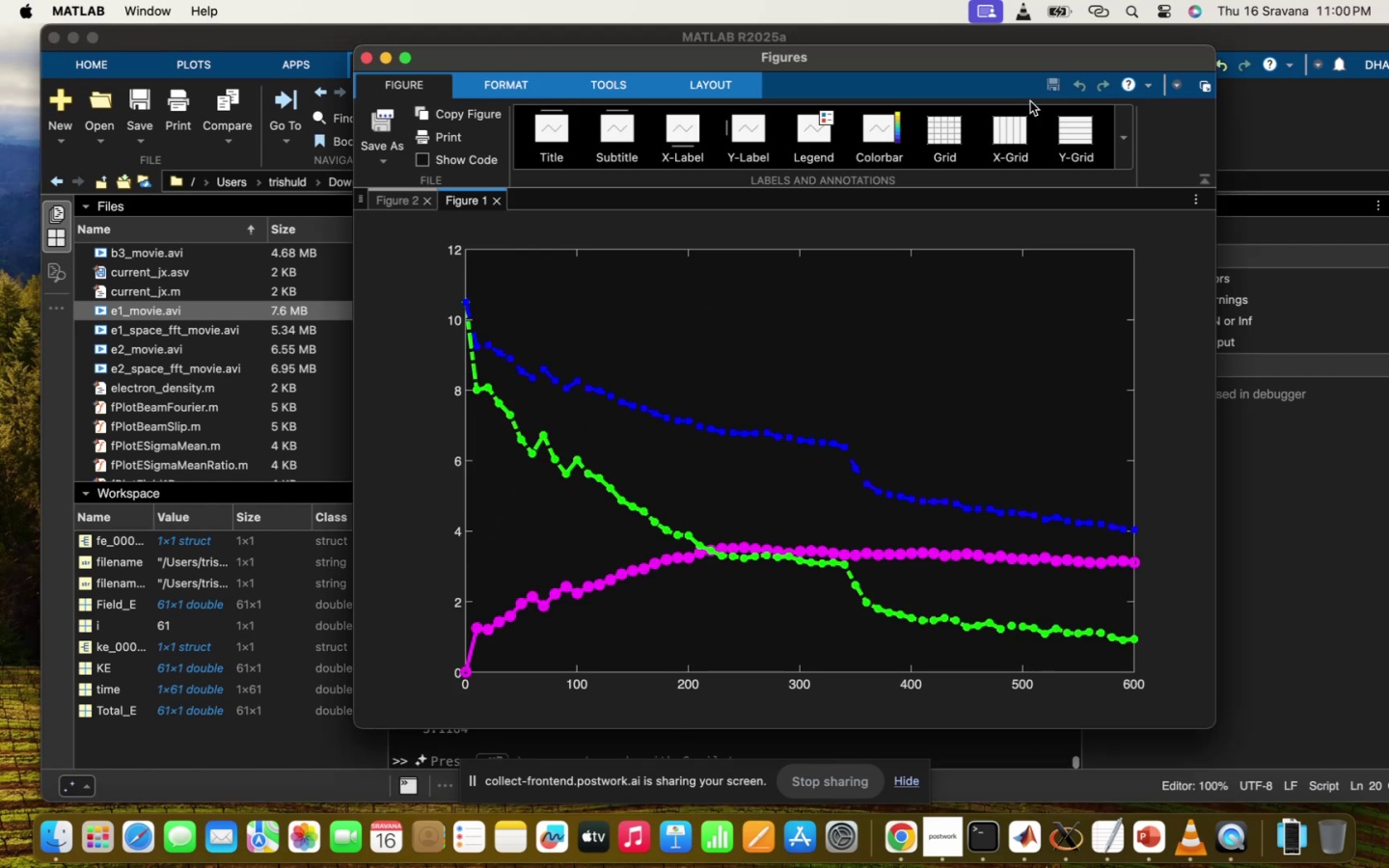 
key(Enter)
 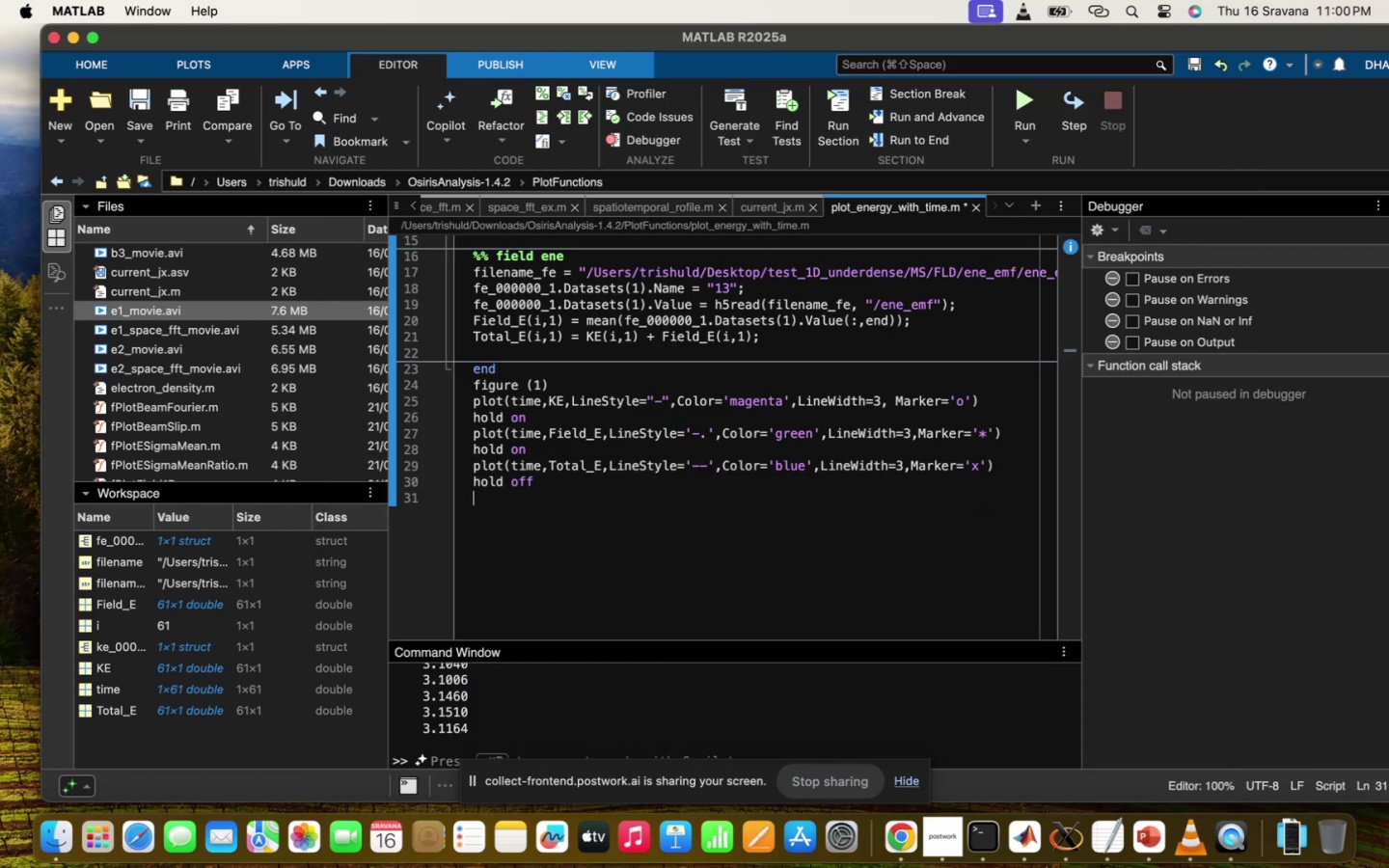 
type(label()
key(Backspace)
key(Backspace)
key(Backspace)
key(Backspace)
key(Backspace)
type(gen)
key(Backspace)
key(Backspace)
type(e)
key(Backspace)
key(Backspace)
type(egend(')
key(Backspace)
type(['Kinetic E)
 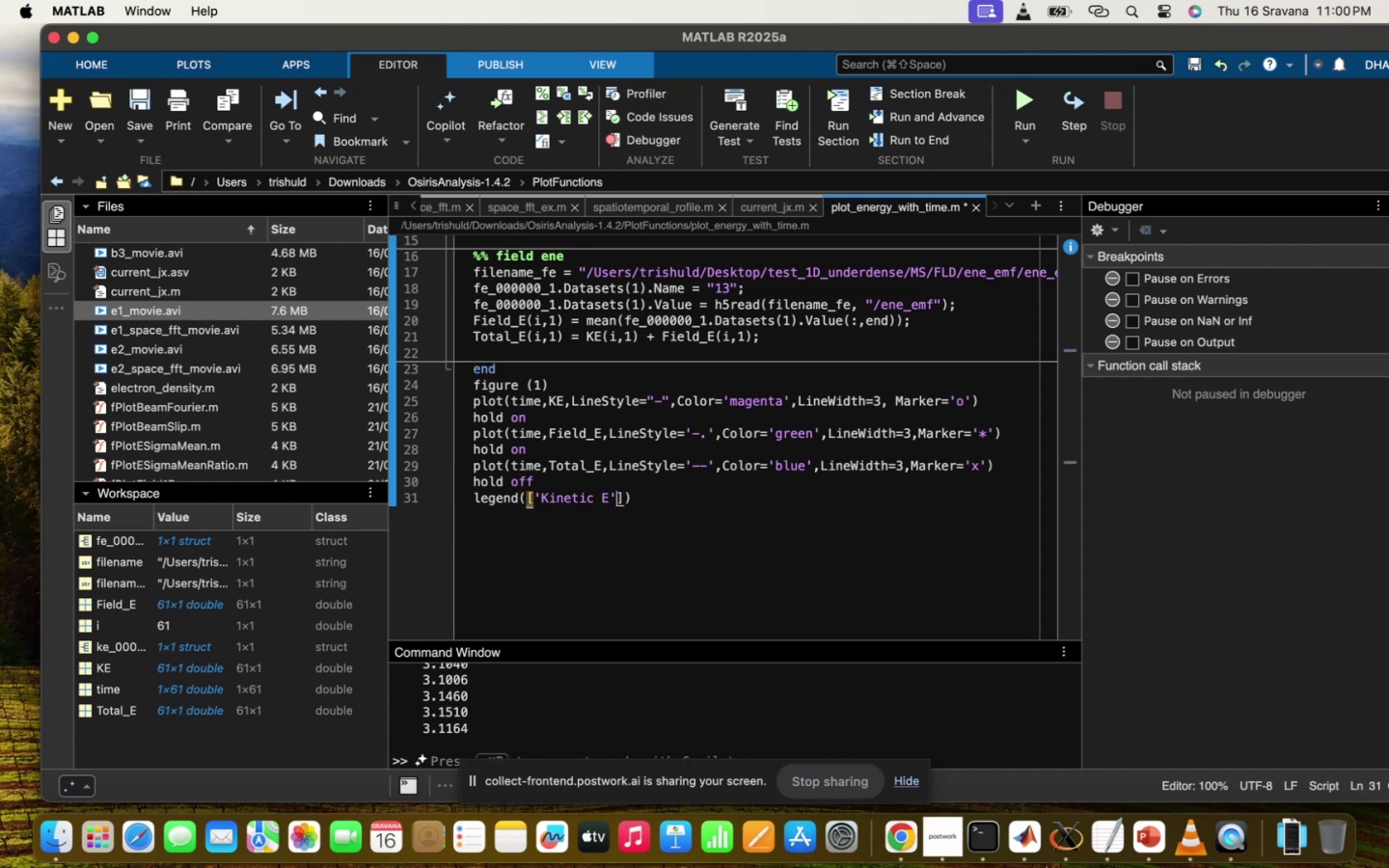 
 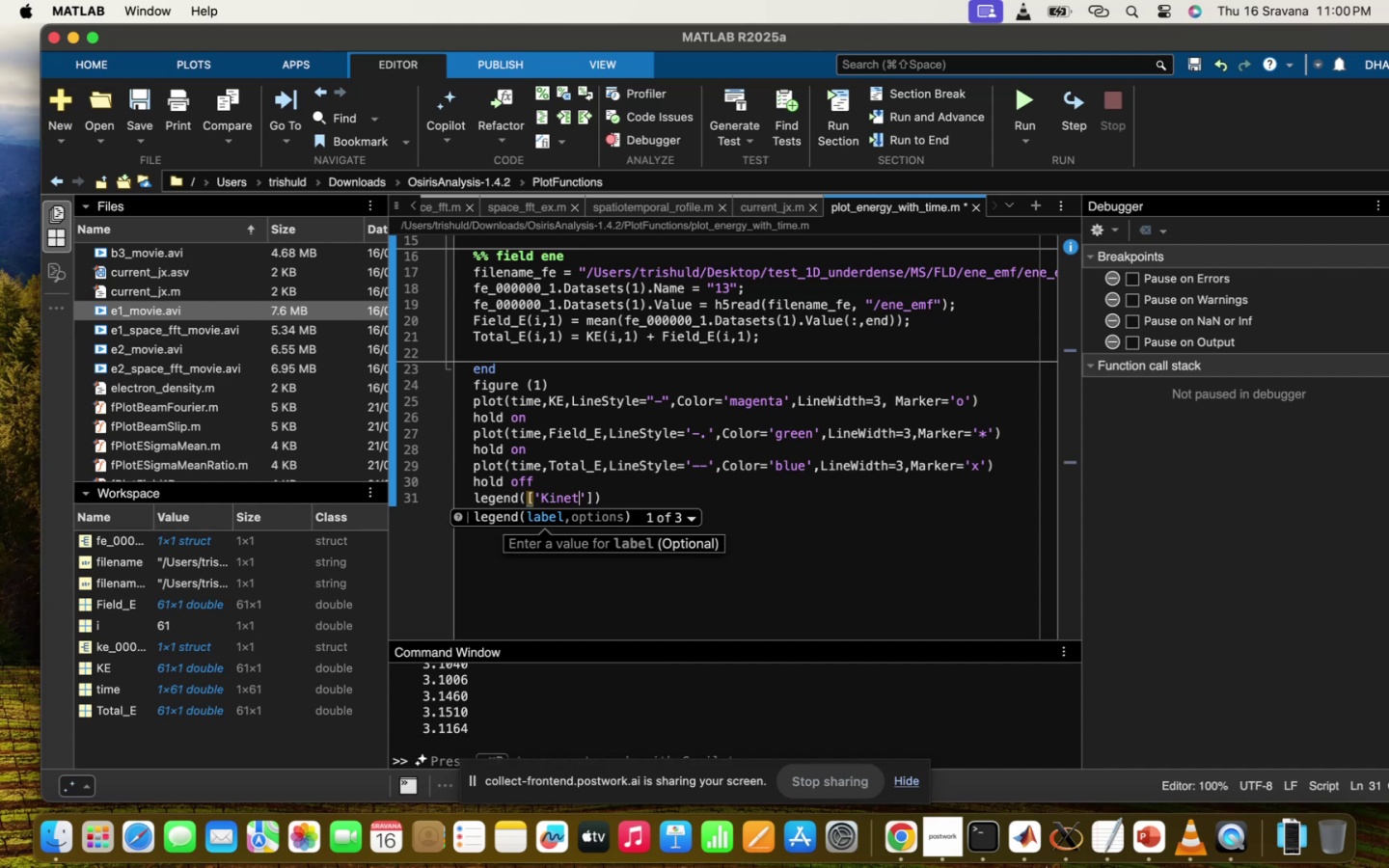 
key(ArrowRight)
 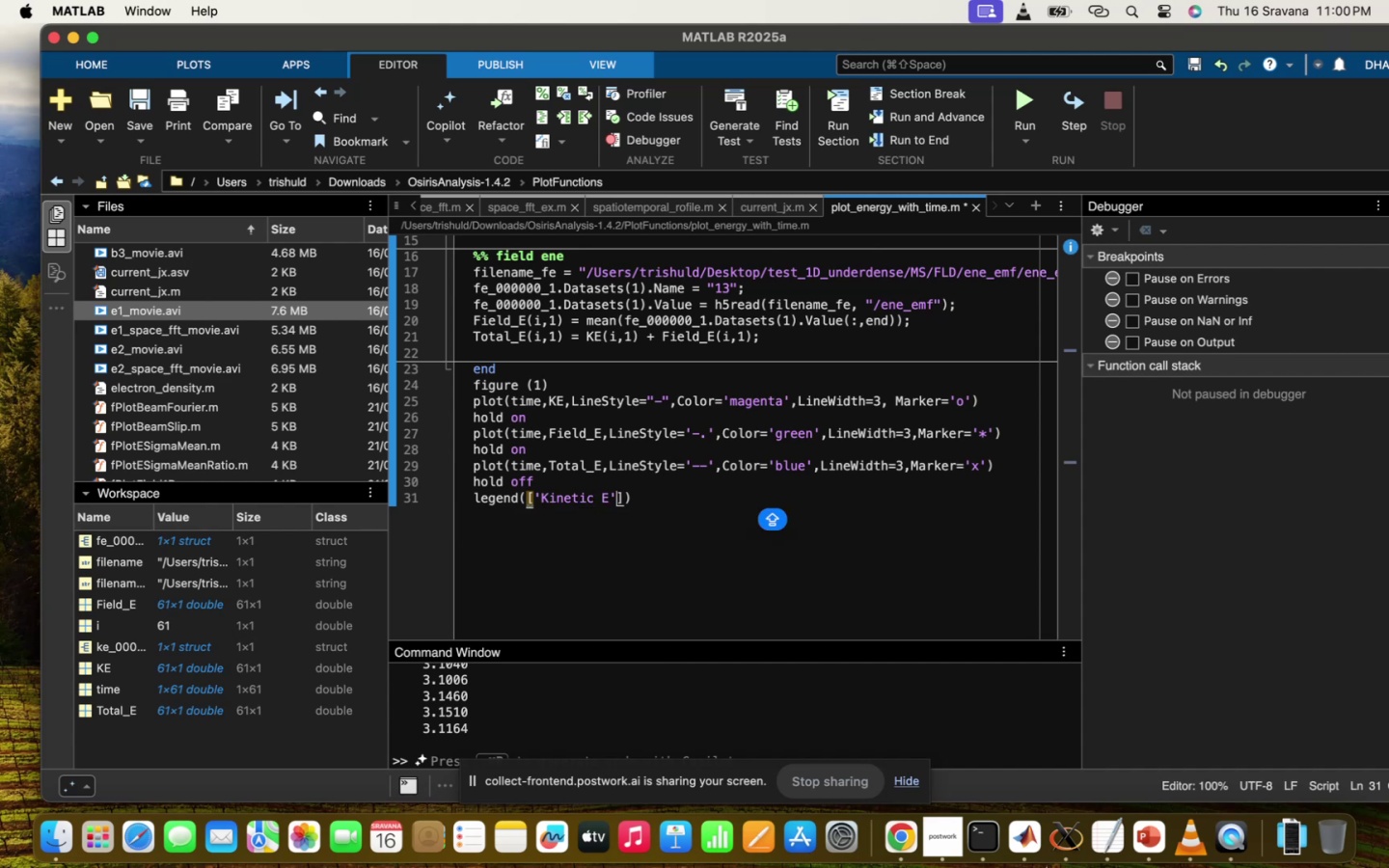 
type(,'f)
key(Backspace)
type(Field E)
 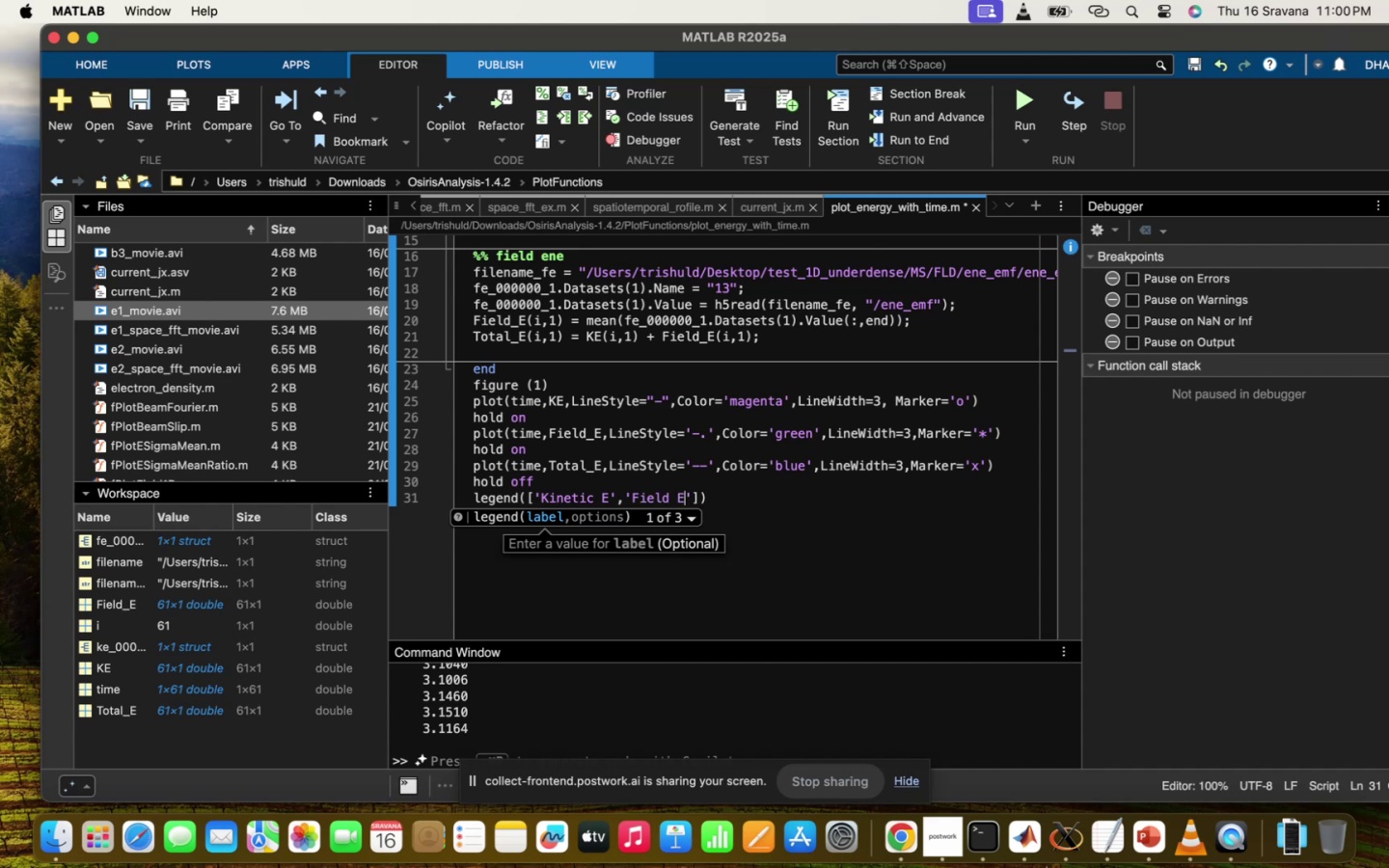 
key(ArrowRight)
 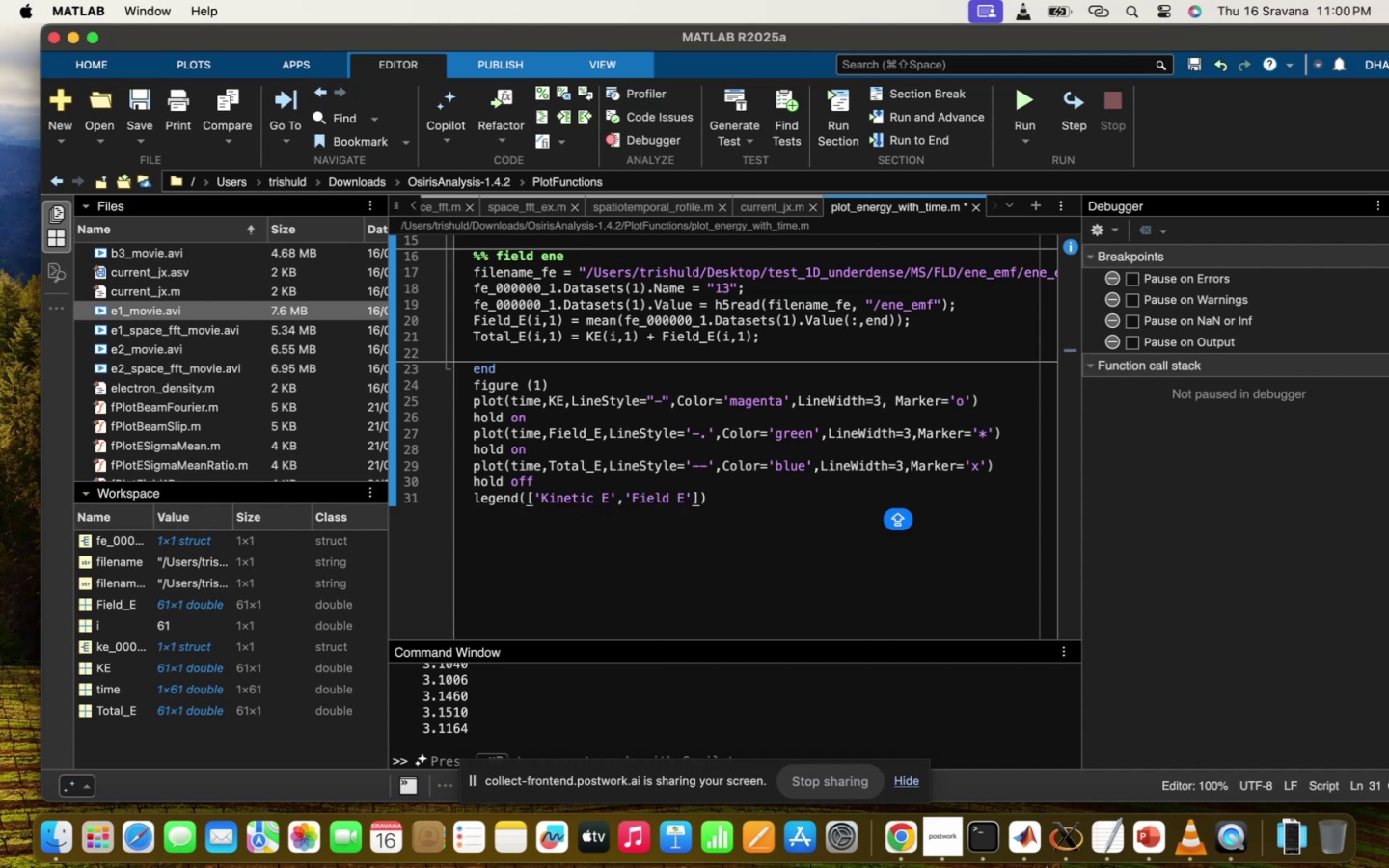 
type(, 'tO)
key(Backspace)
key(Backspace)
type(Total E)
 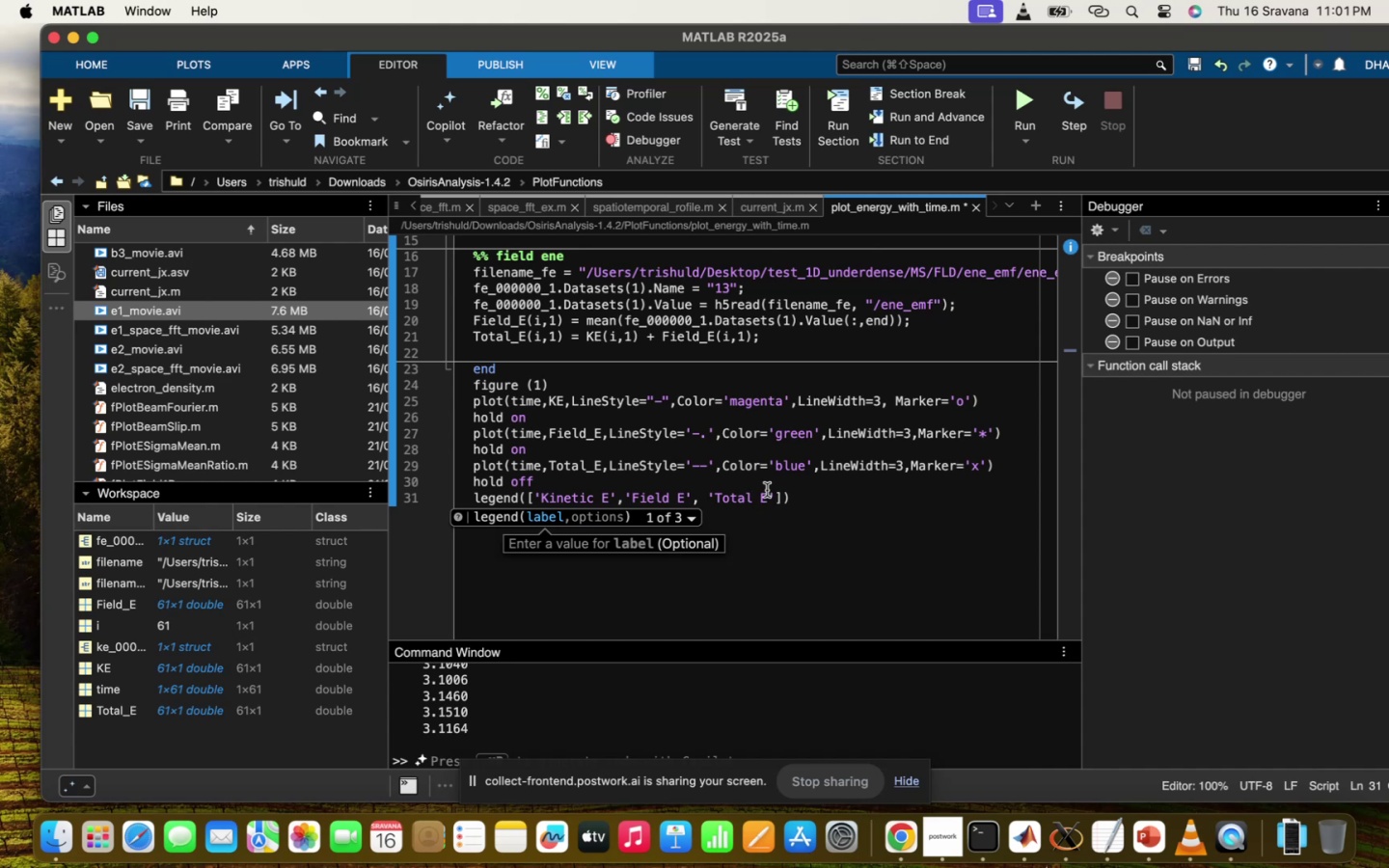 
left_click([767, 490])
 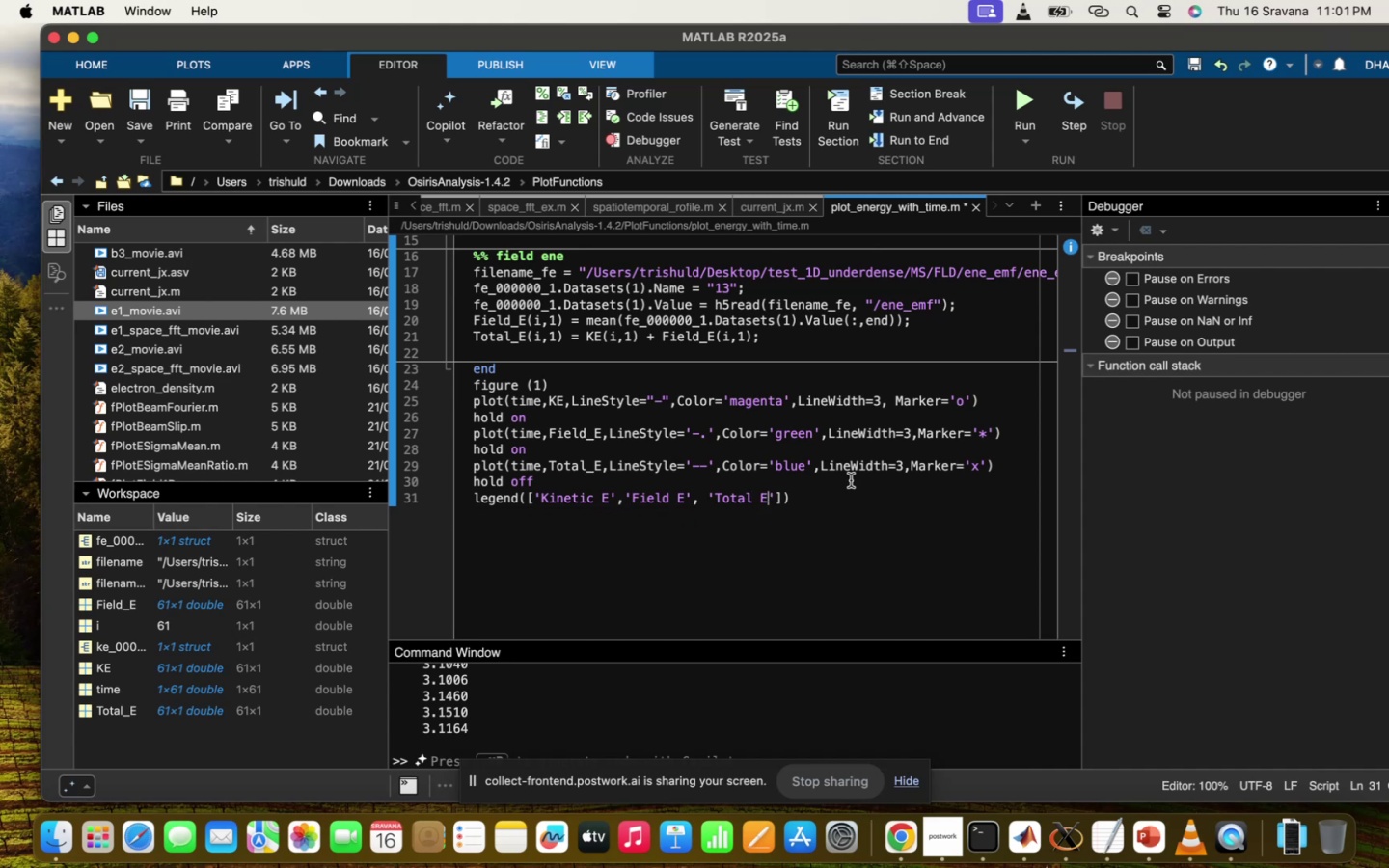 
left_click([851, 480])
 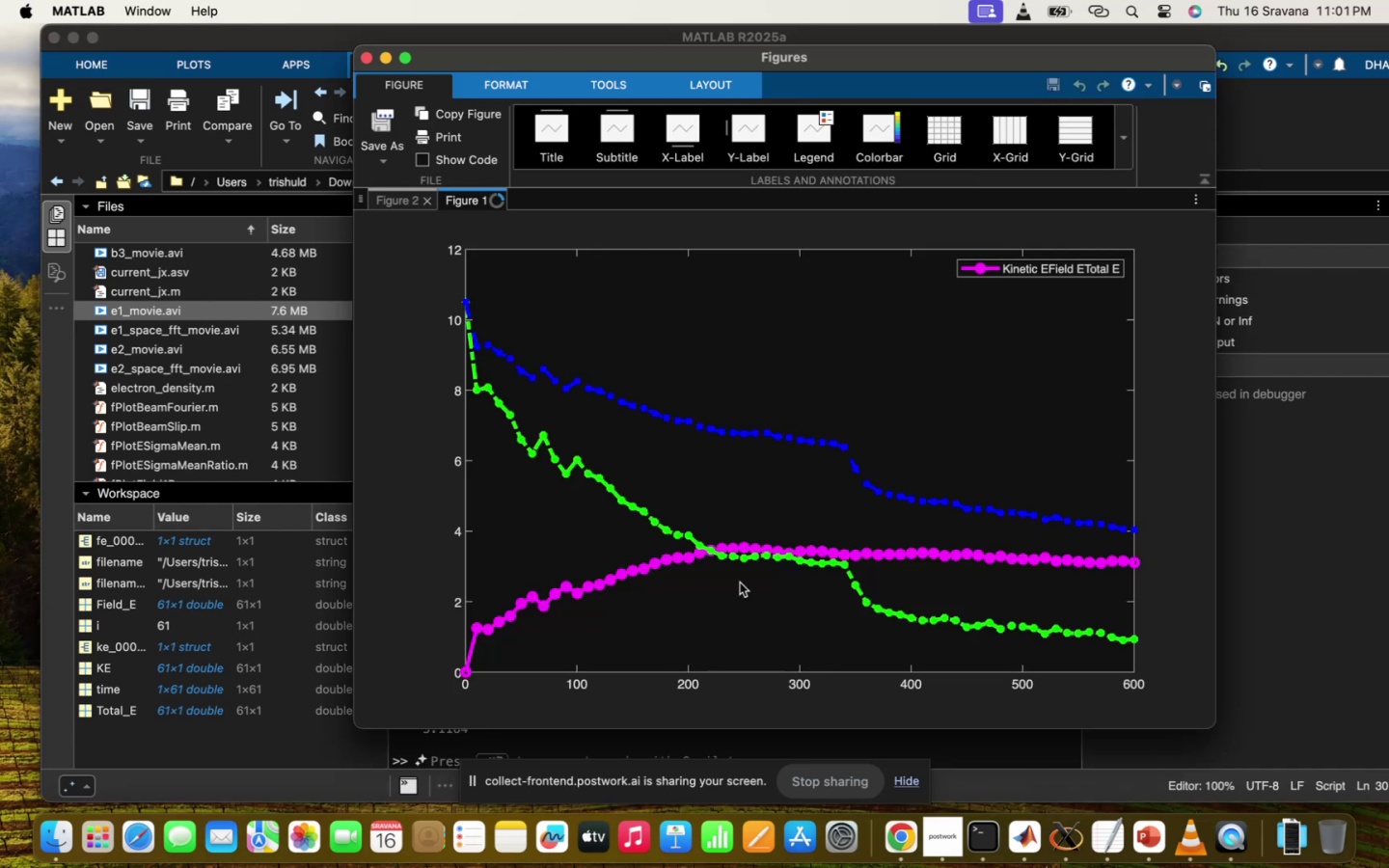 
wait(6.01)
 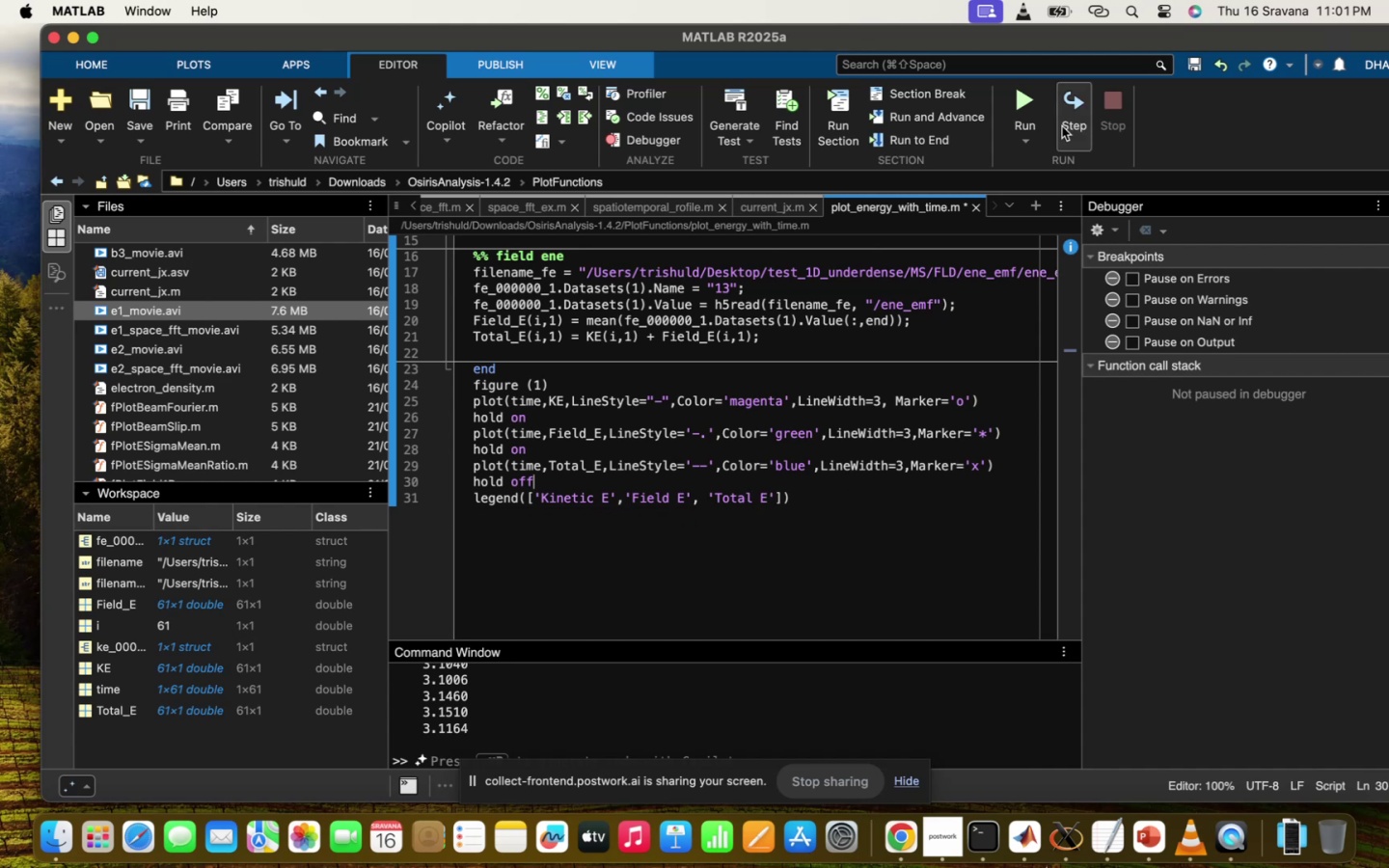 
left_click([727, 744])
 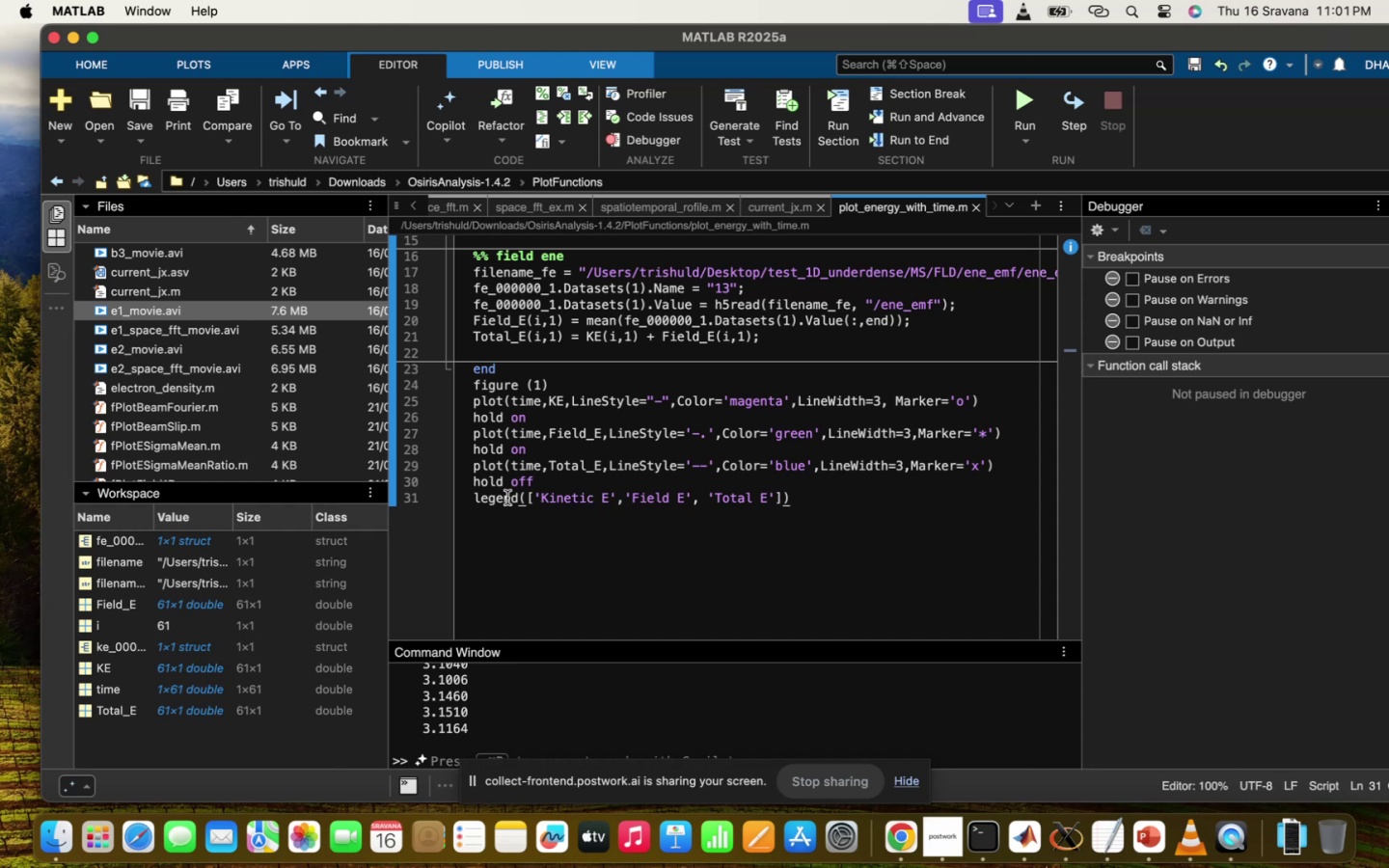 
left_click([527, 496])
 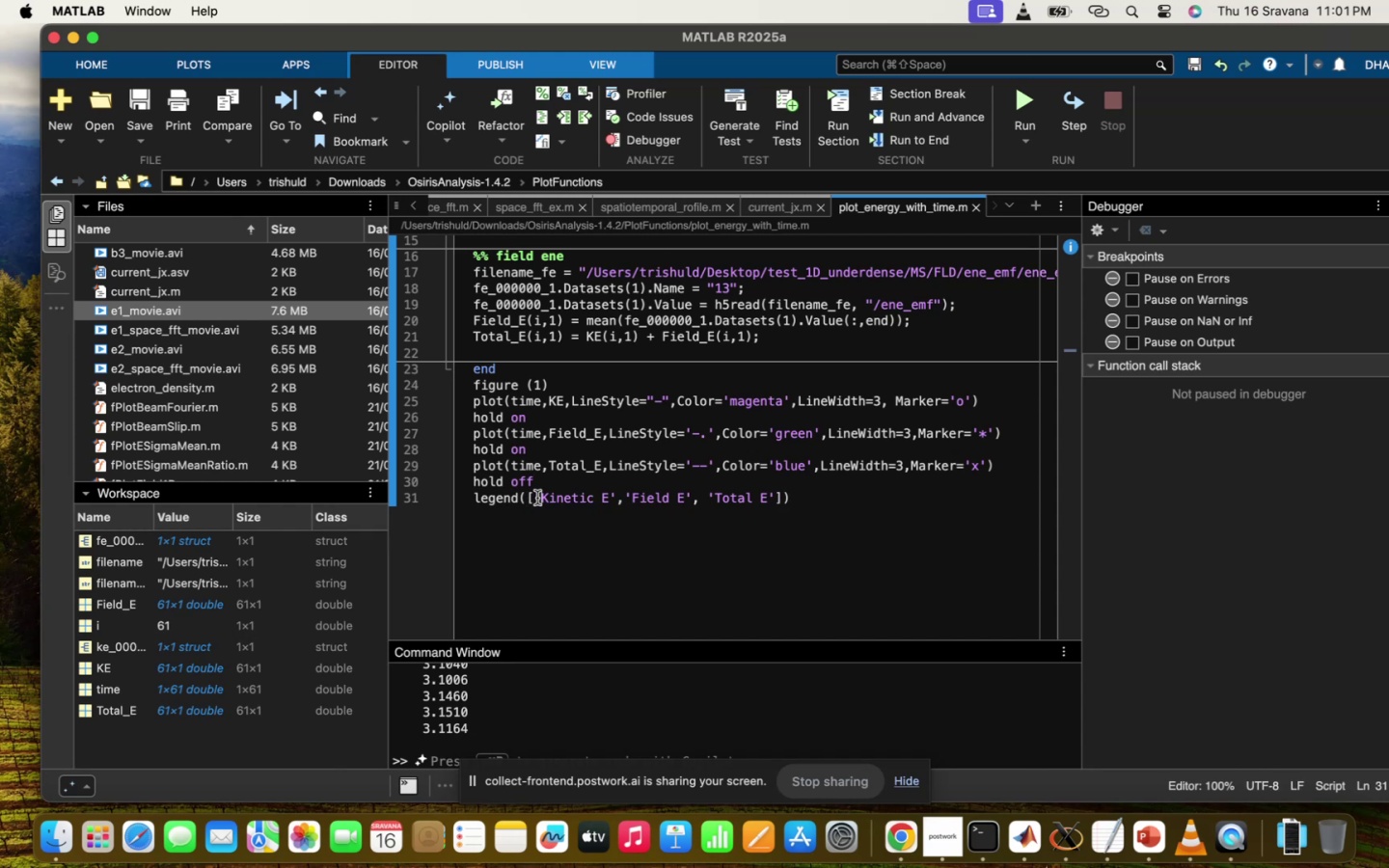 
left_click([537, 498])
 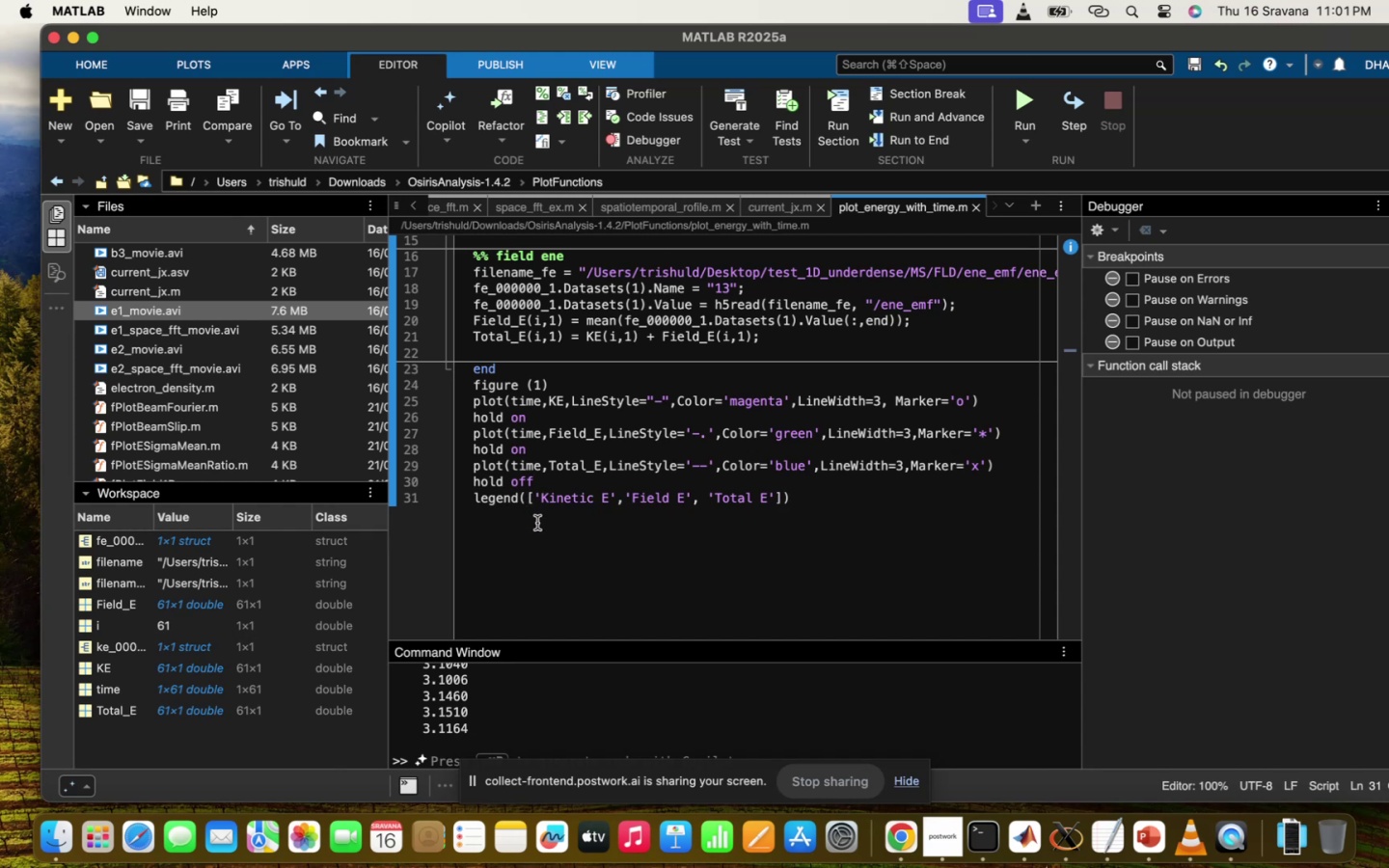 
key(ArrowLeft)
 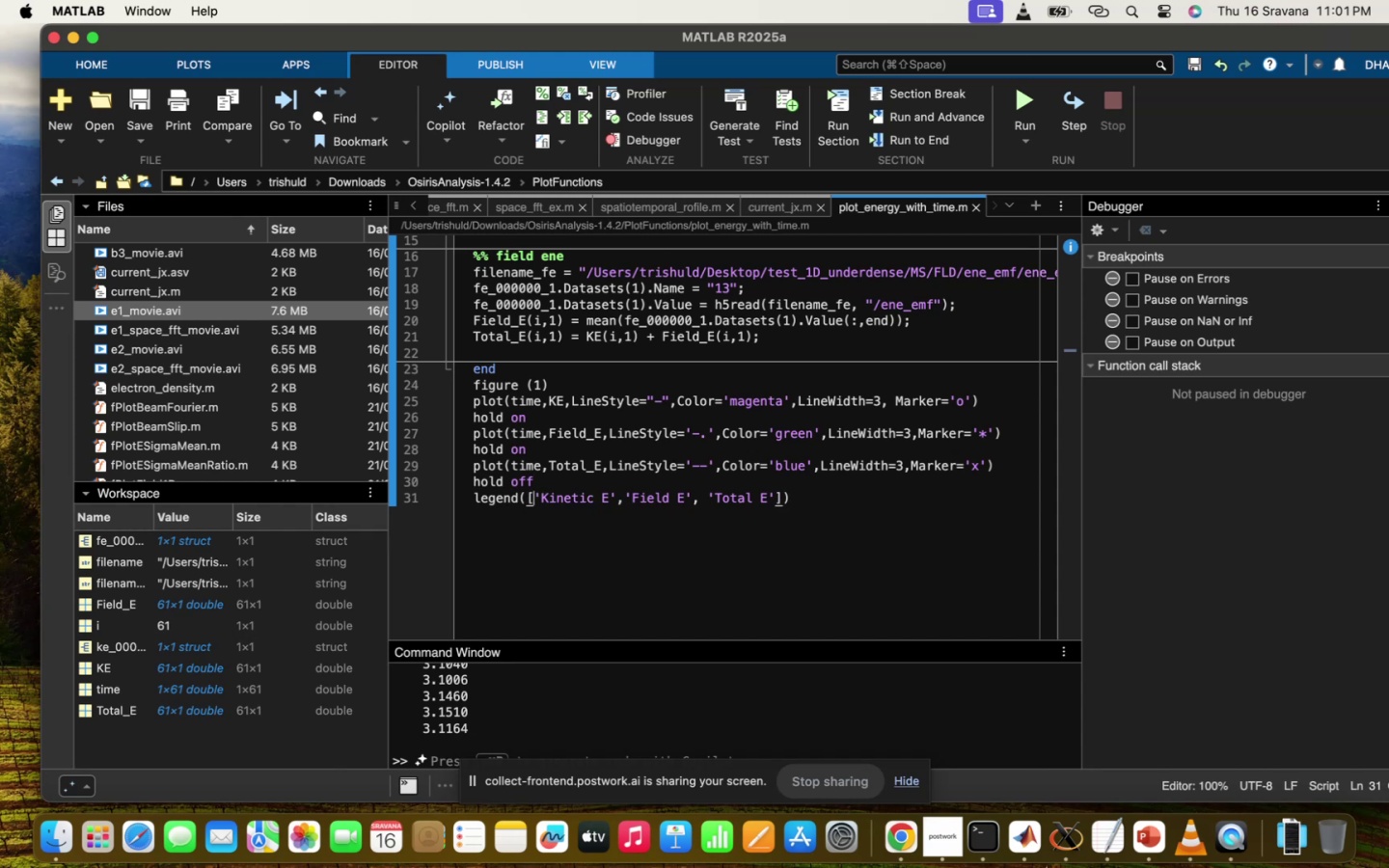 
key(Backspace)
 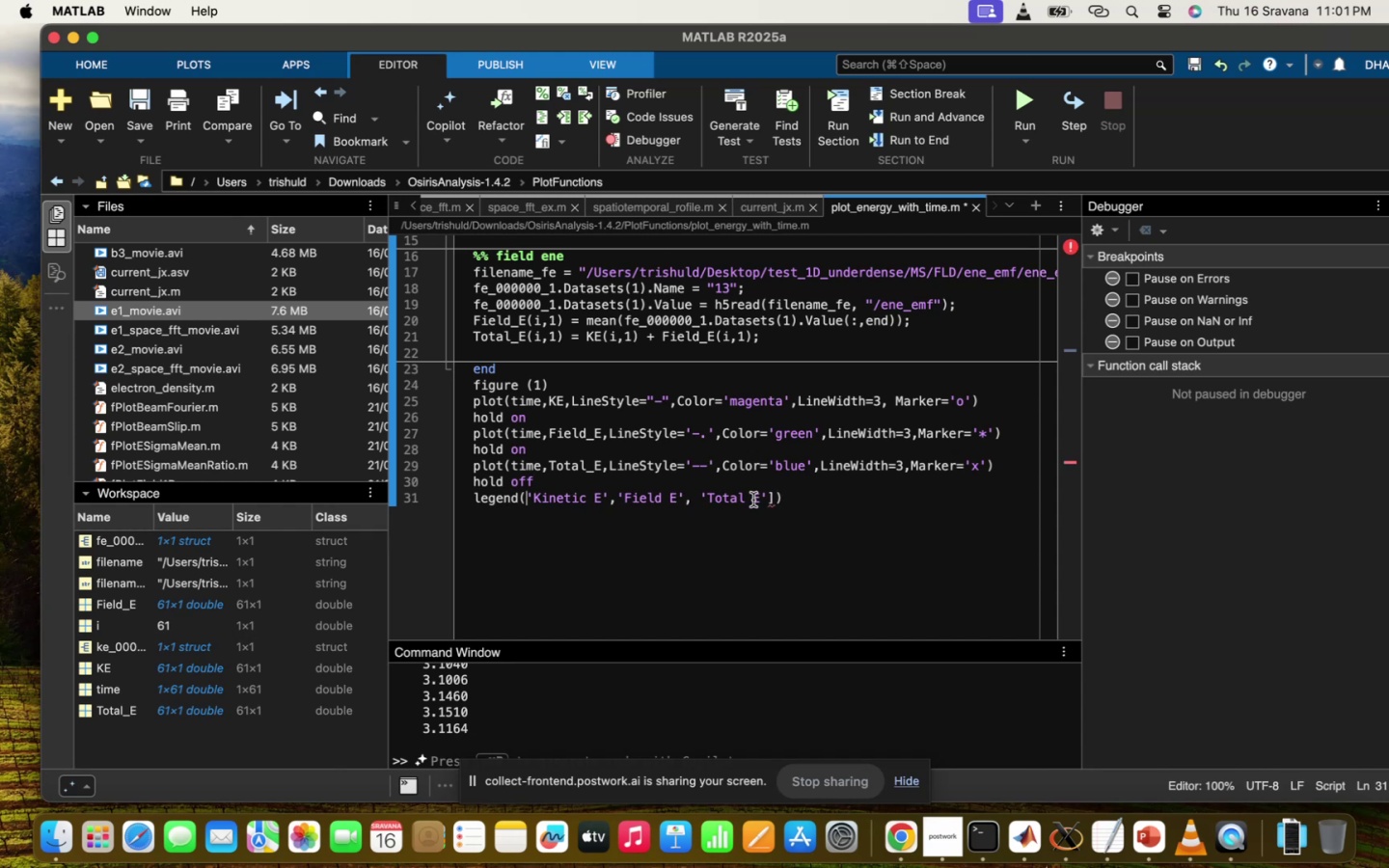 
left_click([772, 496])
 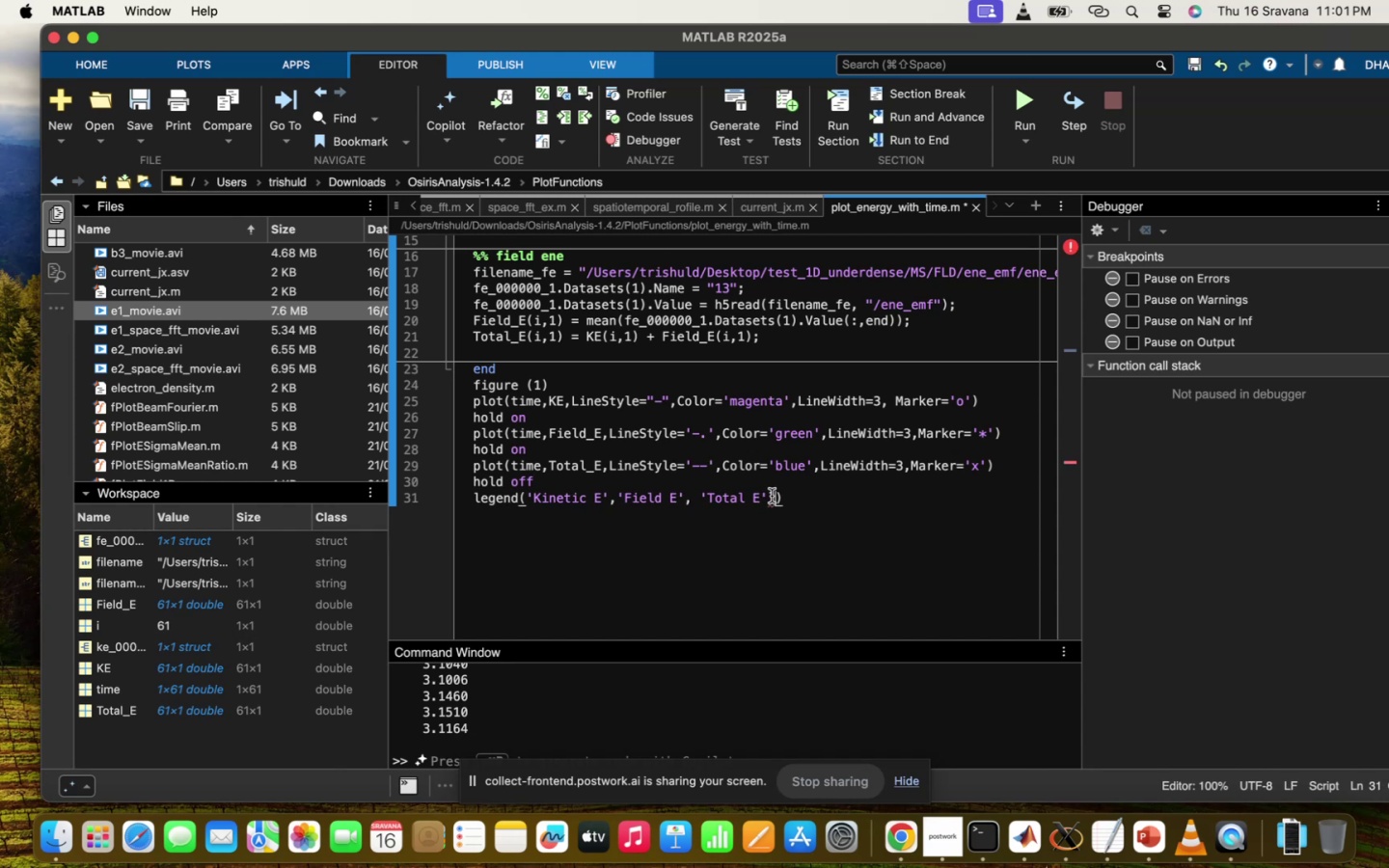 
key(Backspace)
 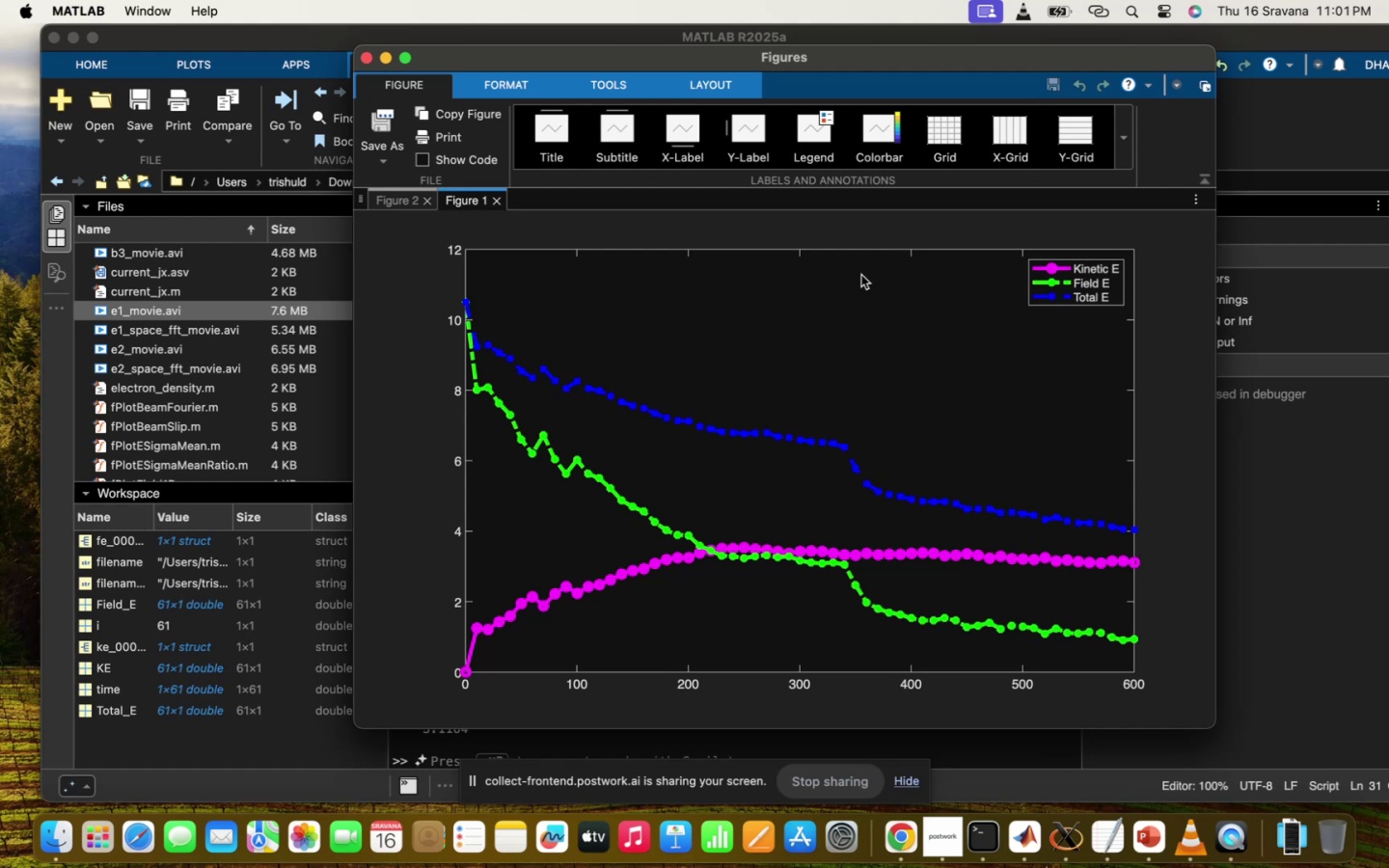 
wait(6.58)
 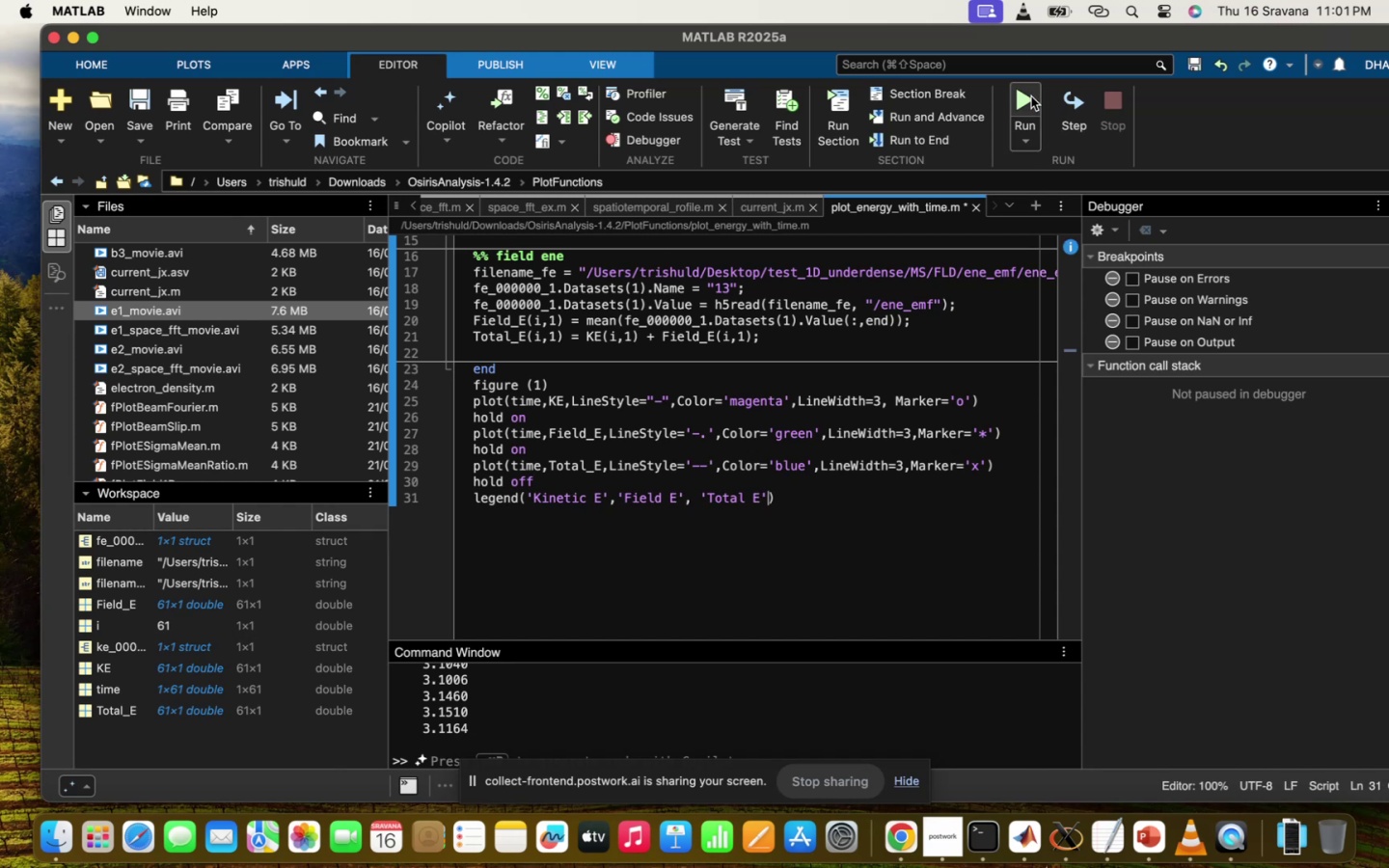 
left_click_drag(start_coordinate=[1189, 710], to_coordinate=[1168, 686])
 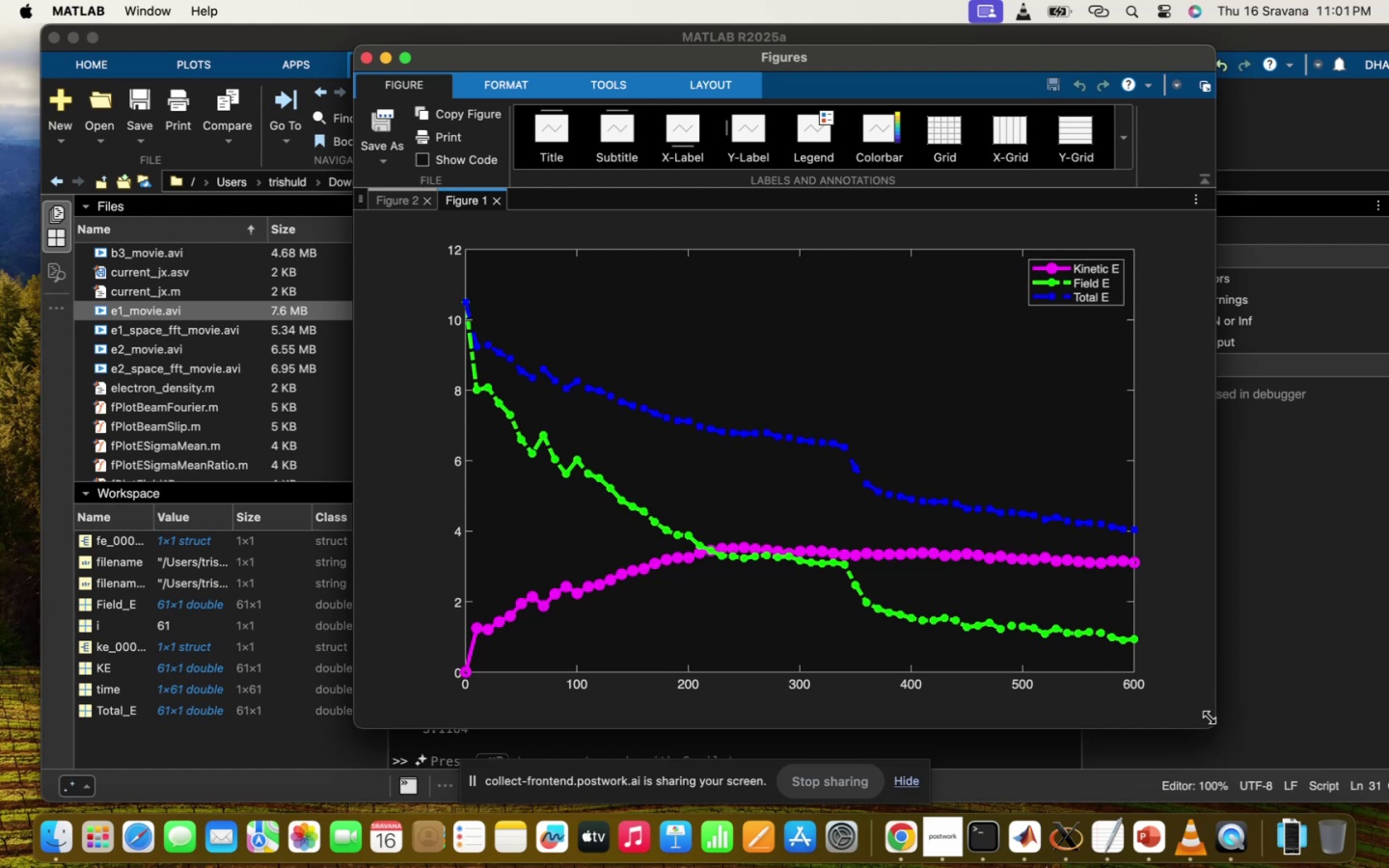 
left_click_drag(start_coordinate=[1210, 725], to_coordinate=[1061, 586])
 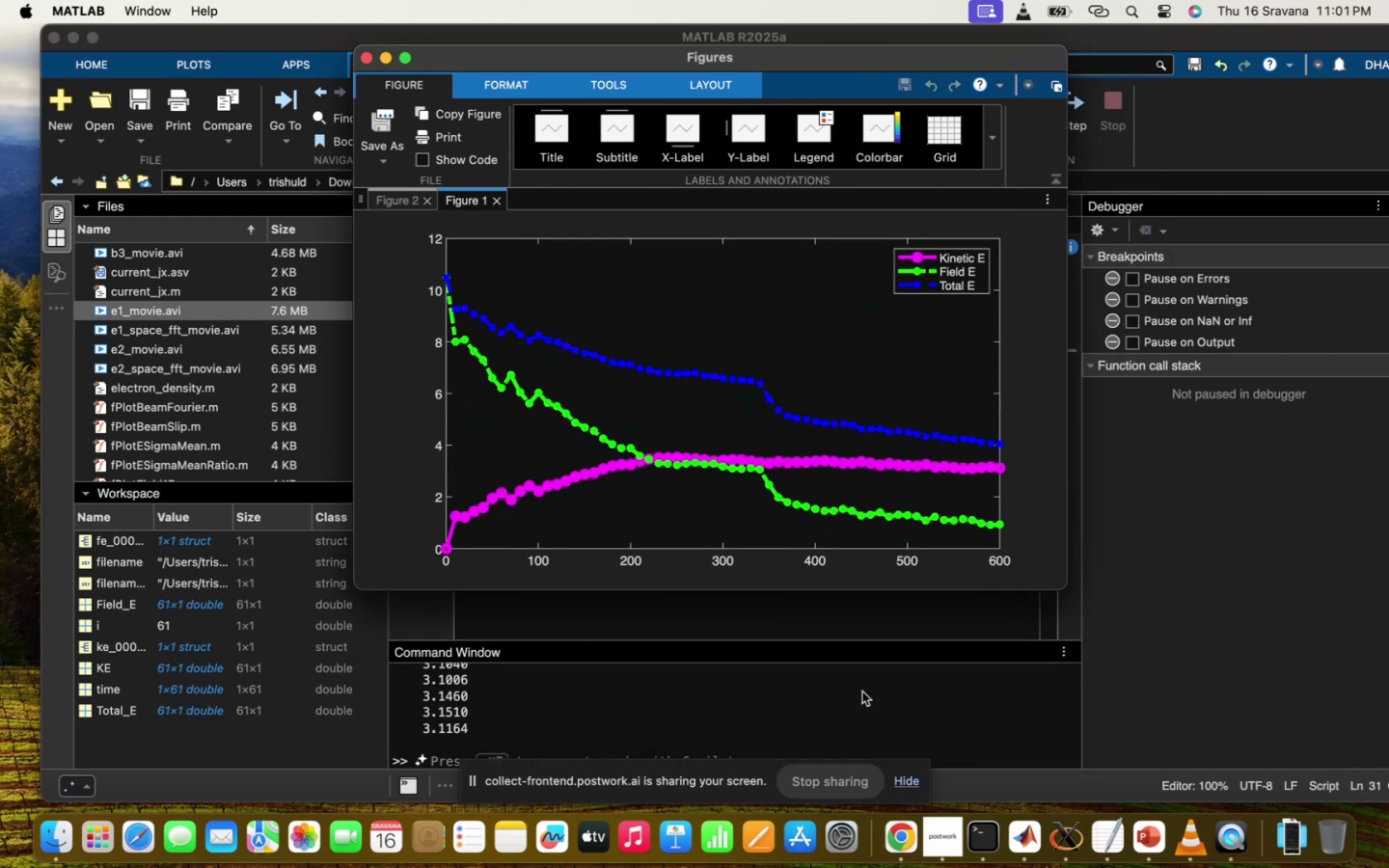 
left_click([815, 726])
 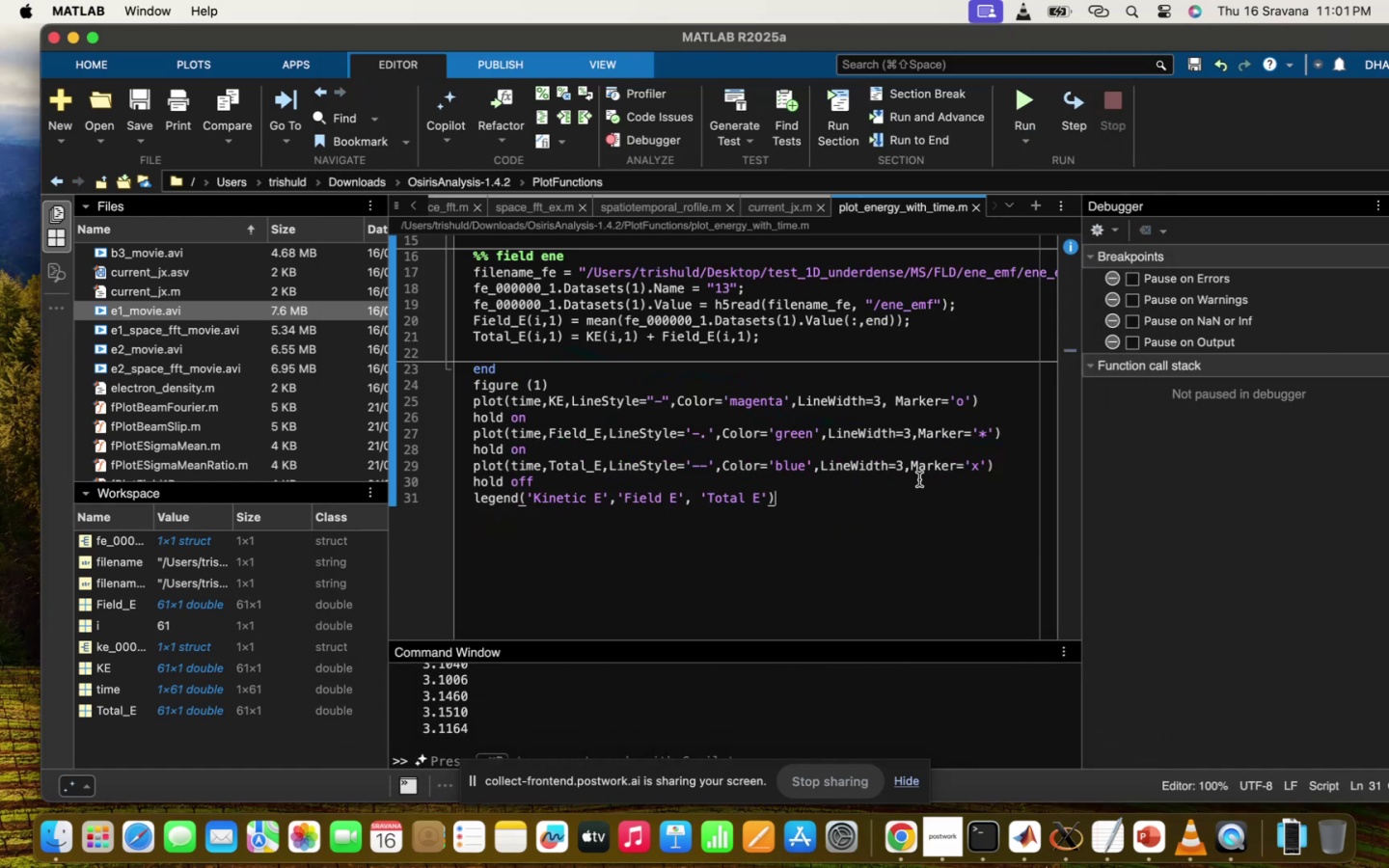 
left_click([1021, 465])
 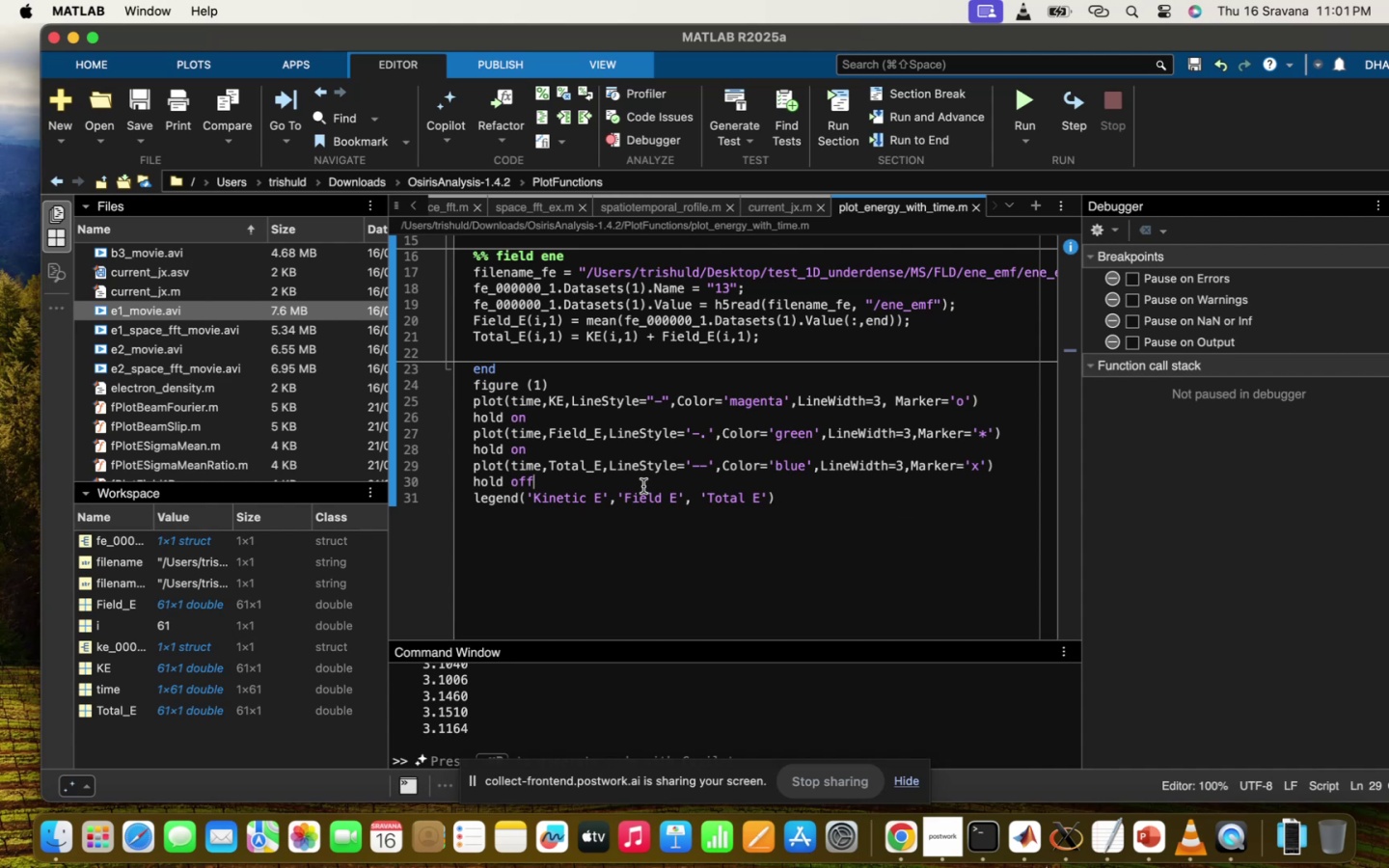 
key(Enter)
 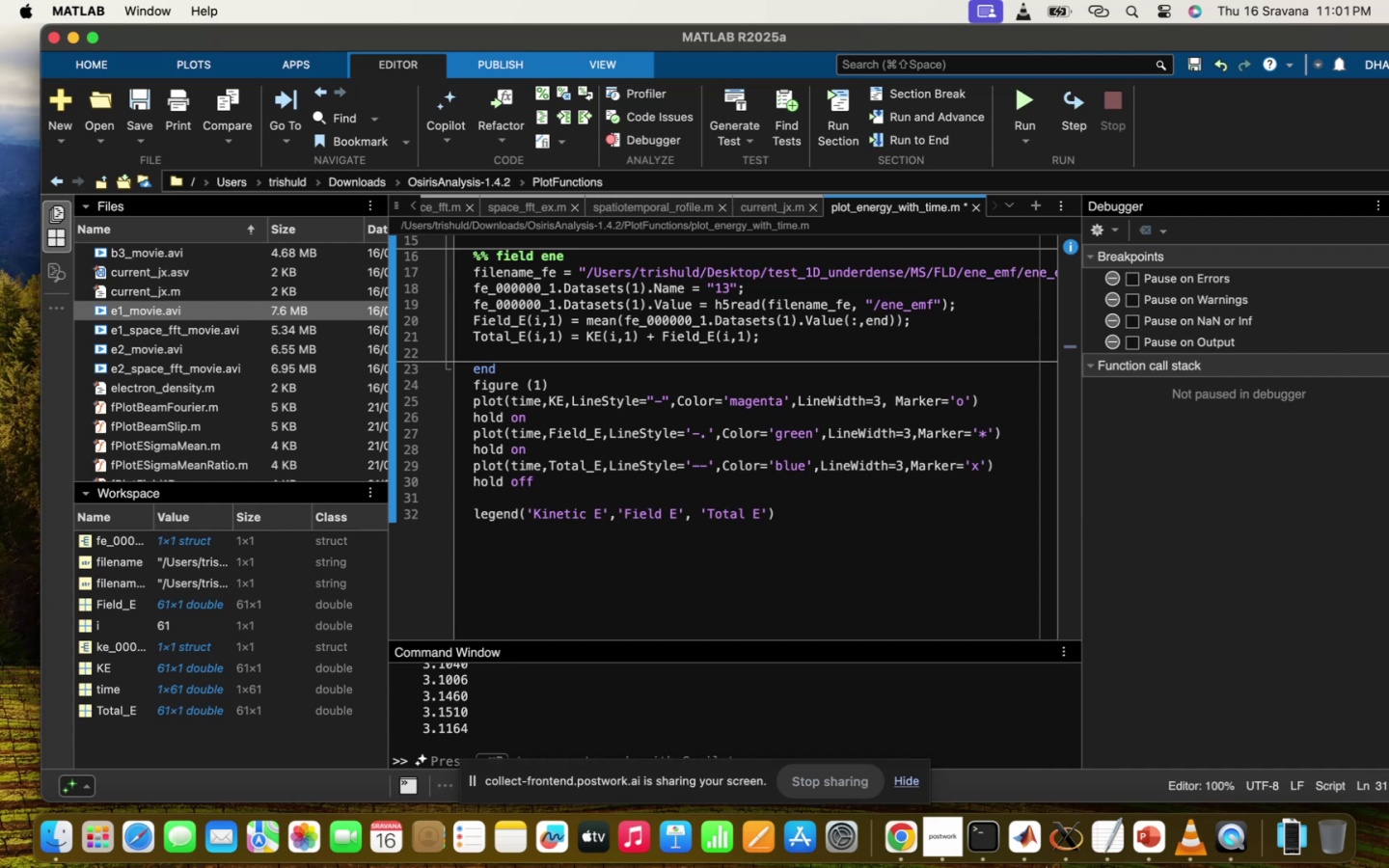 
type(til)
key(Backspace)
type(tke)
key(Backspace)
key(Backspace)
type(le('Time evolutio )
key(Backspace)
type(n of energybi)
key(Backspace)
key(Backspace)
type( in )
 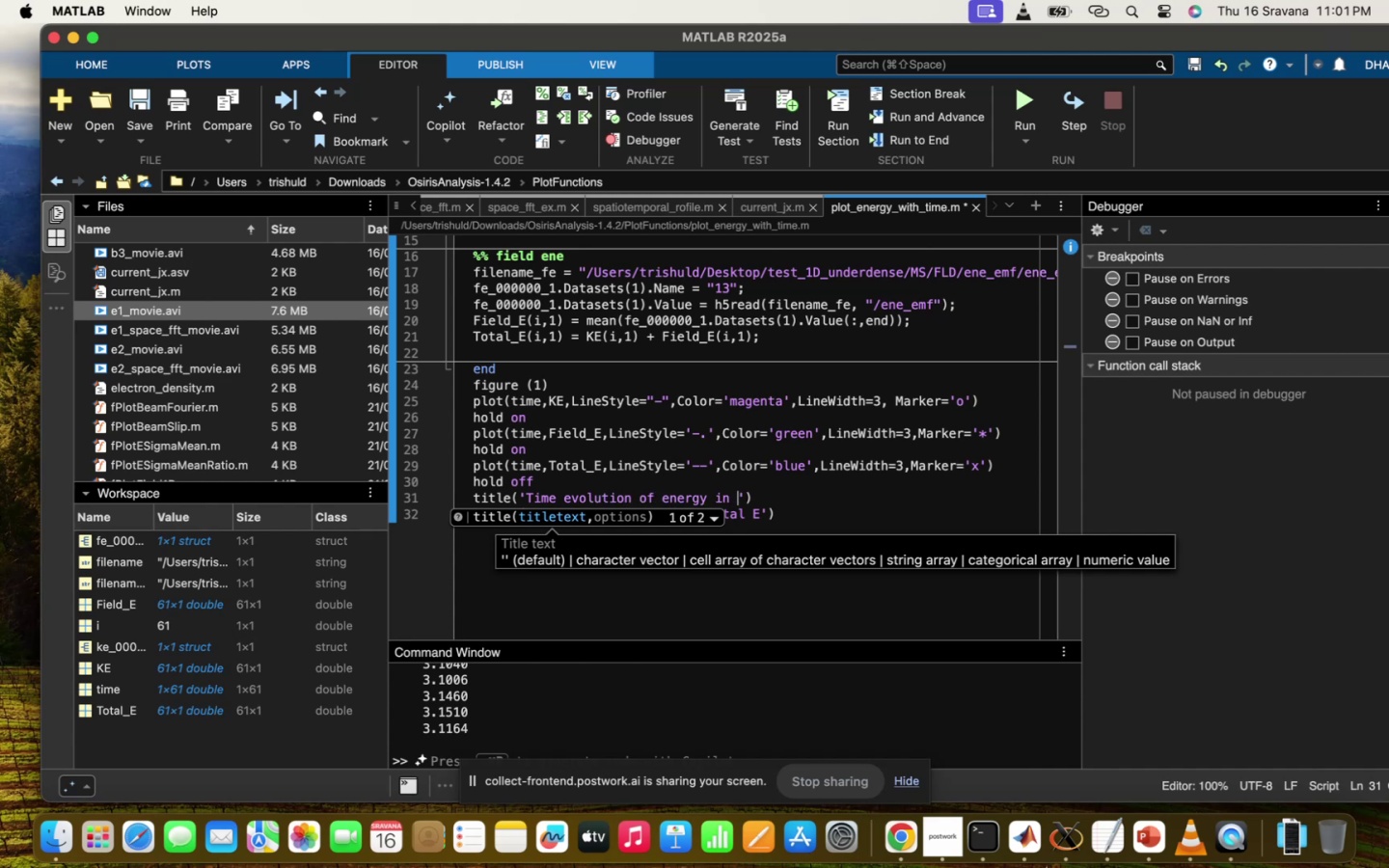 
scroll: coordinate [689, 450], scroll_direction: up, amount: 146.0
 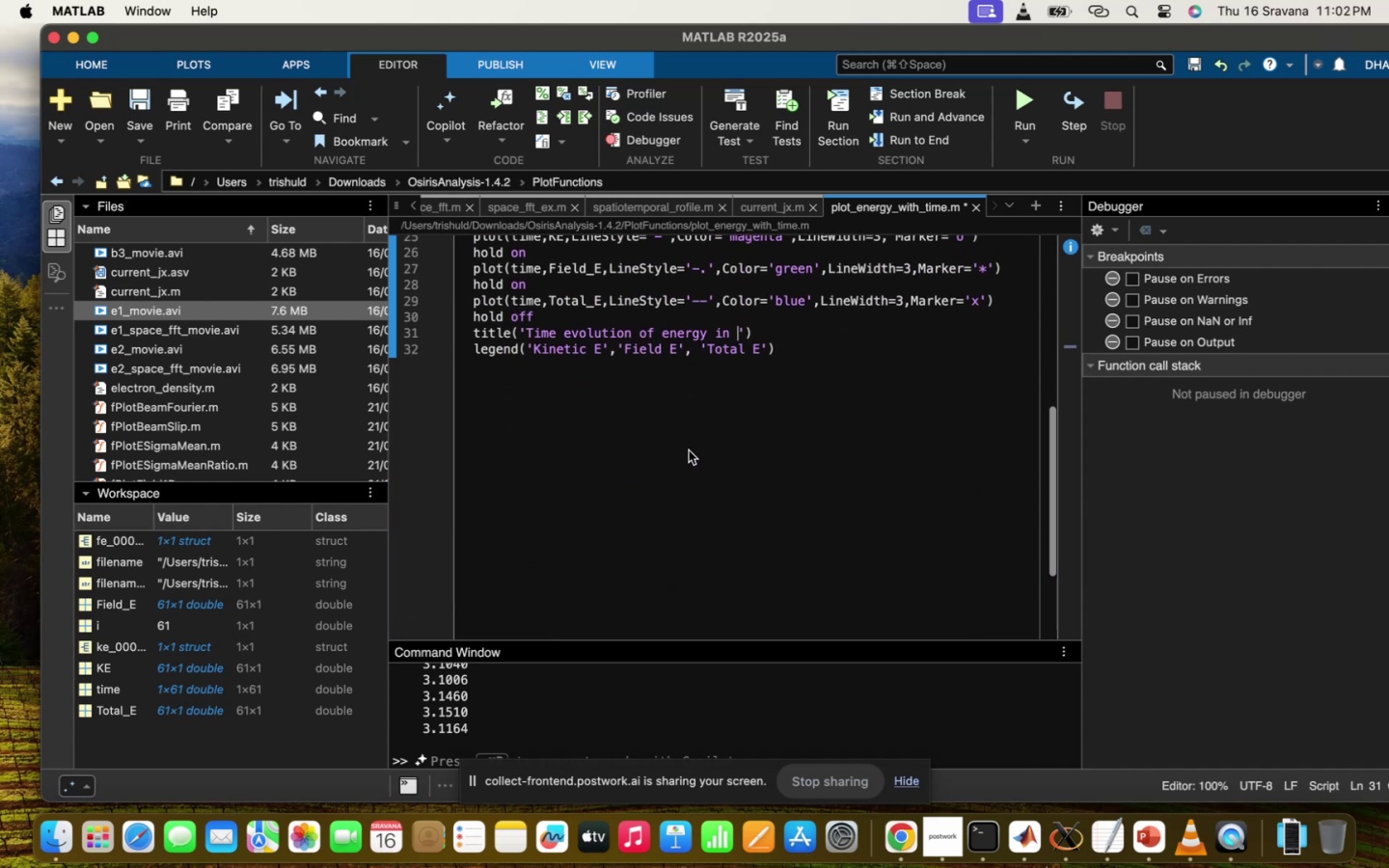 
type(underdense plasma)
 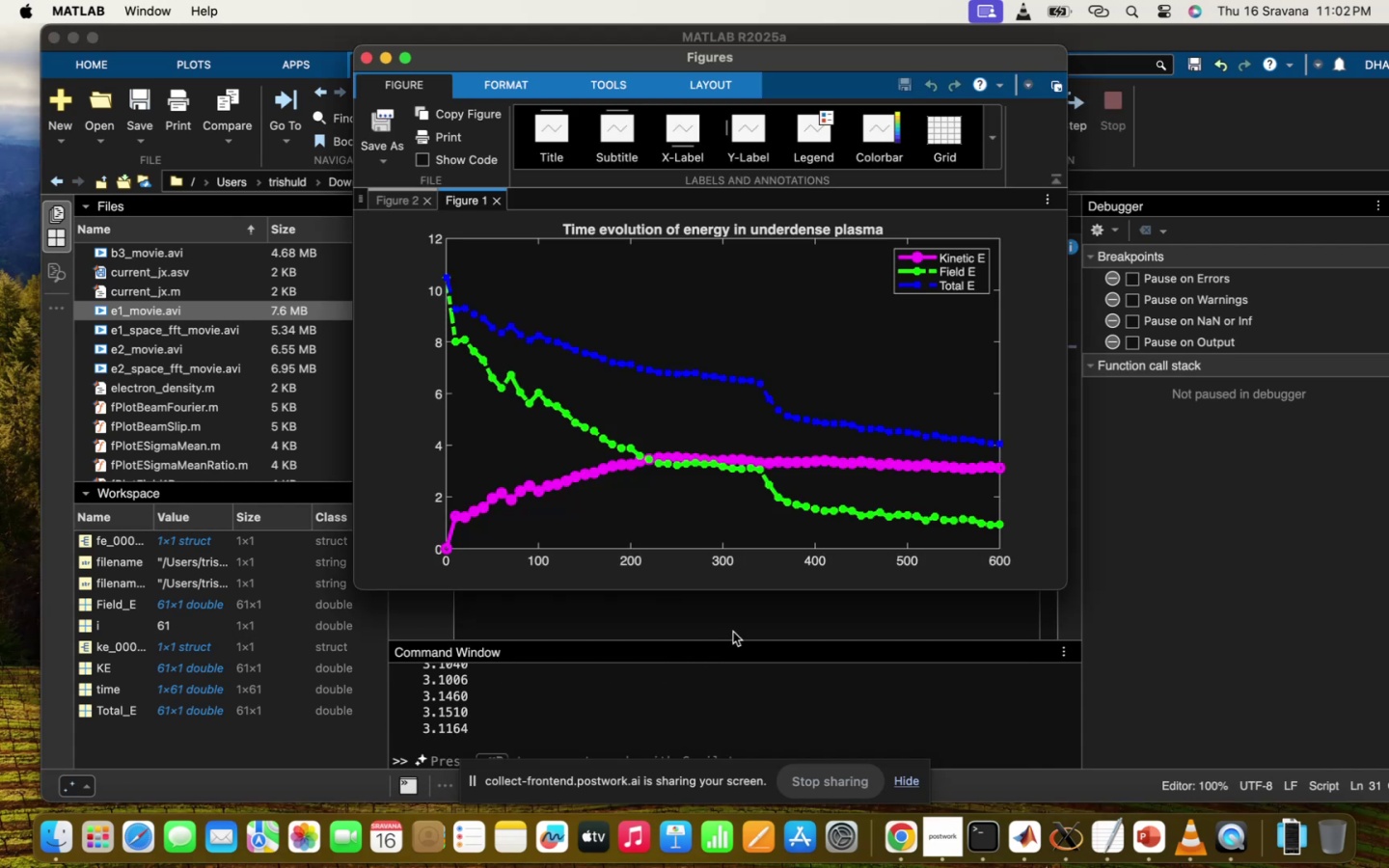 
wait(6.85)
 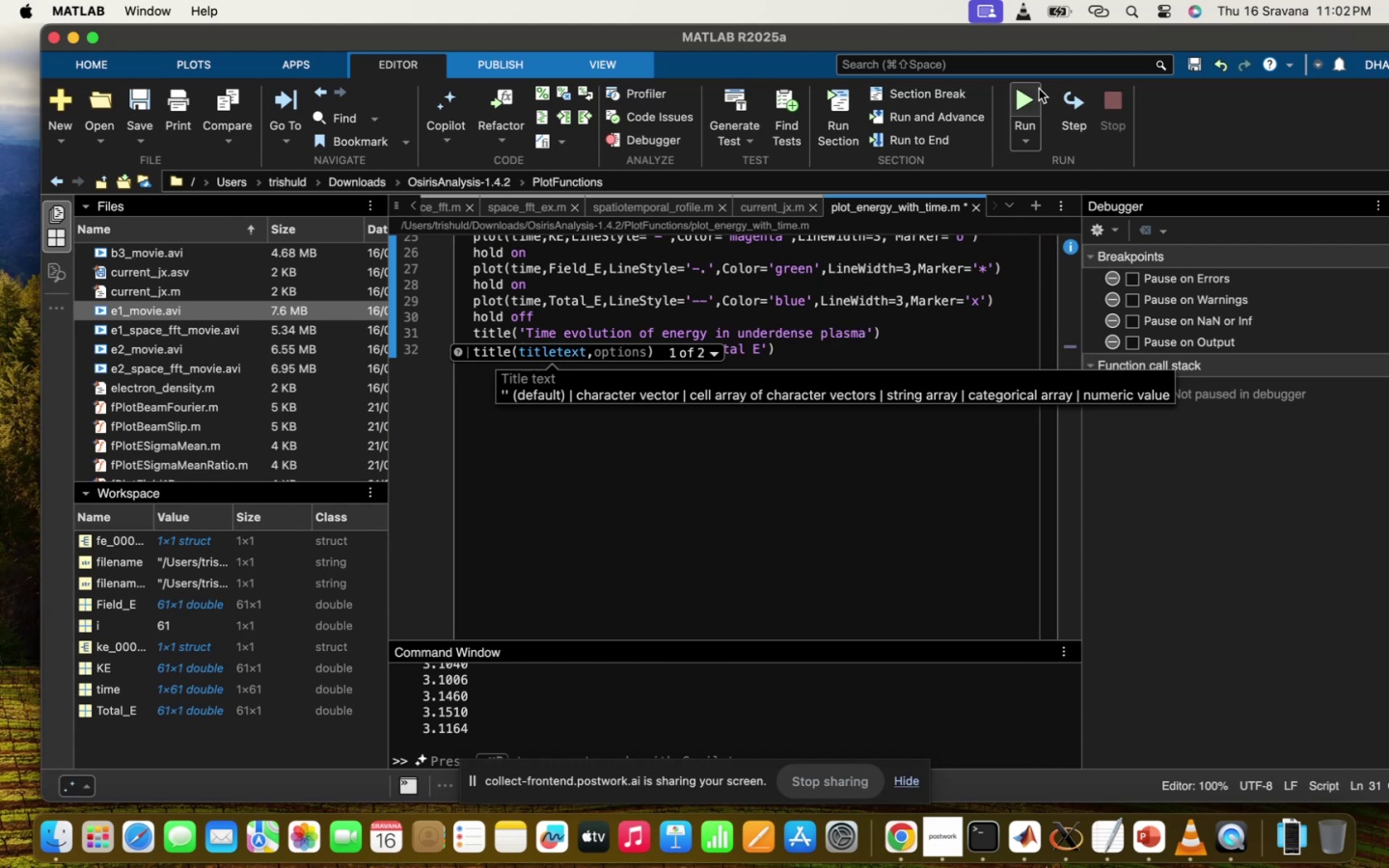 
left_click([750, 623])
 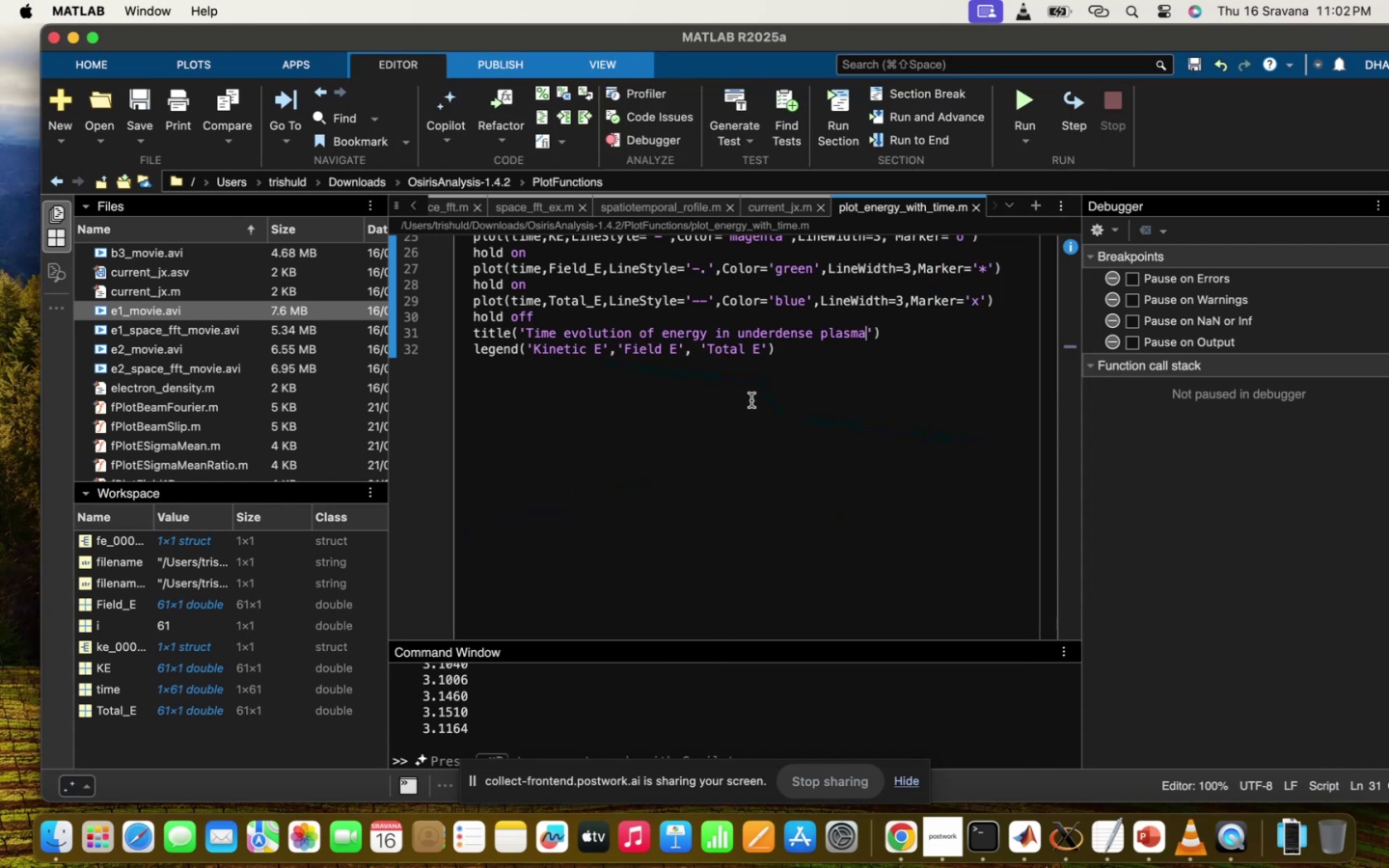 
scroll: coordinate [751, 399], scroll_direction: up, amount: 15.0
 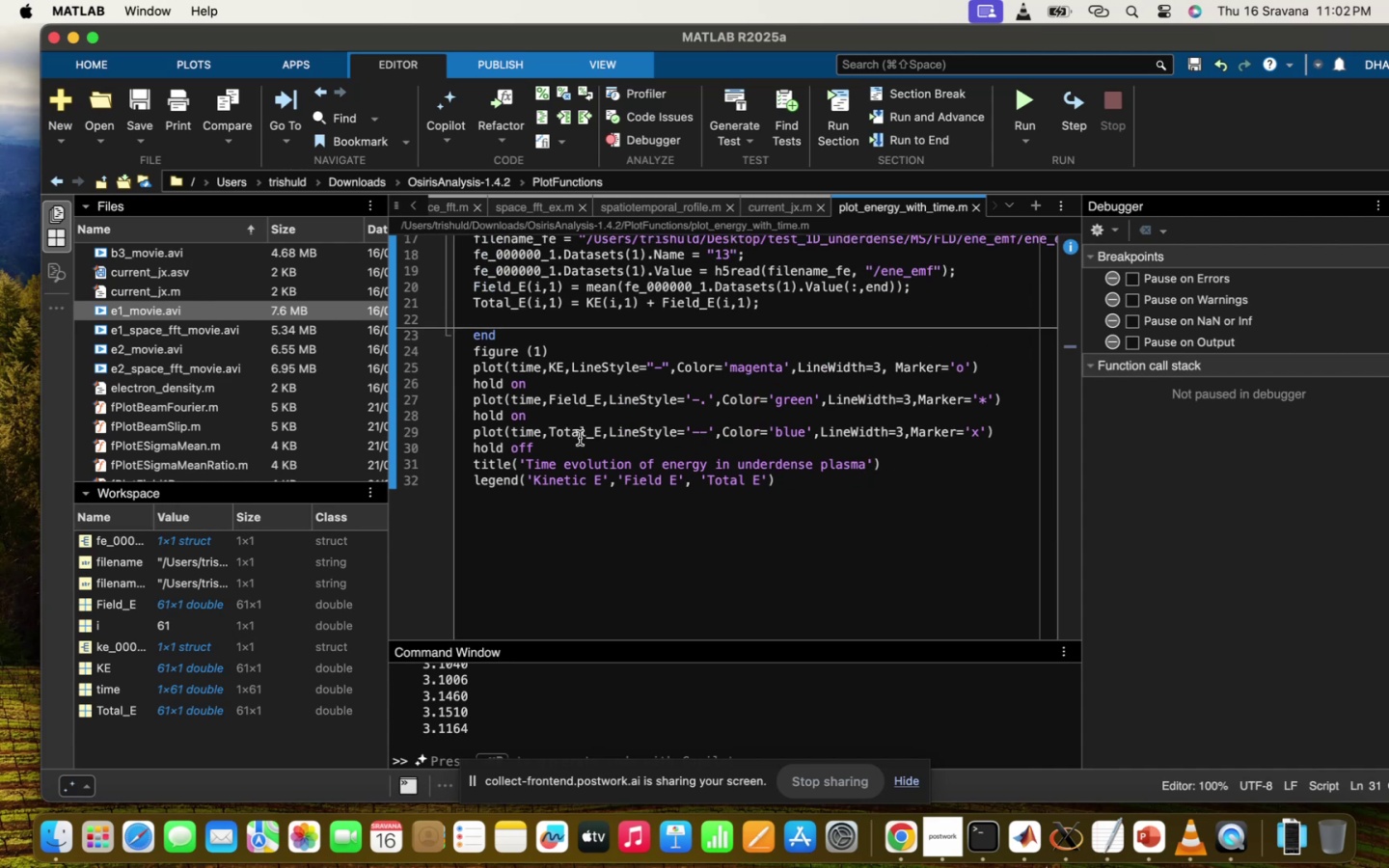 
left_click([573, 448])
 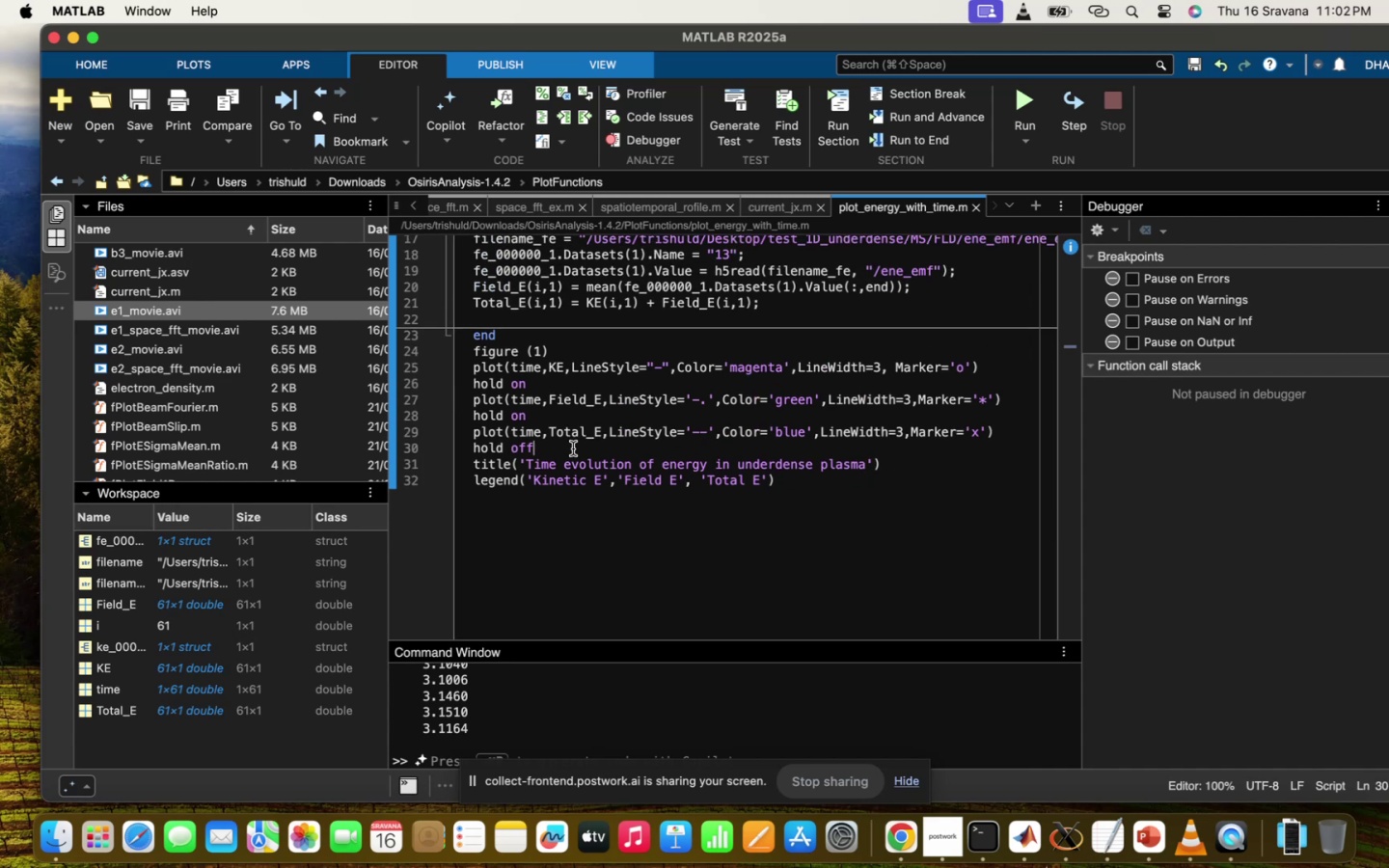 
key(Enter)
 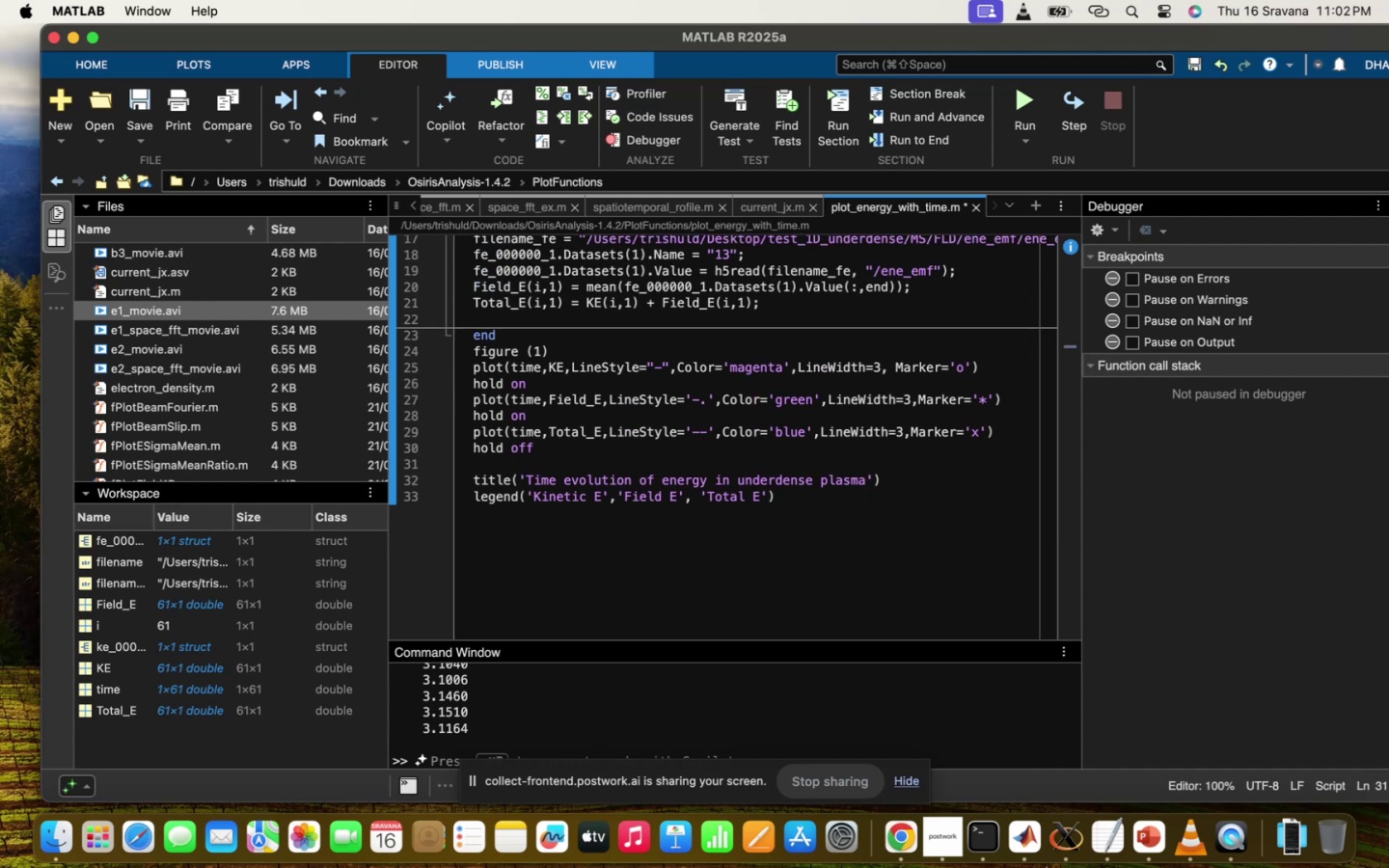 
type(xlabel(')
 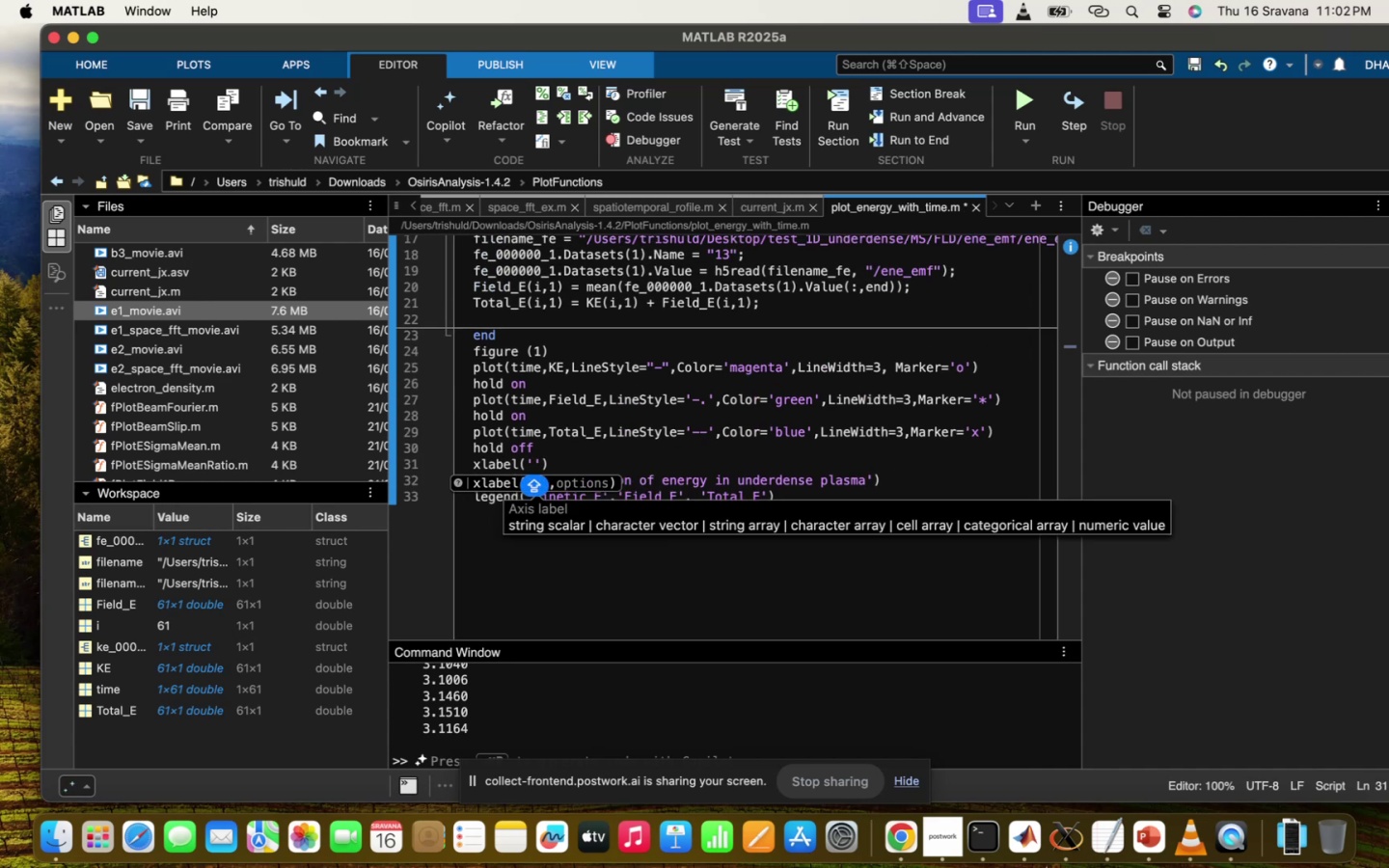 
wait(5.08)
 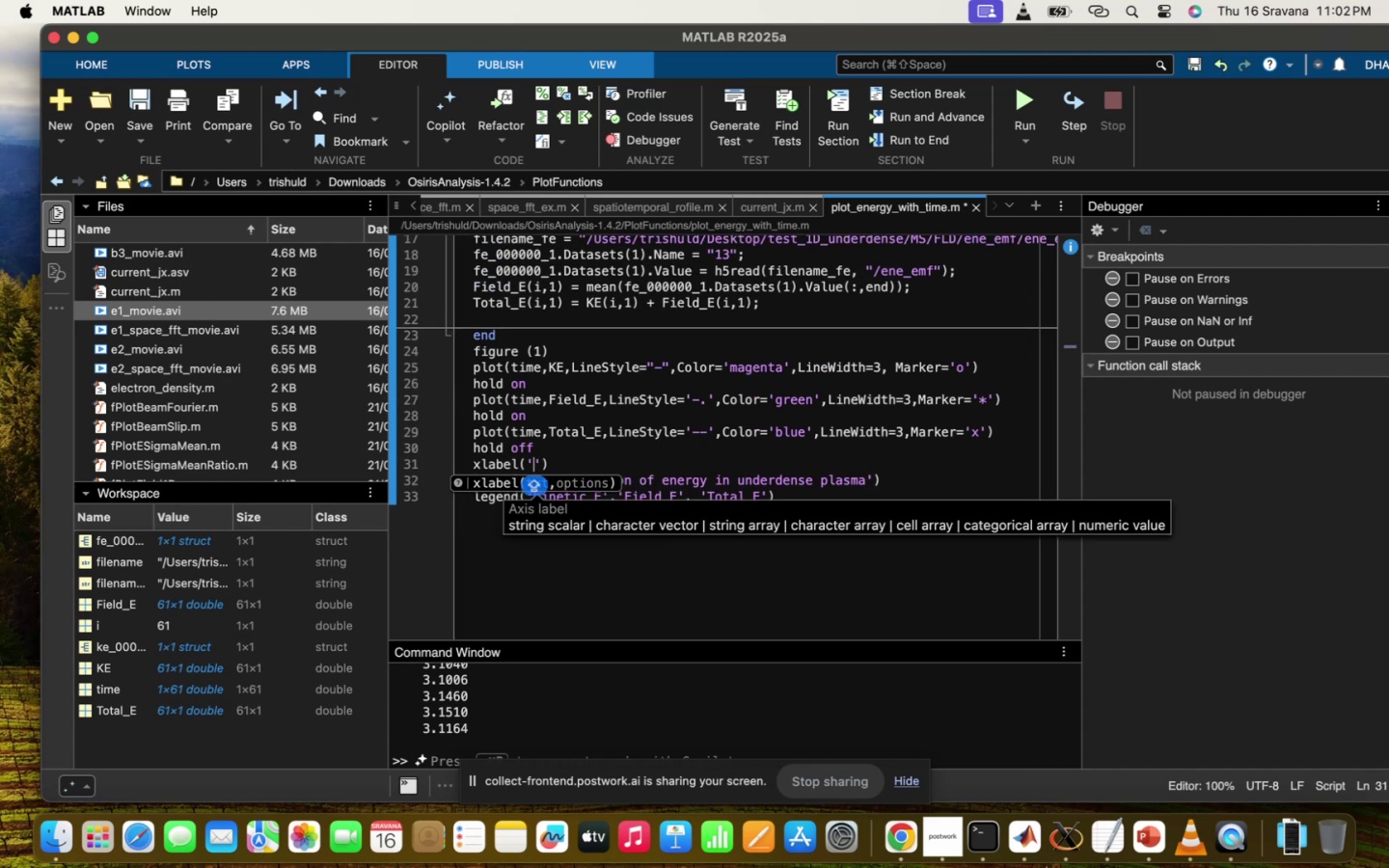 
type(TIm)
key(Backspace)
key(Backspace)
type(ime)
 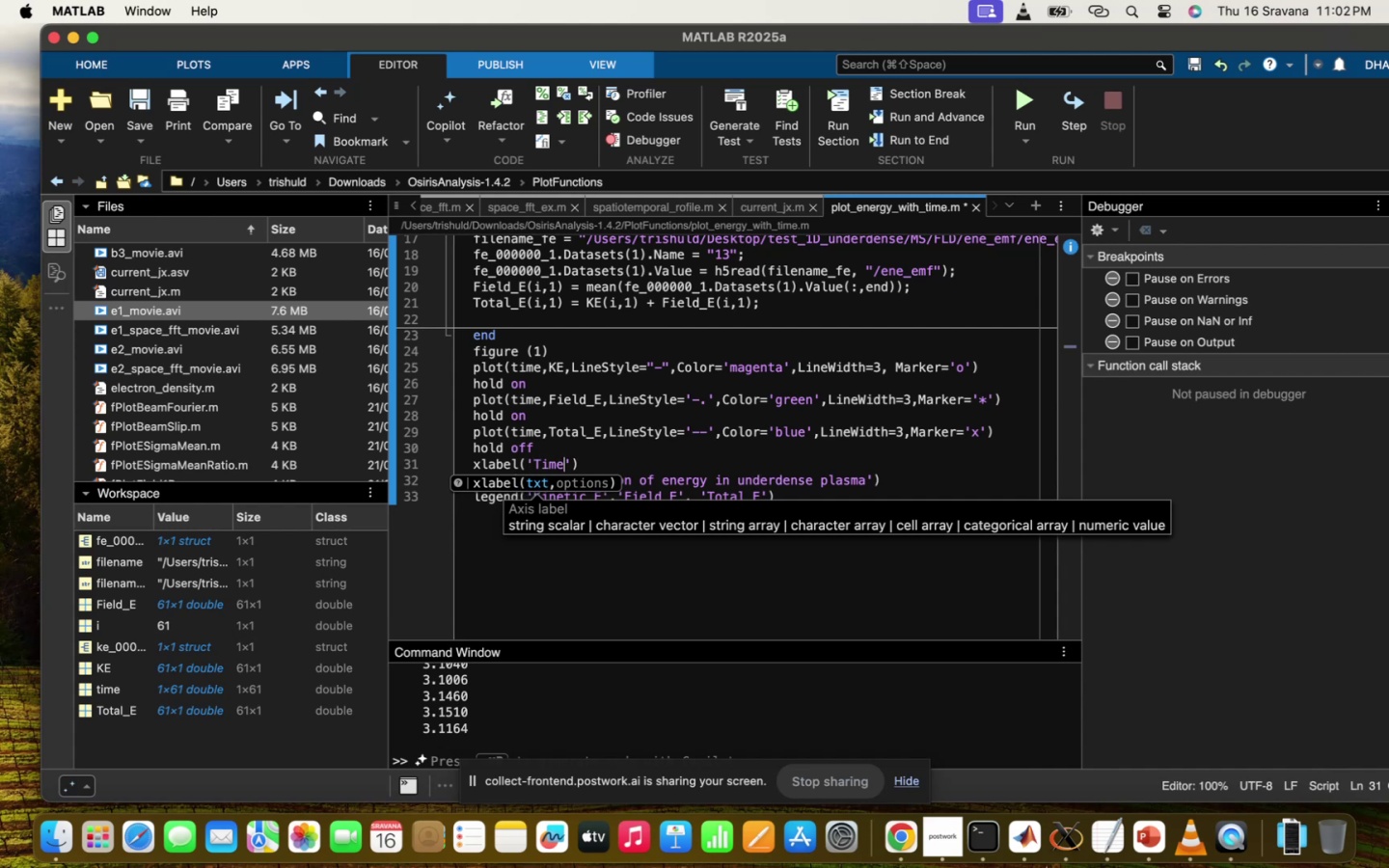 
key(ArrowRight)
 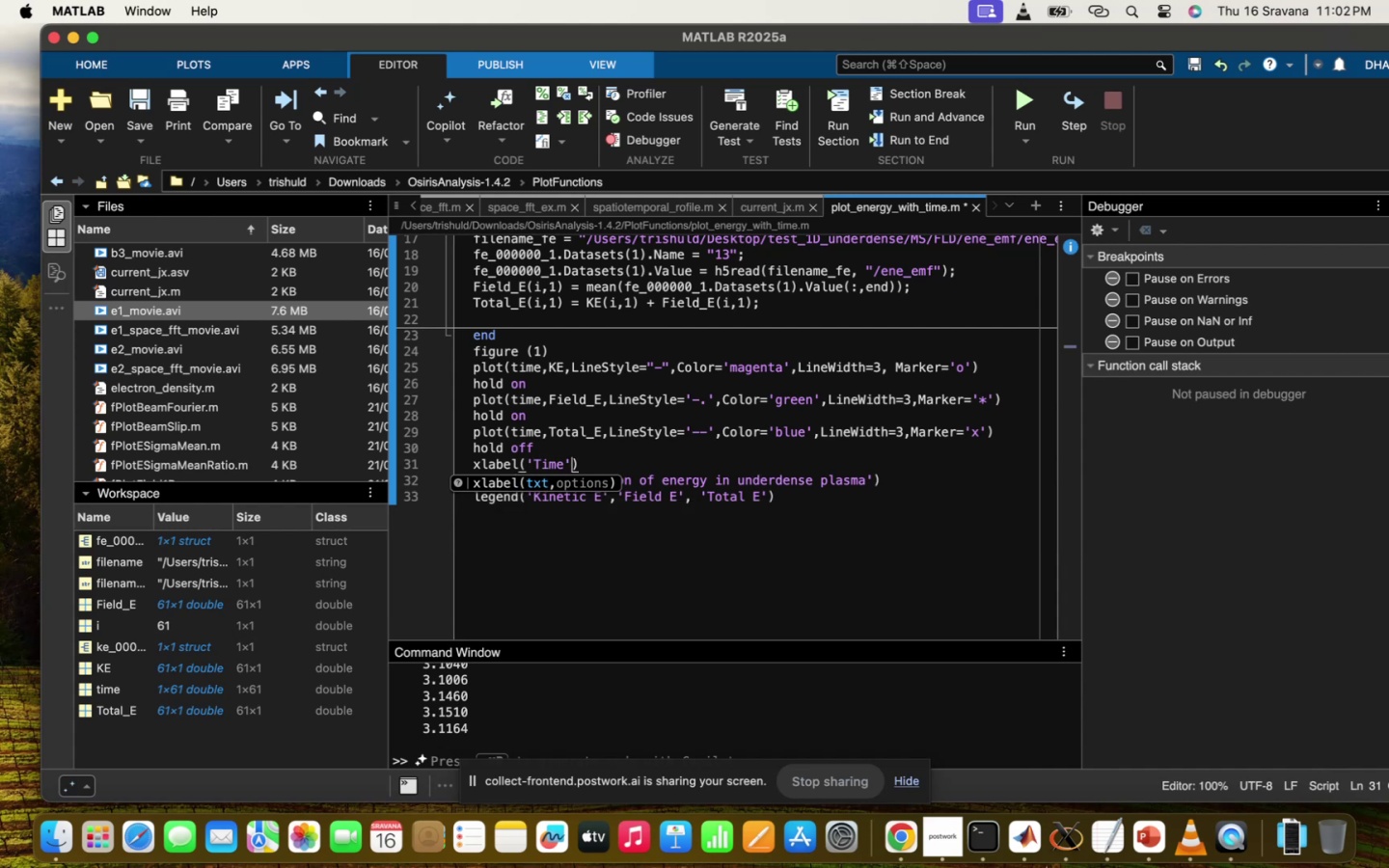 
key(ArrowRight)
 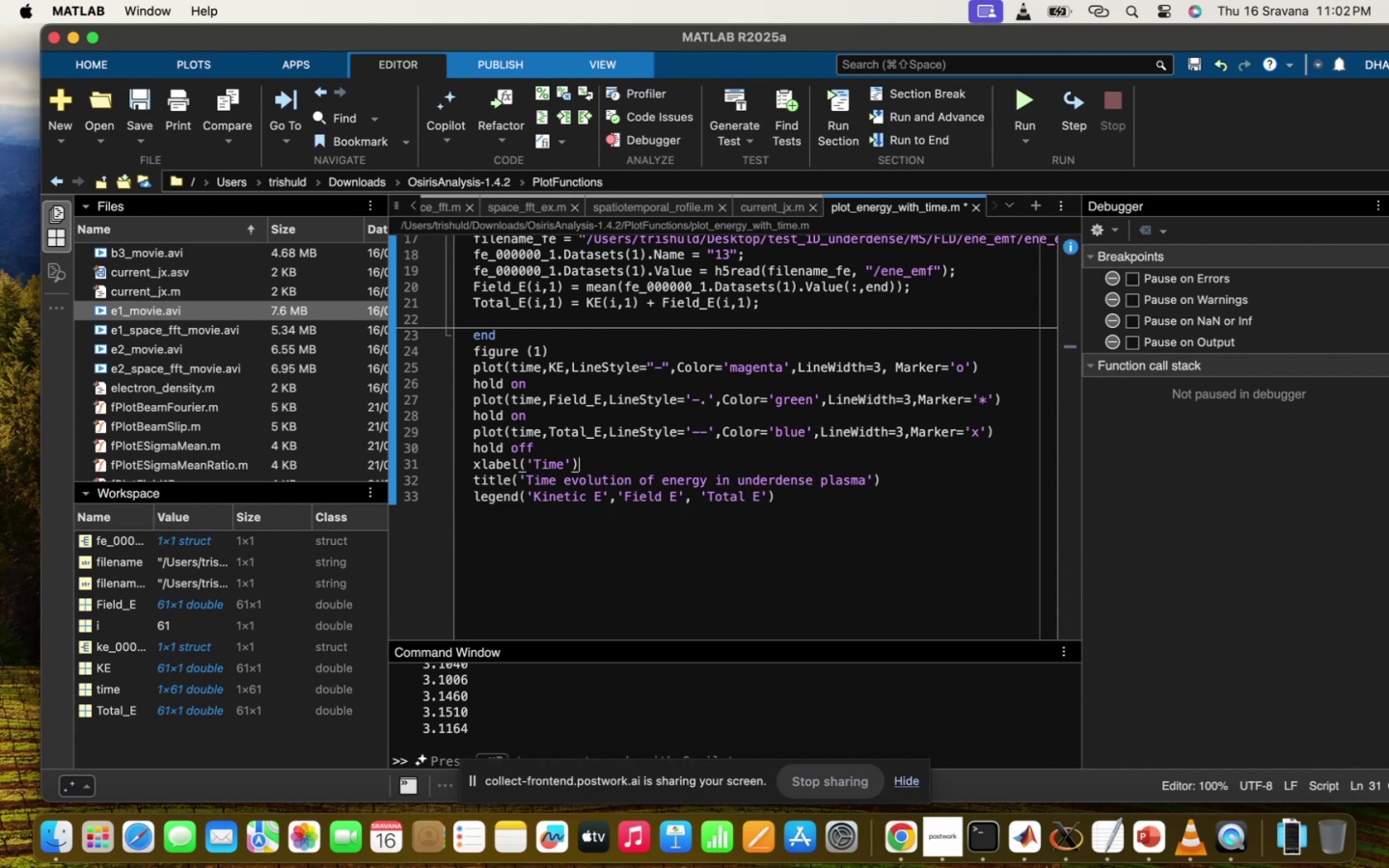 
key(Enter)
 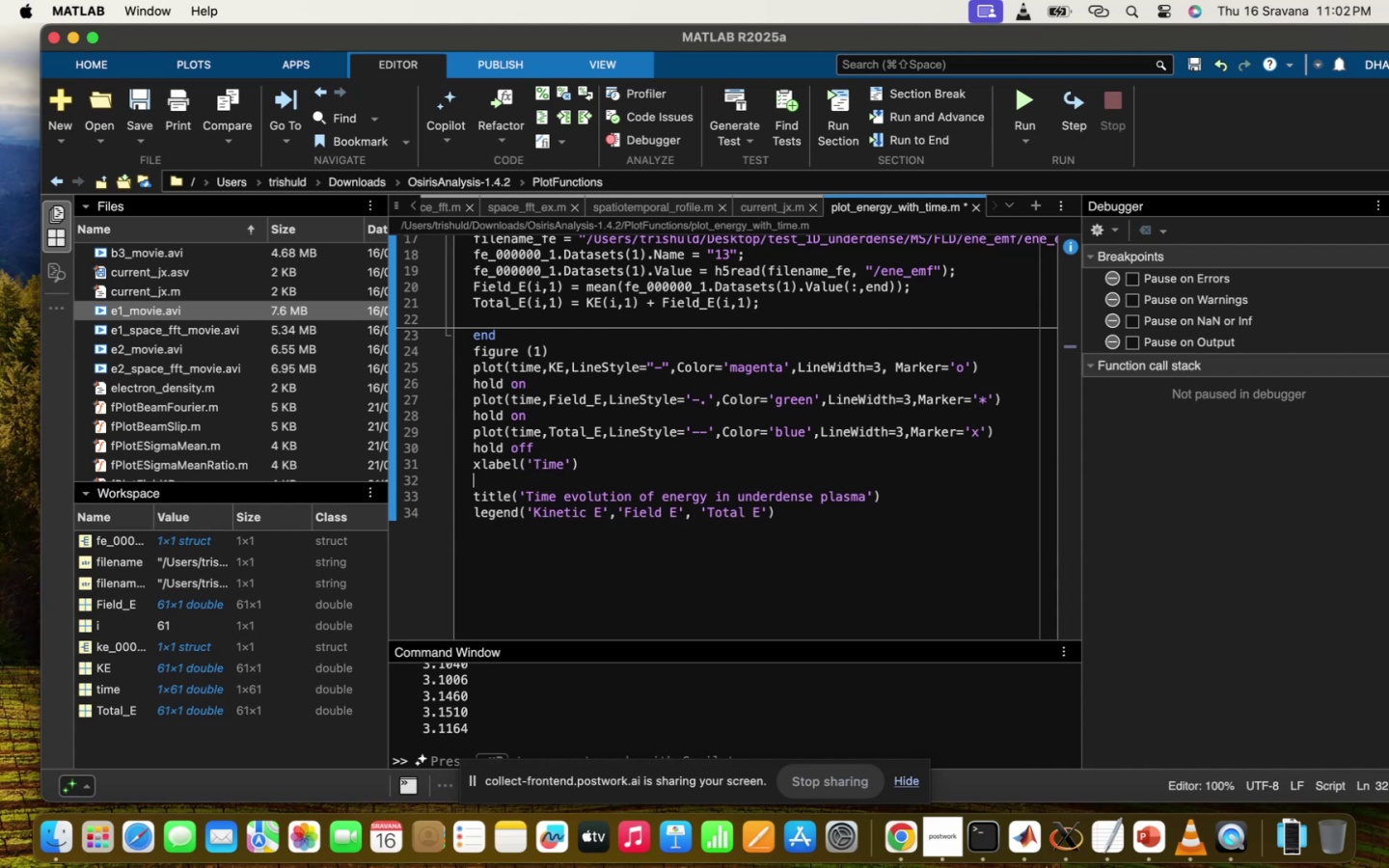 
type(ylane)
key(Backspace)
key(Backspace)
type(bel('Energy(A.U,=)
key(Backspace)
key(Backspace)
type(.))
 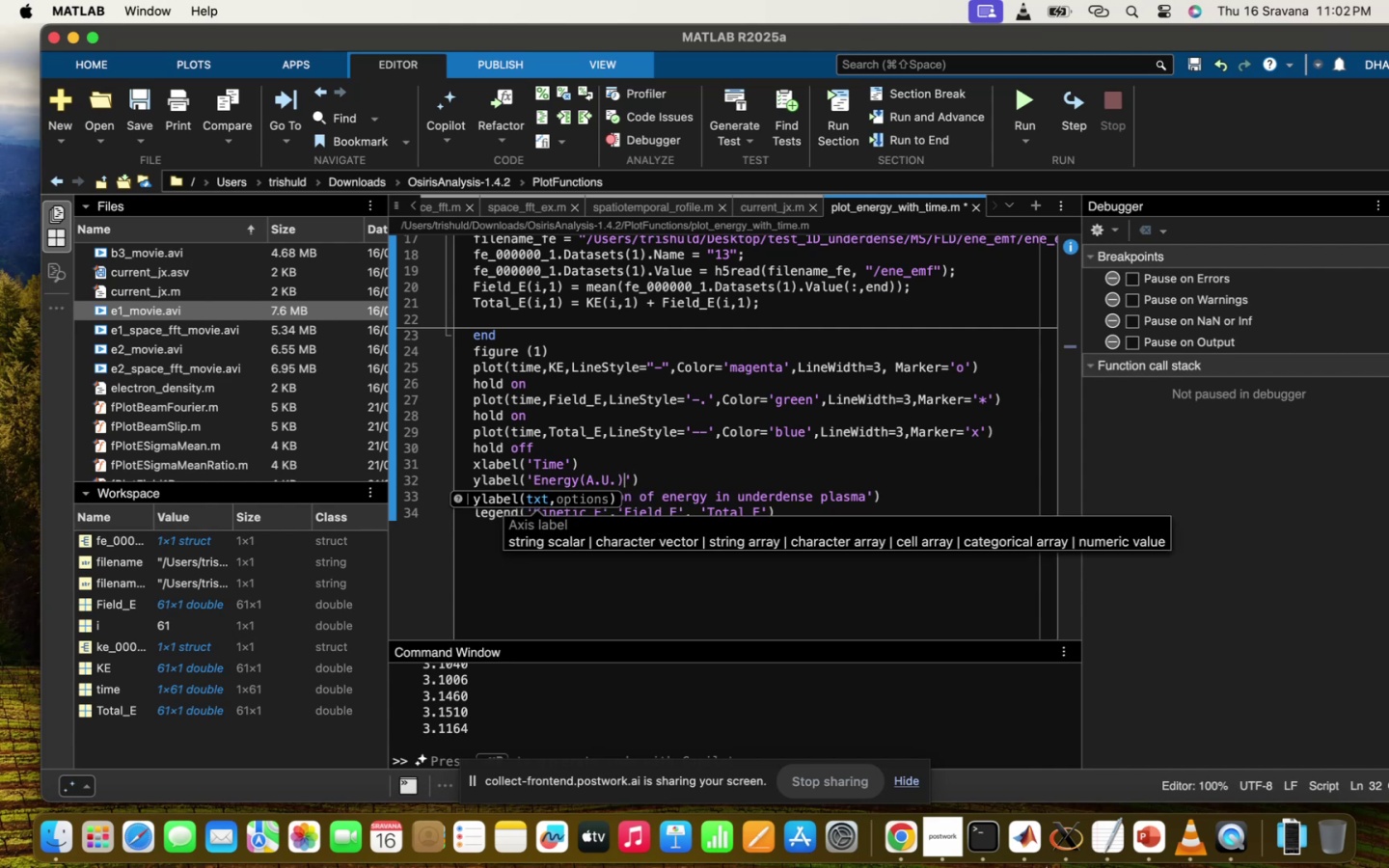 
left_click([1023, 96])
 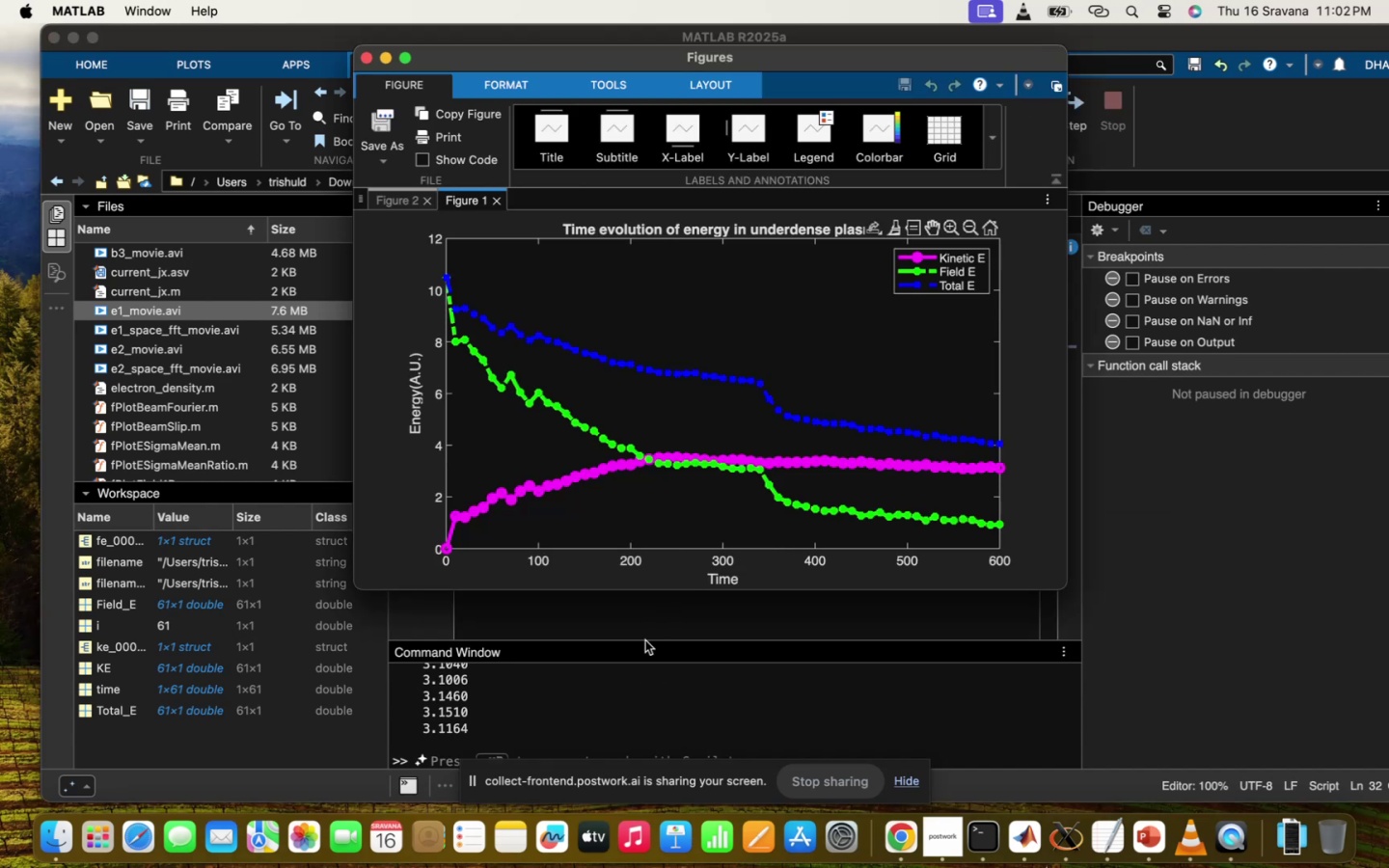 
left_click_drag(start_coordinate=[1055, 583], to_coordinate=[1252, 797])
 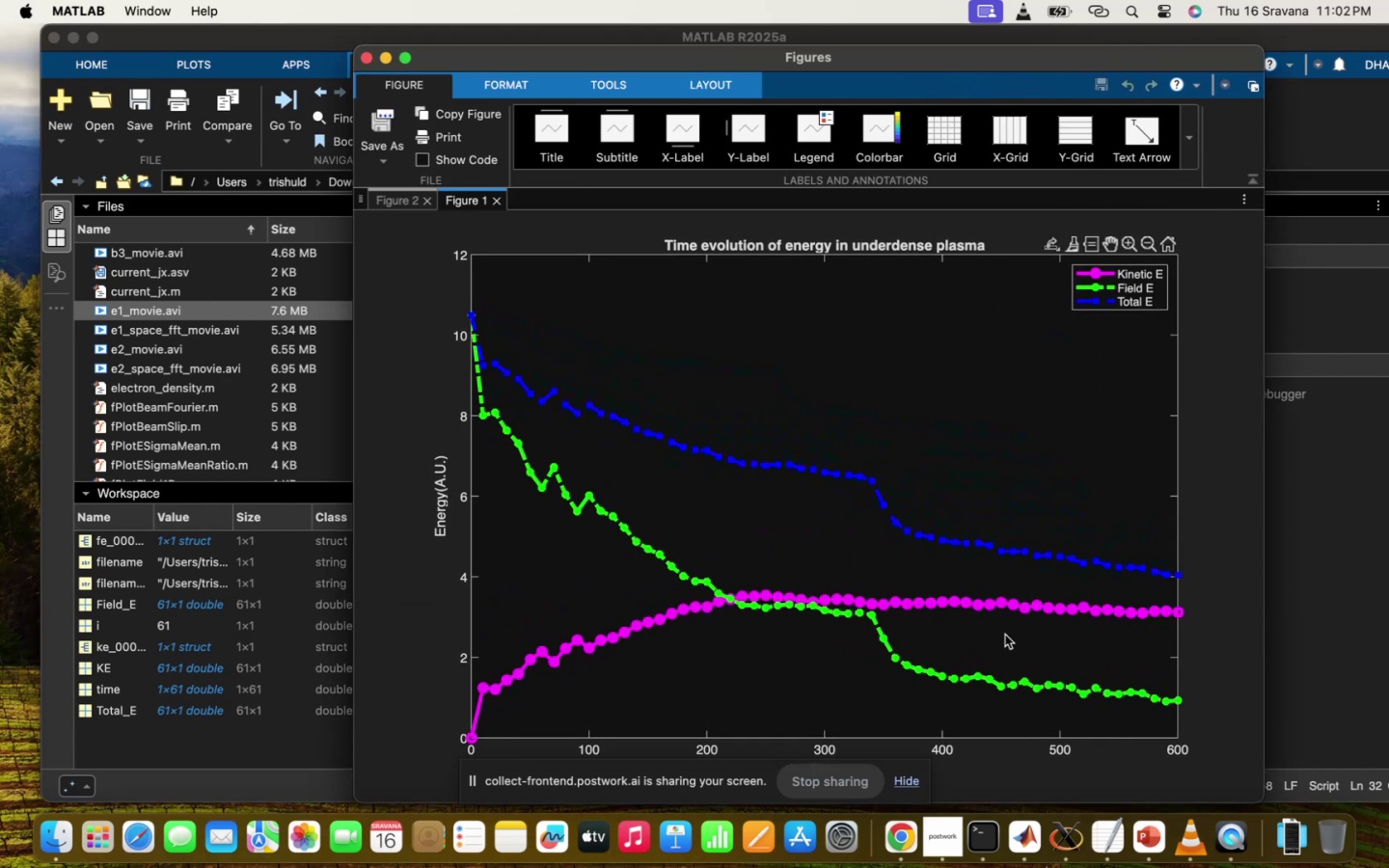 
left_click([1005, 635])
 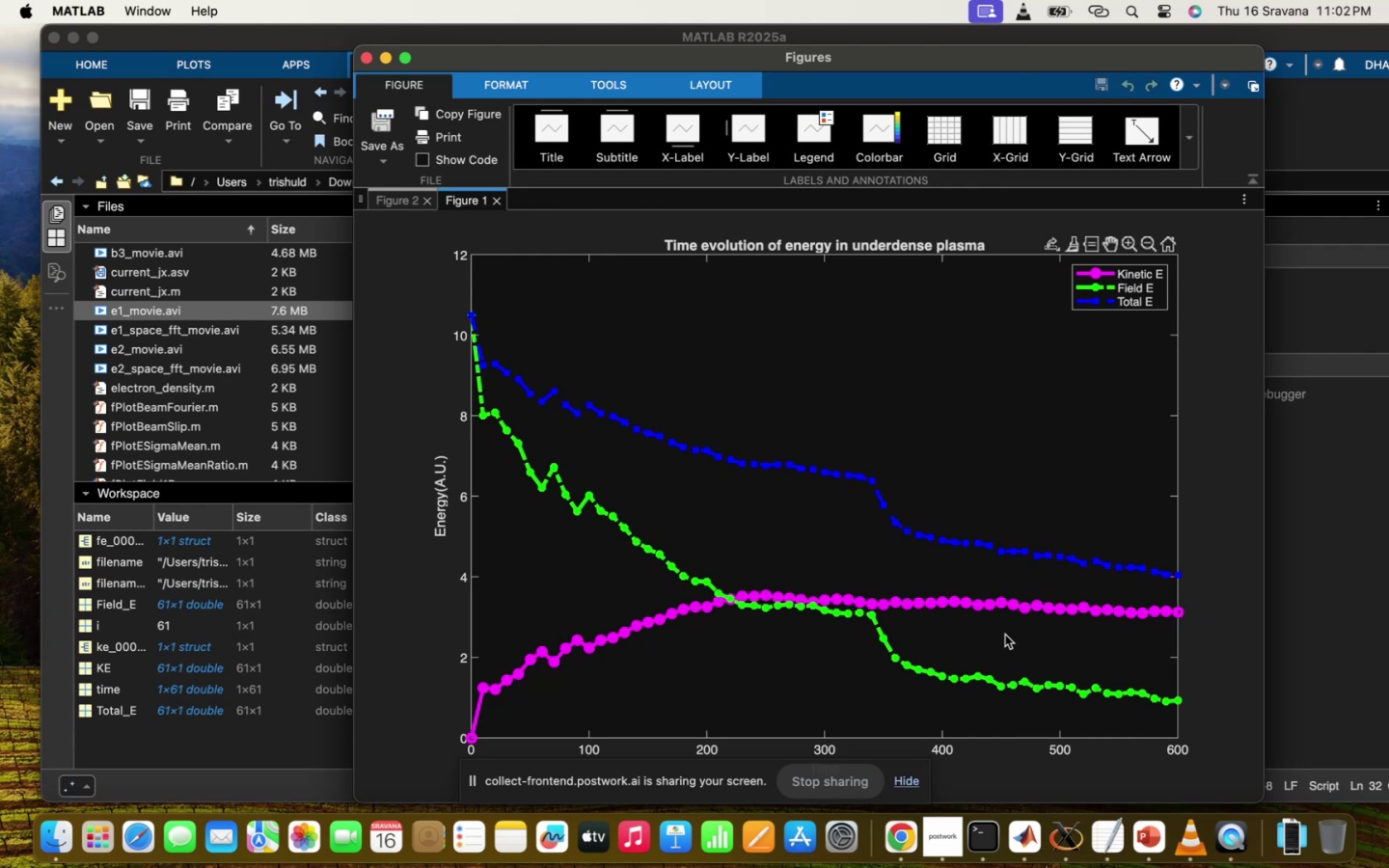 
wait(8.3)
 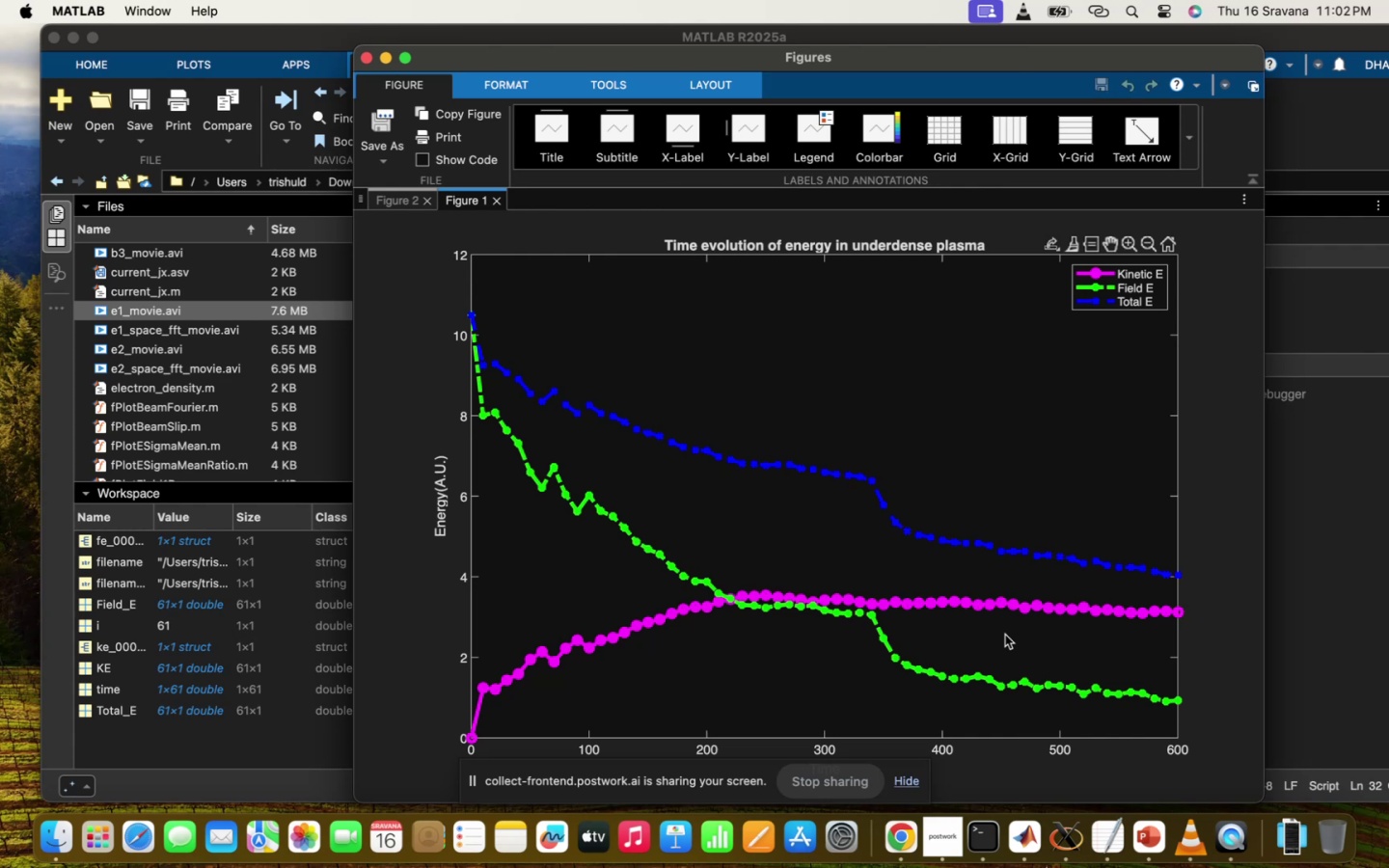 
scroll: coordinate [1055, 544], scroll_direction: up, amount: 12.0
 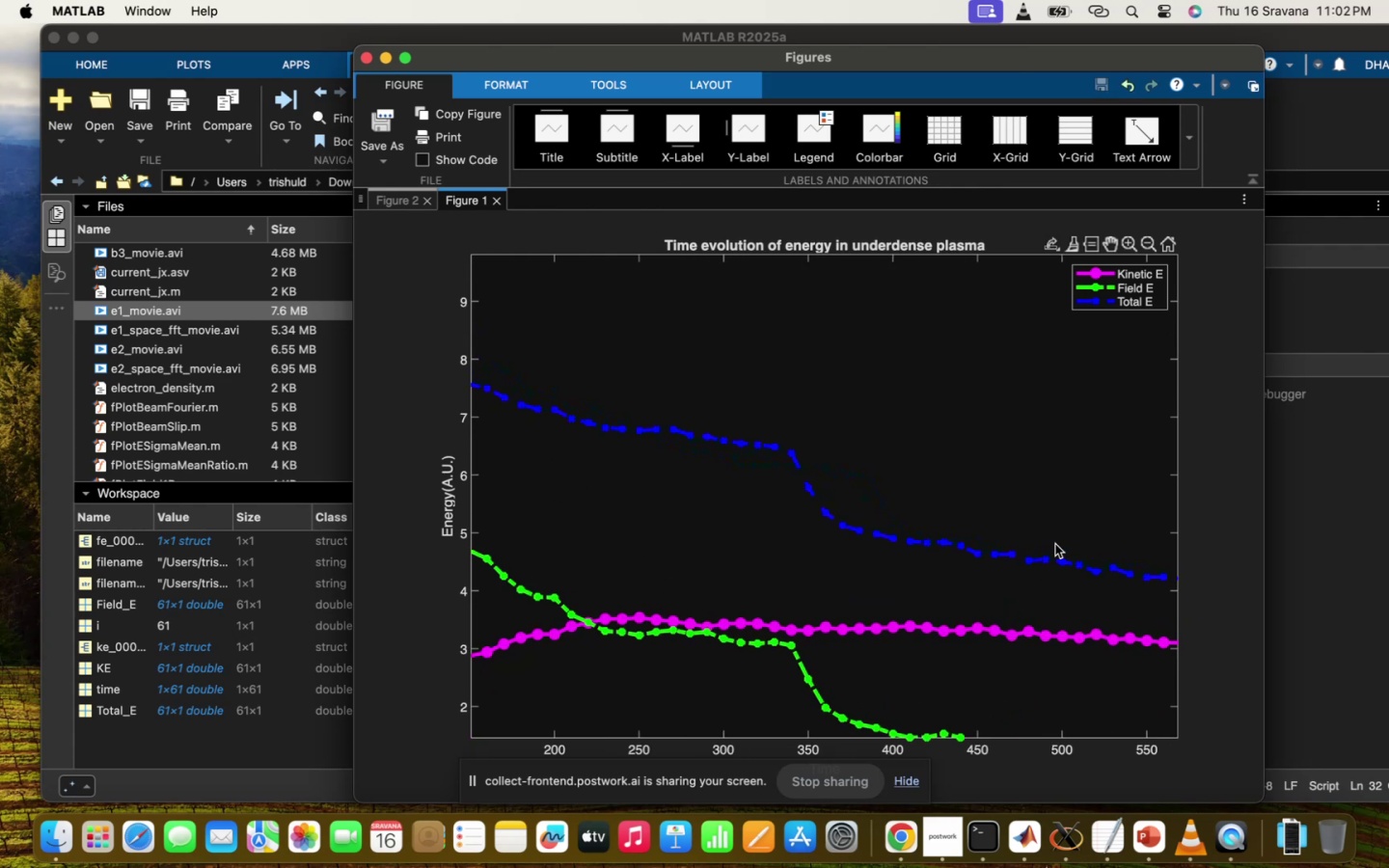 
scroll: coordinate [1055, 544], scroll_direction: down, amount: 70.0
 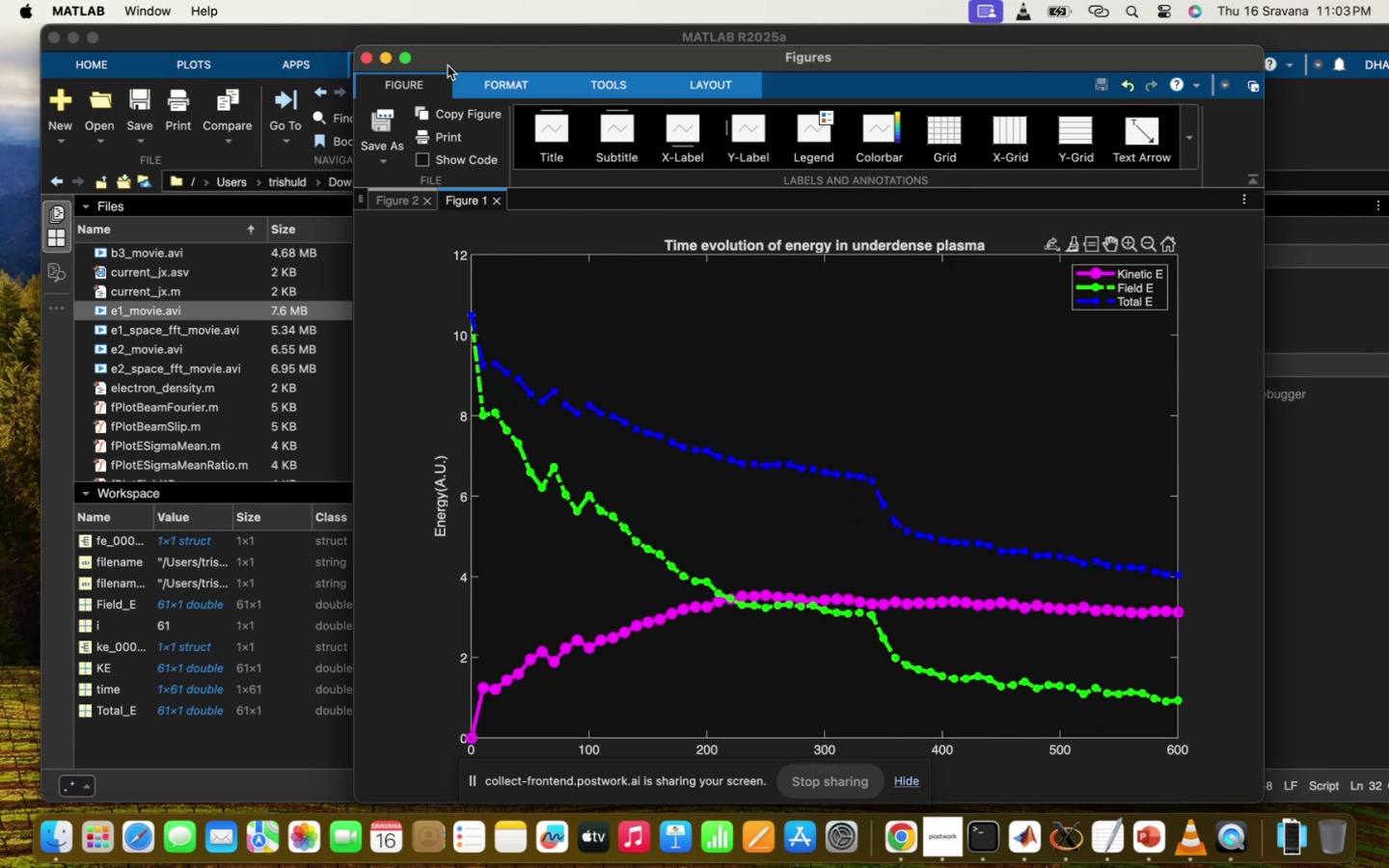 
left_click([363, 56])
 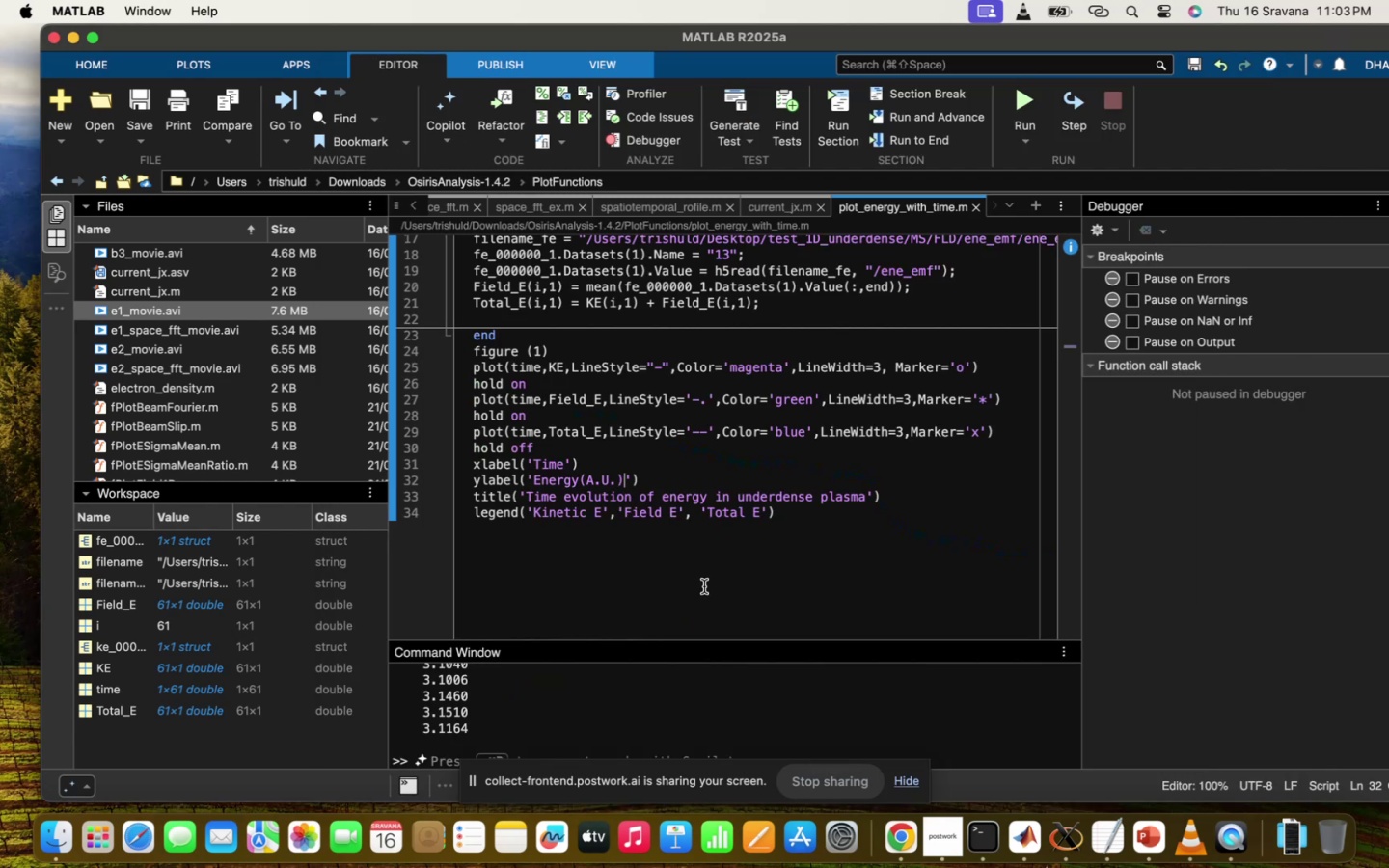 
scroll: coordinate [704, 586], scroll_direction: up, amount: 36.0
 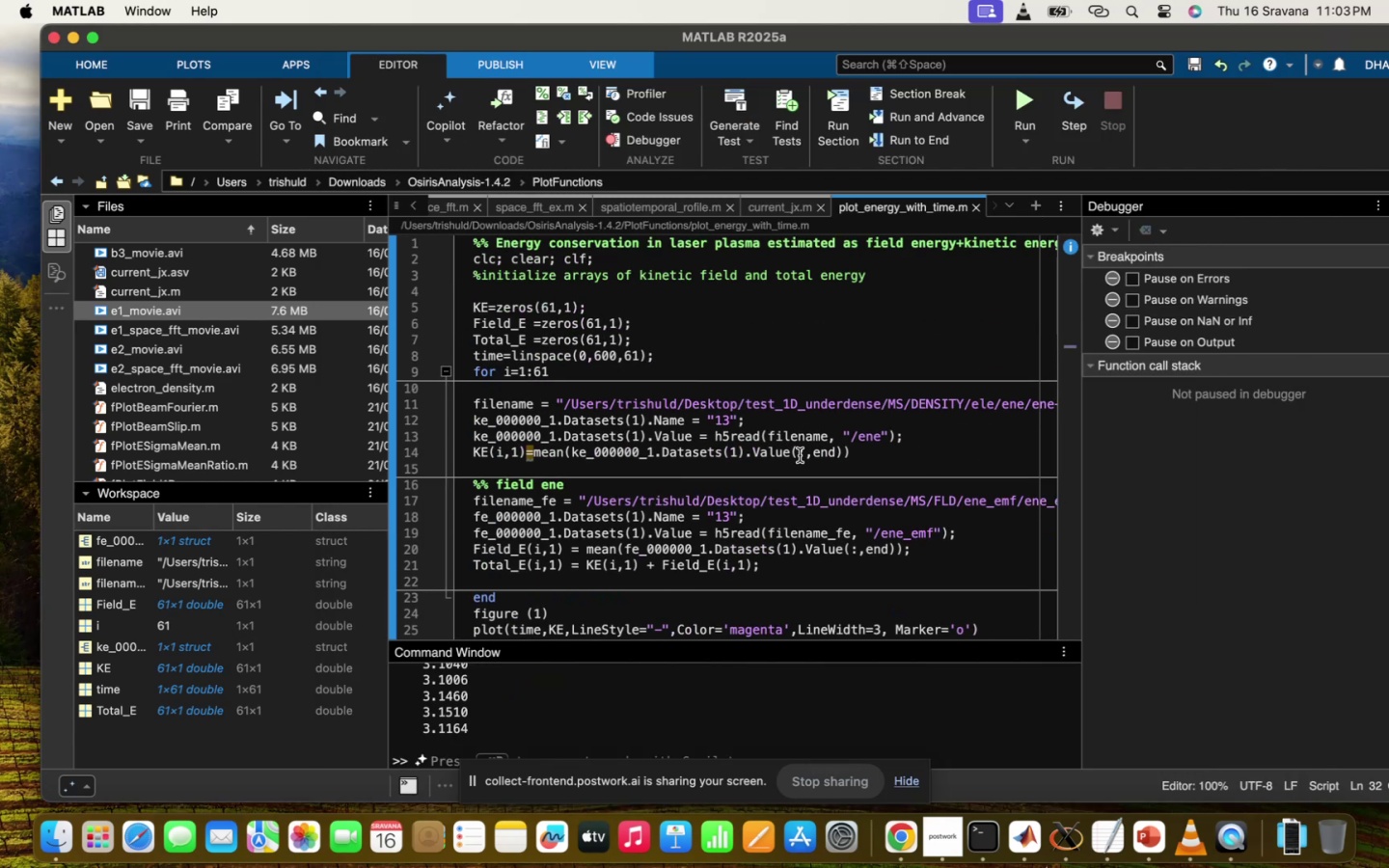 
scroll: coordinate [565, 482], scroll_direction: down, amount: 17.0
 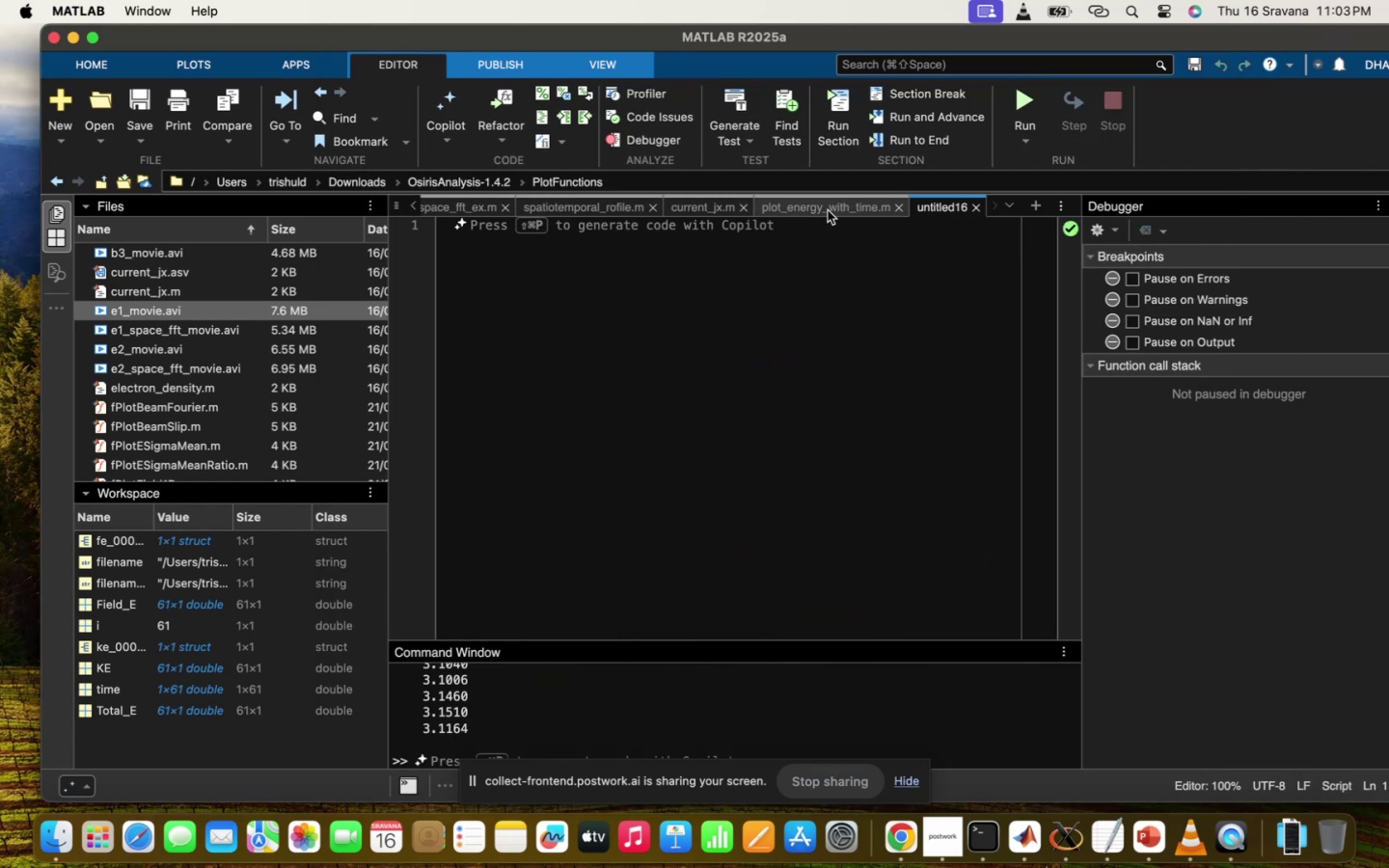 
left_click([640, 518])
 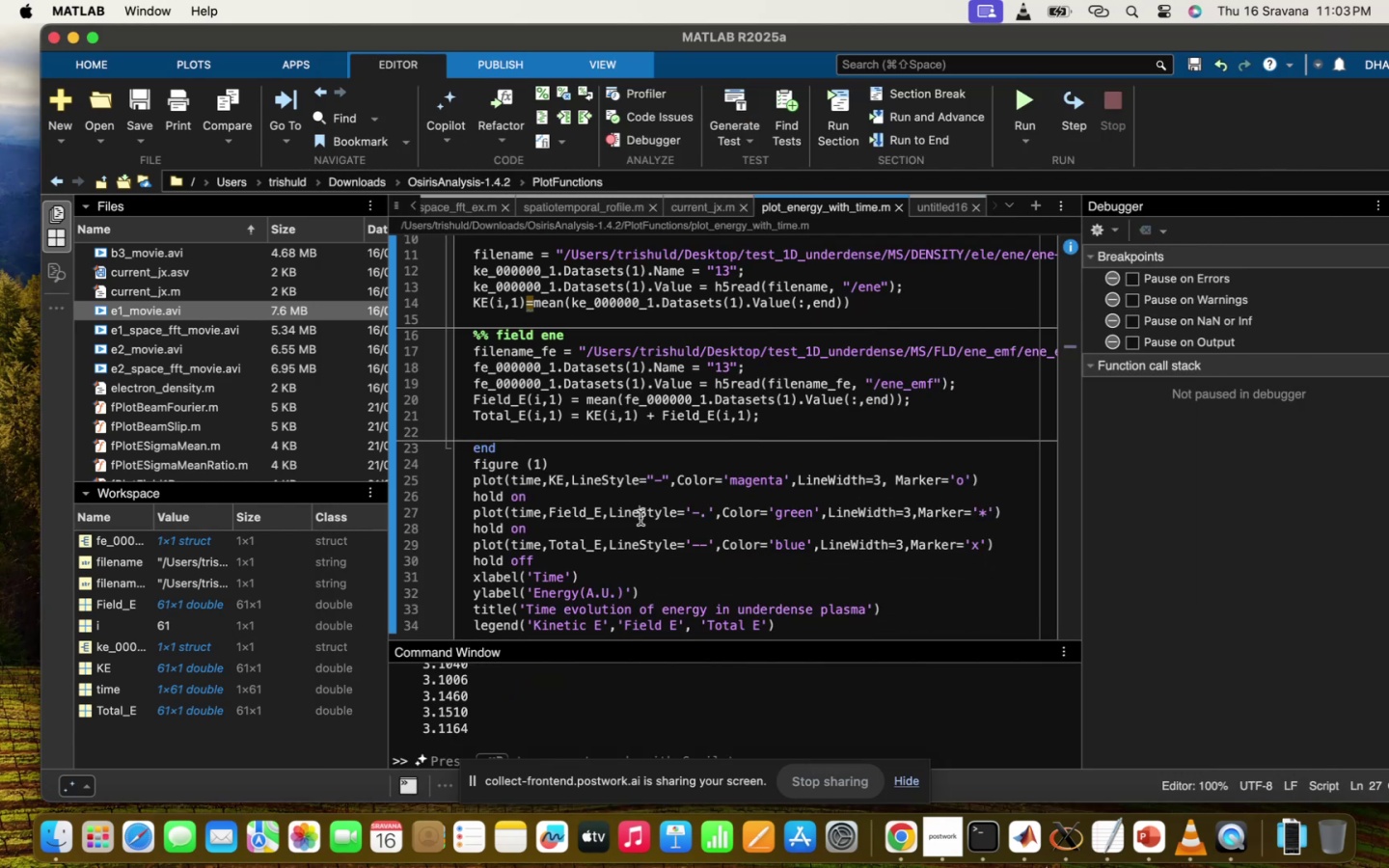 
key(Meta+A)
 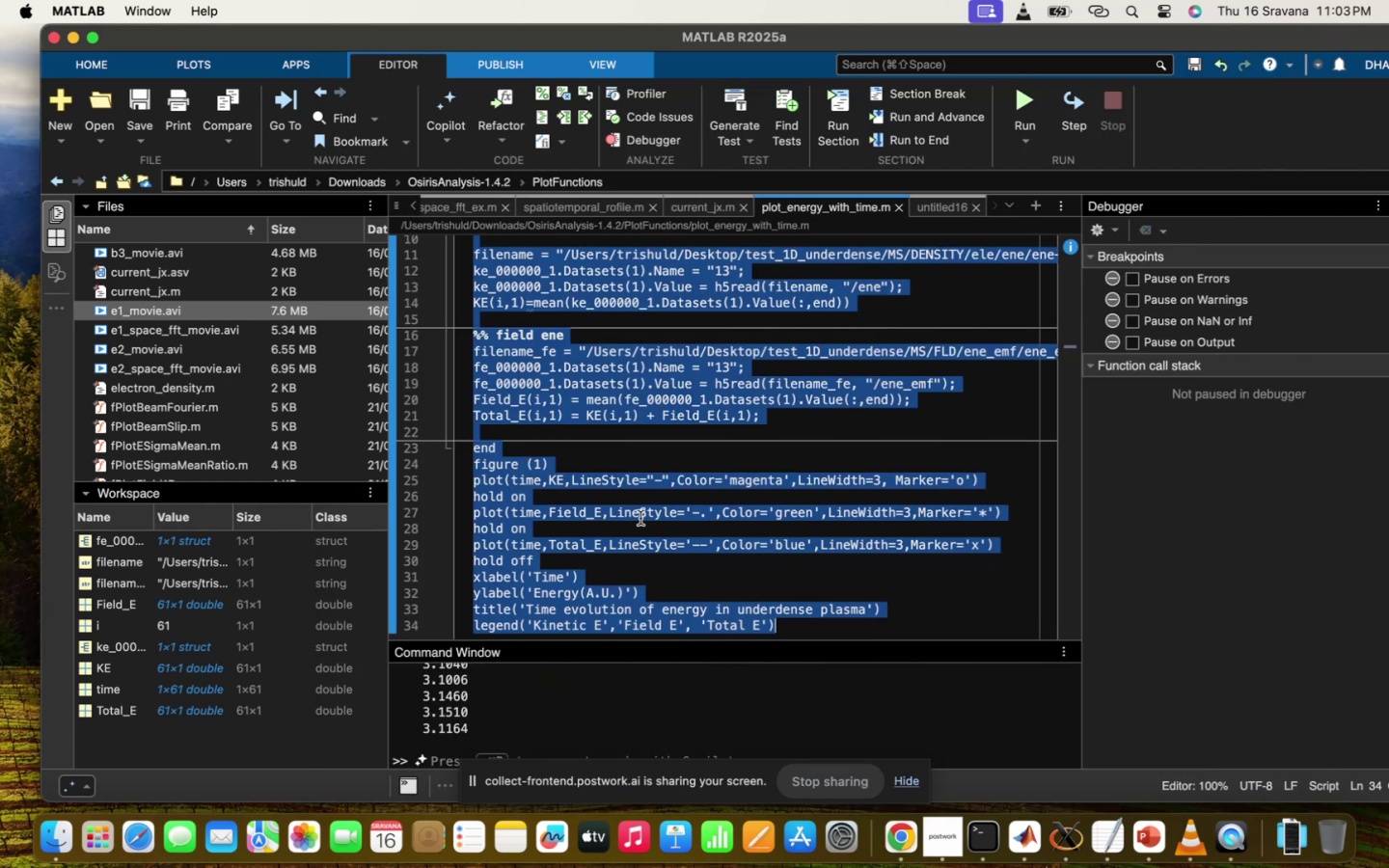 
key(Meta+C)
 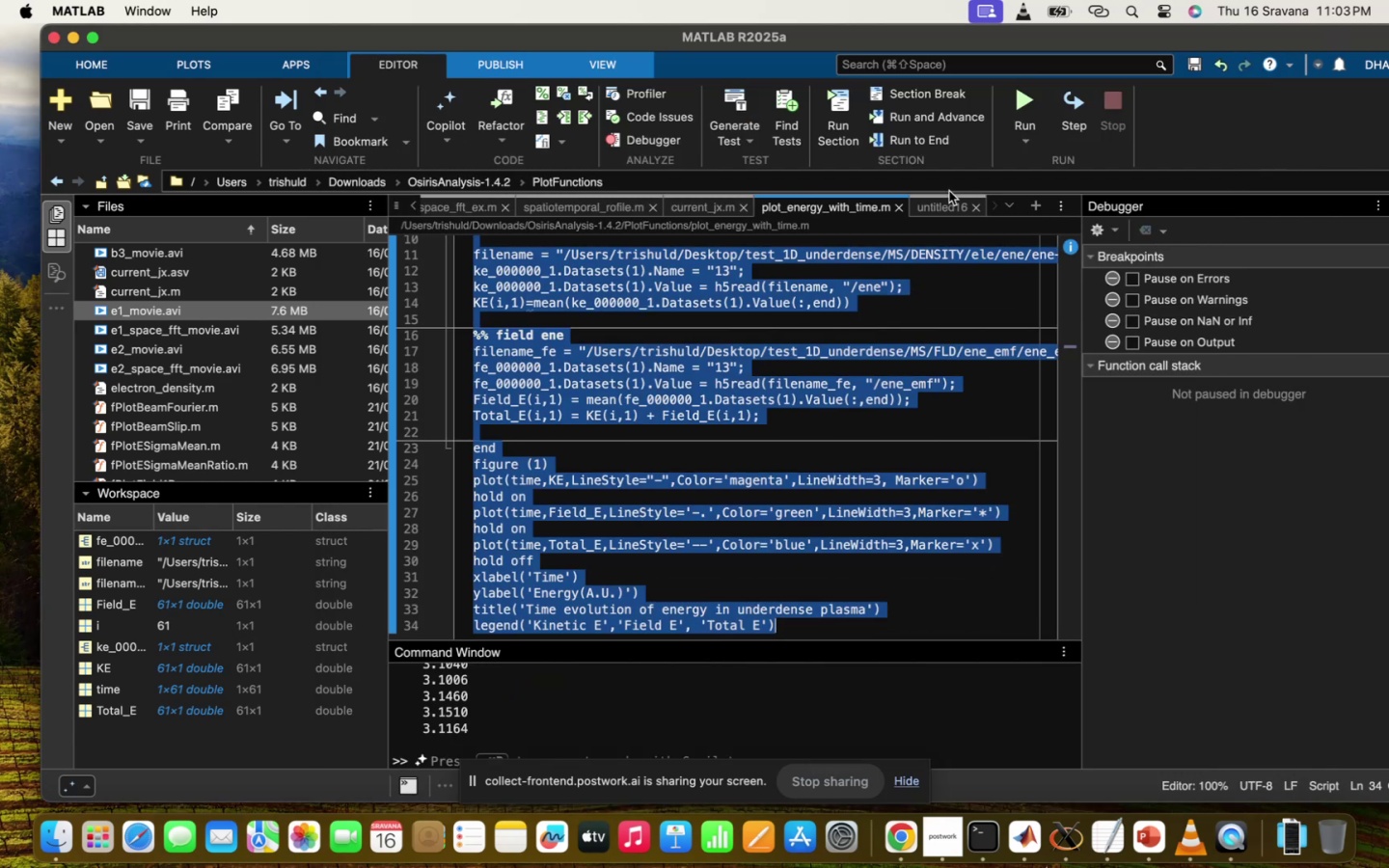 
left_click([942, 197])
 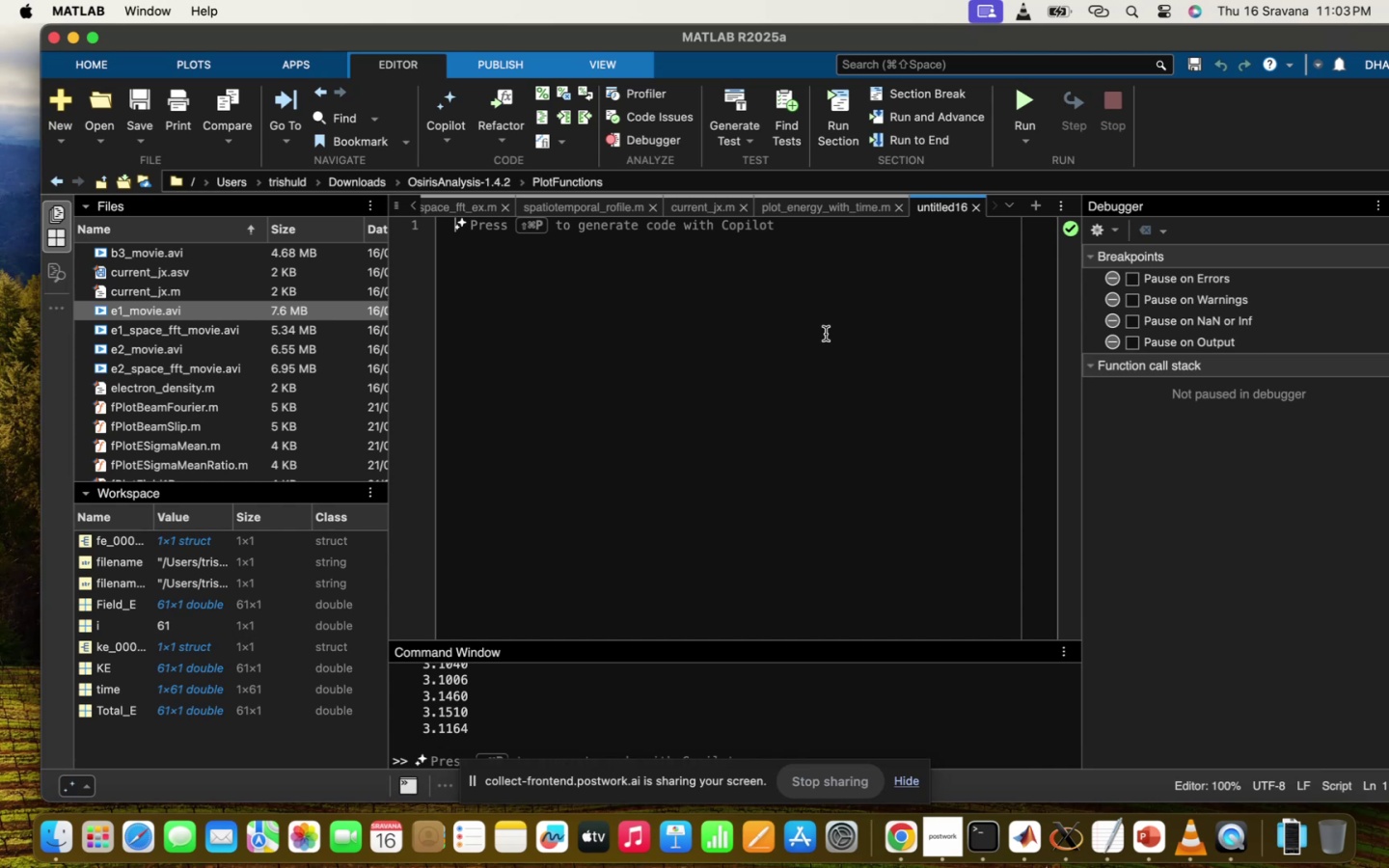 
left_click([826, 334])
 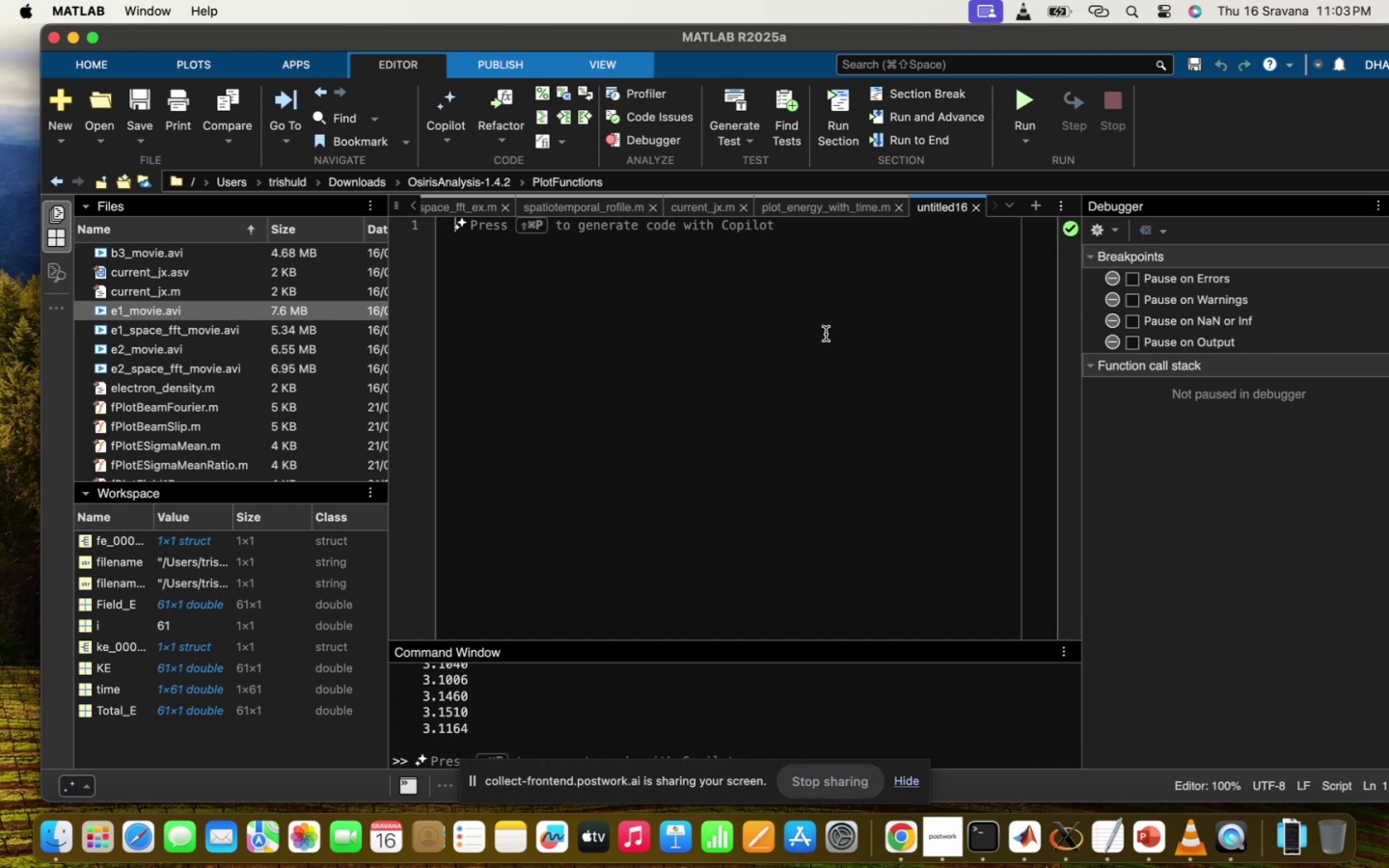 
key(Meta+V)
 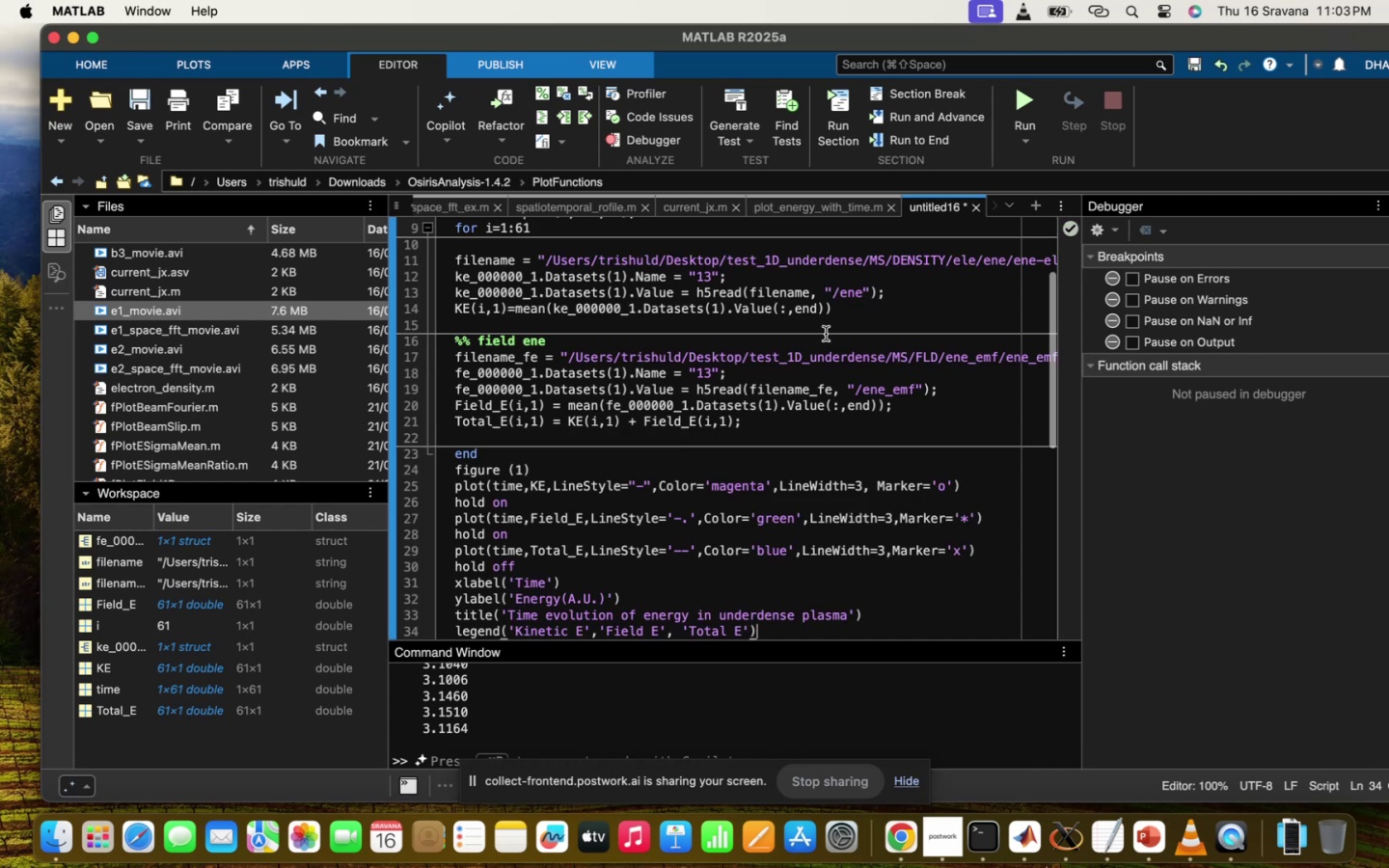 
scroll: coordinate [826, 334], scroll_direction: up, amount: 321.0
 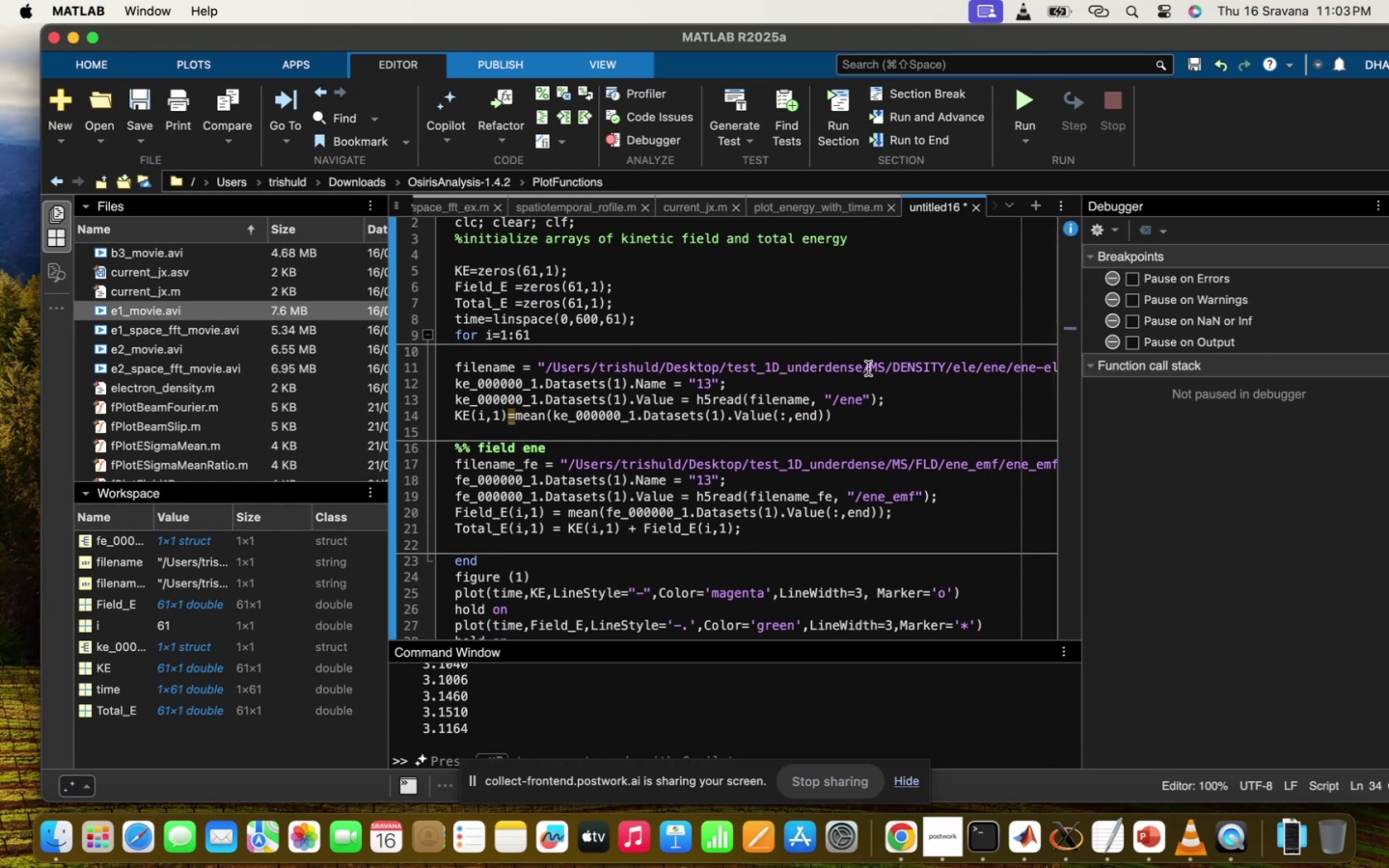 
left_click_drag(start_coordinate=[864, 365], to_coordinate=[789, 367])
 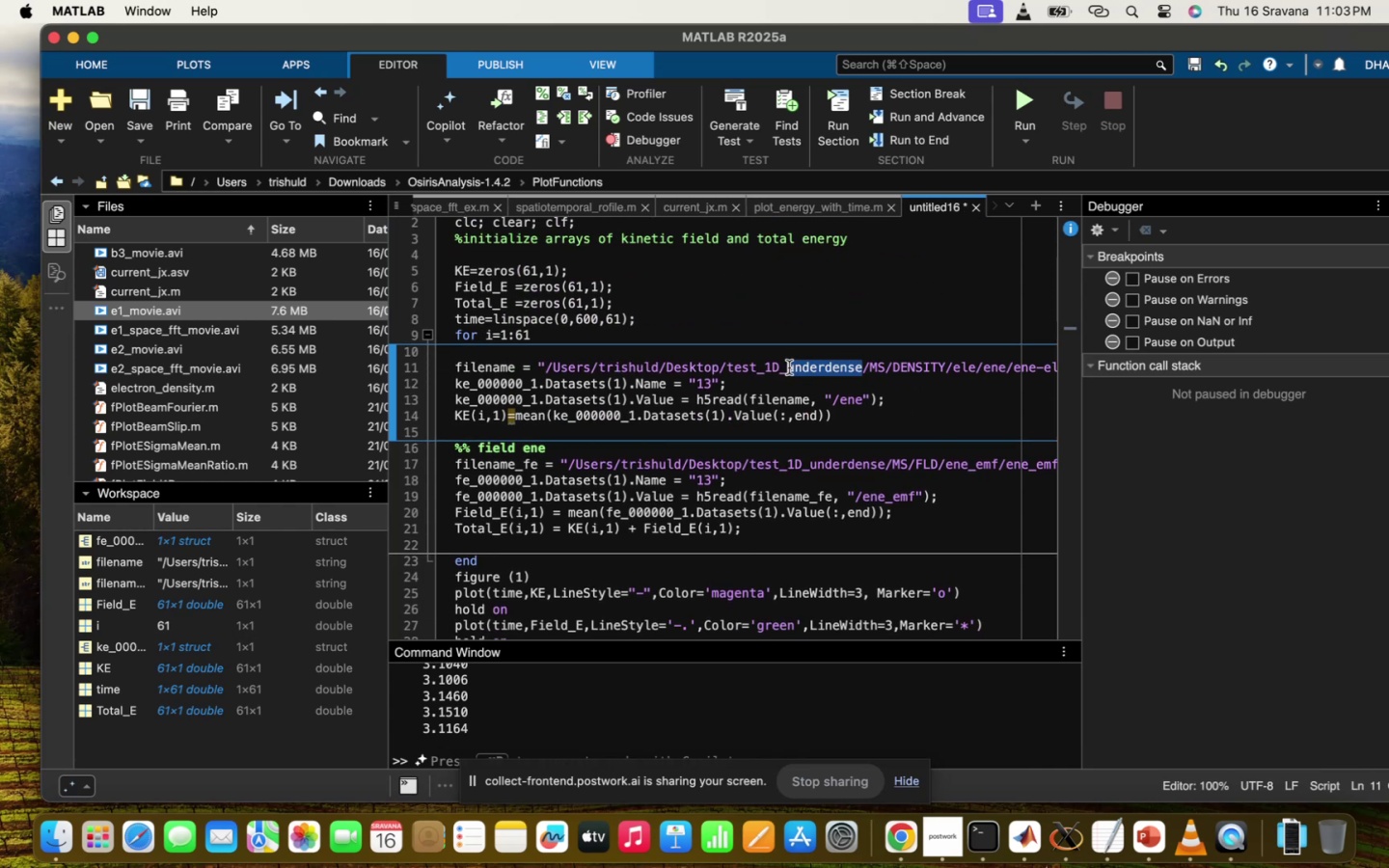 
key(Backspace)
type(code)
 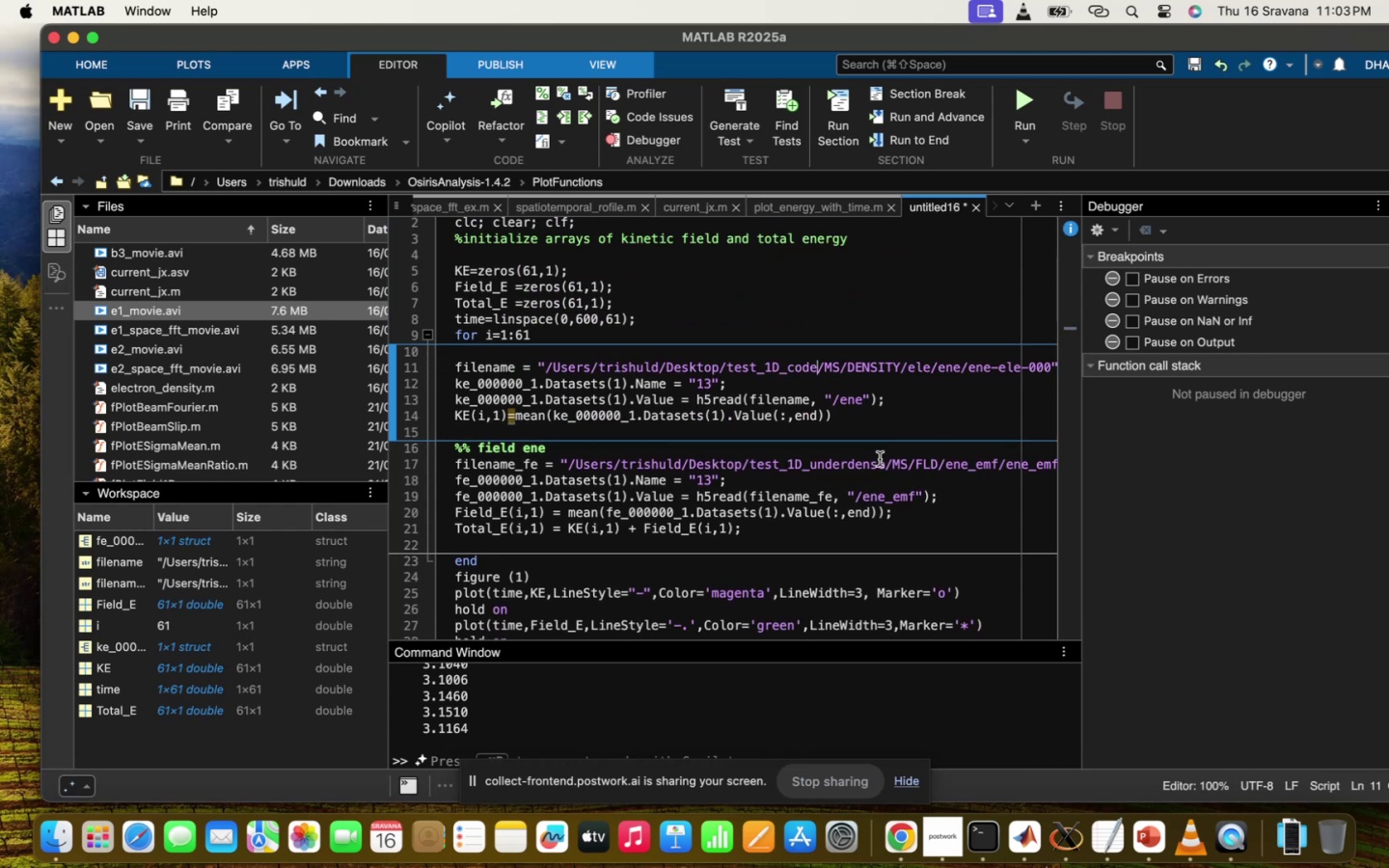 
left_click_drag(start_coordinate=[885, 462], to_coordinate=[810, 468])
 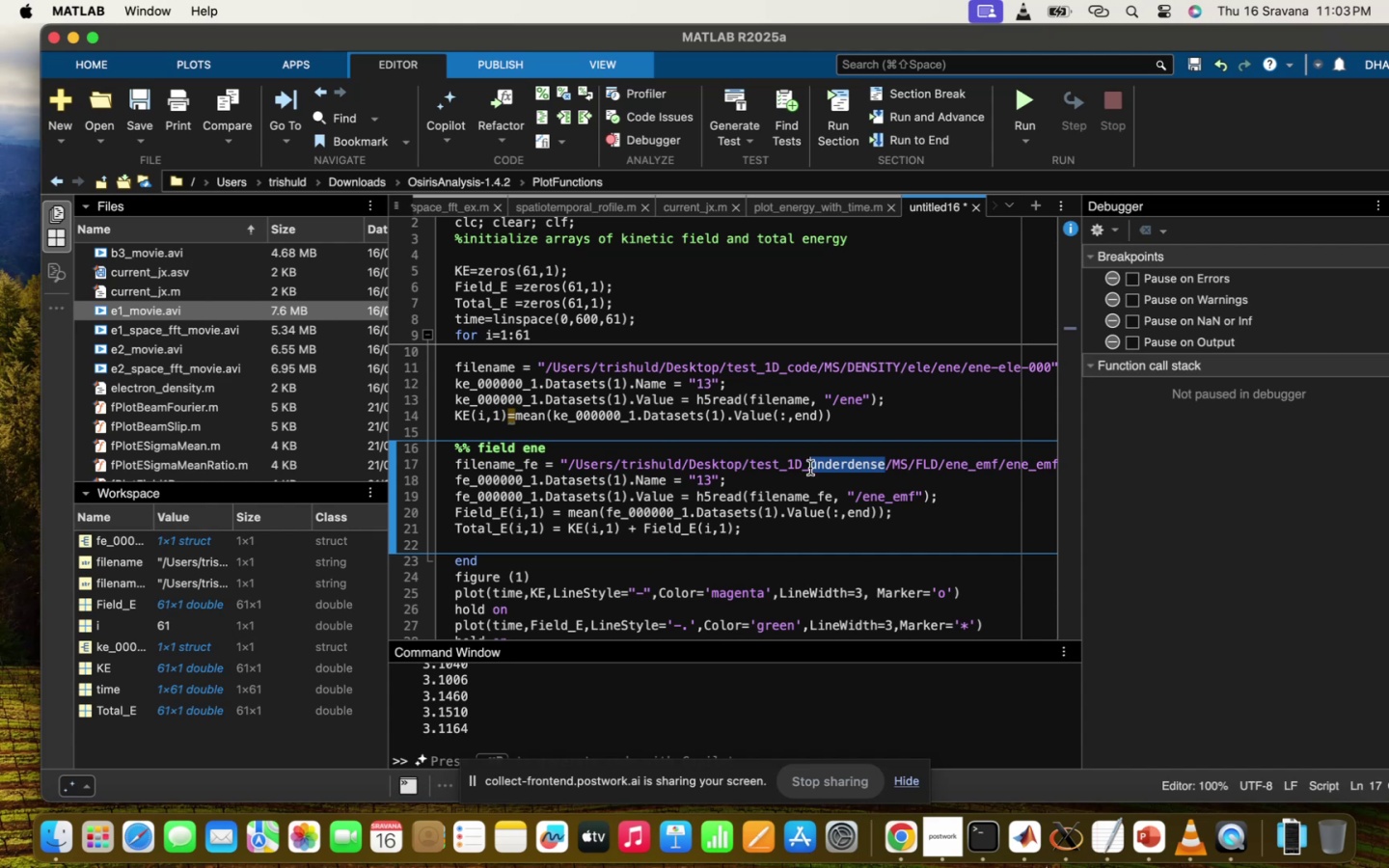 
type(code)
 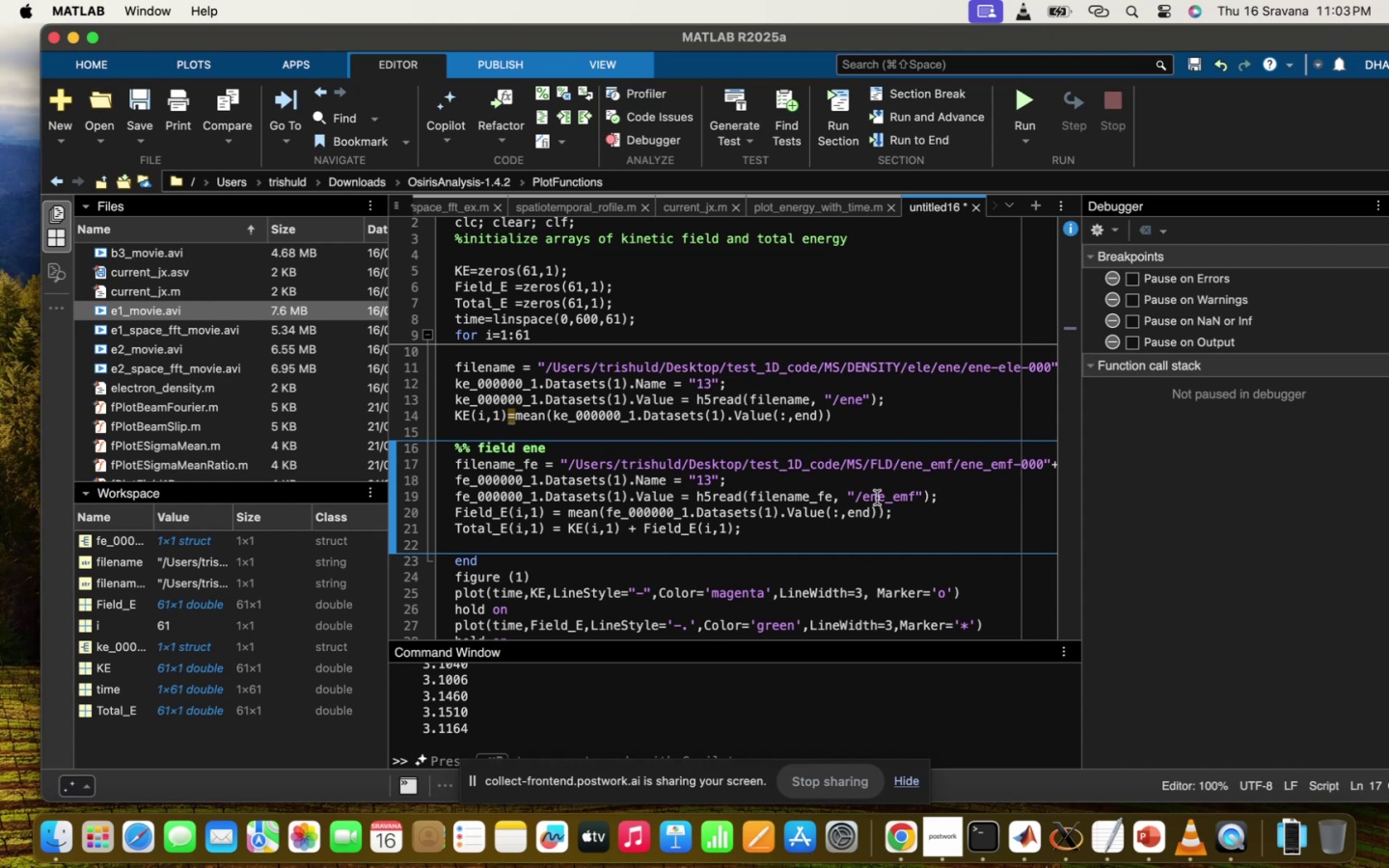 
left_click([877, 498])
 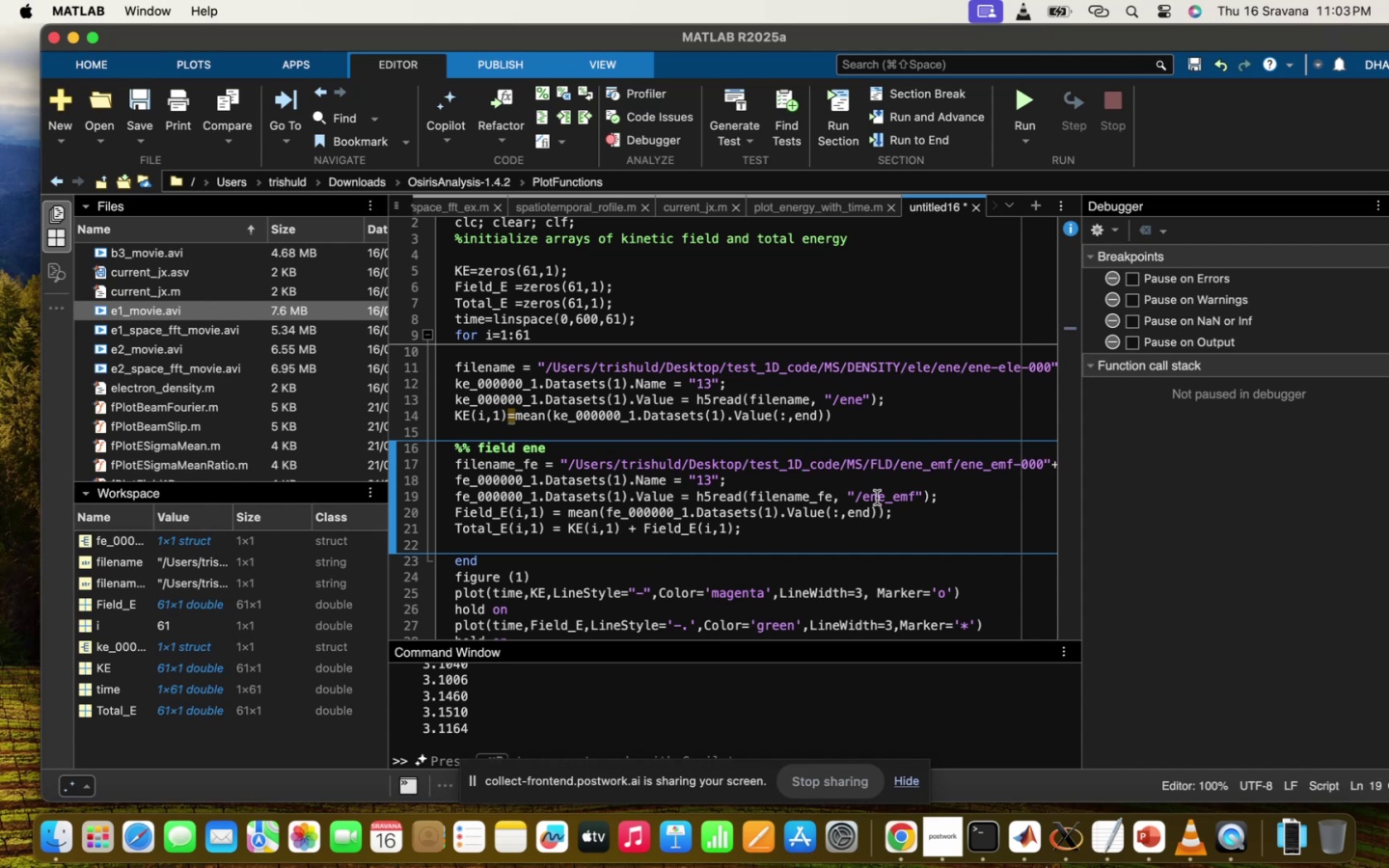 
scroll: coordinate [877, 498], scroll_direction: down, amount: 15.0
 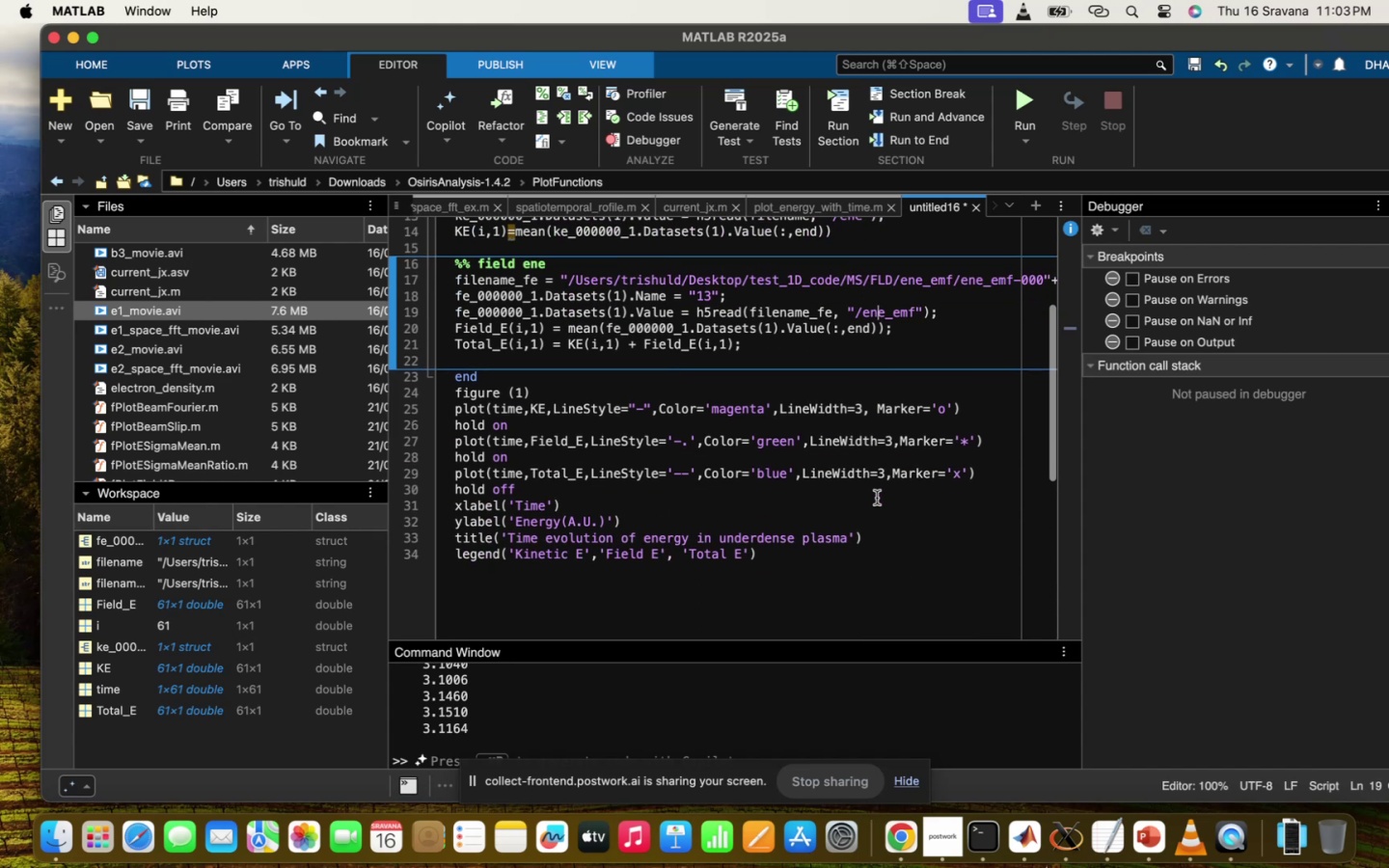 
scroll: coordinate [877, 498], scroll_direction: up, amount: 2.0
 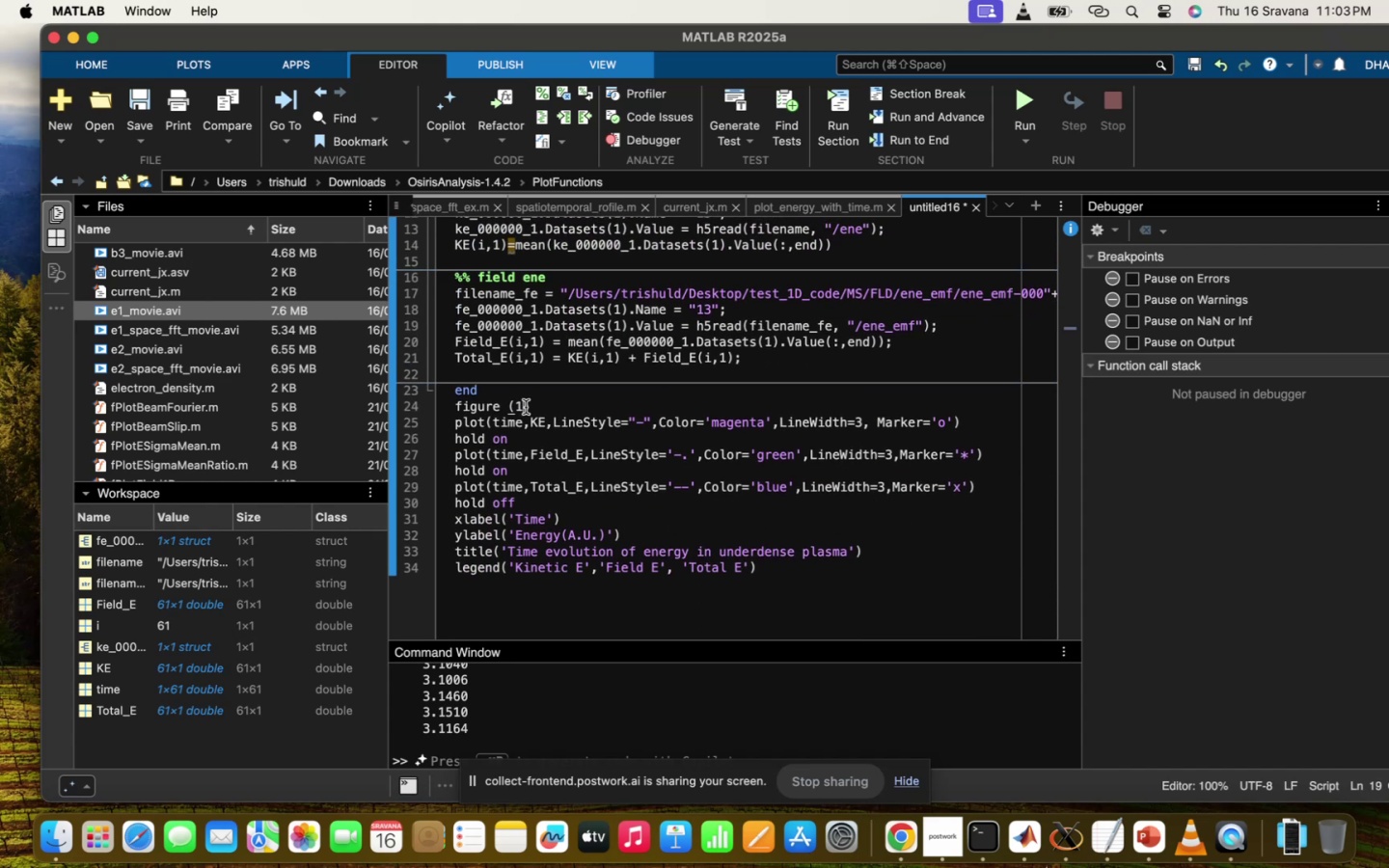 
key(Backspace)
 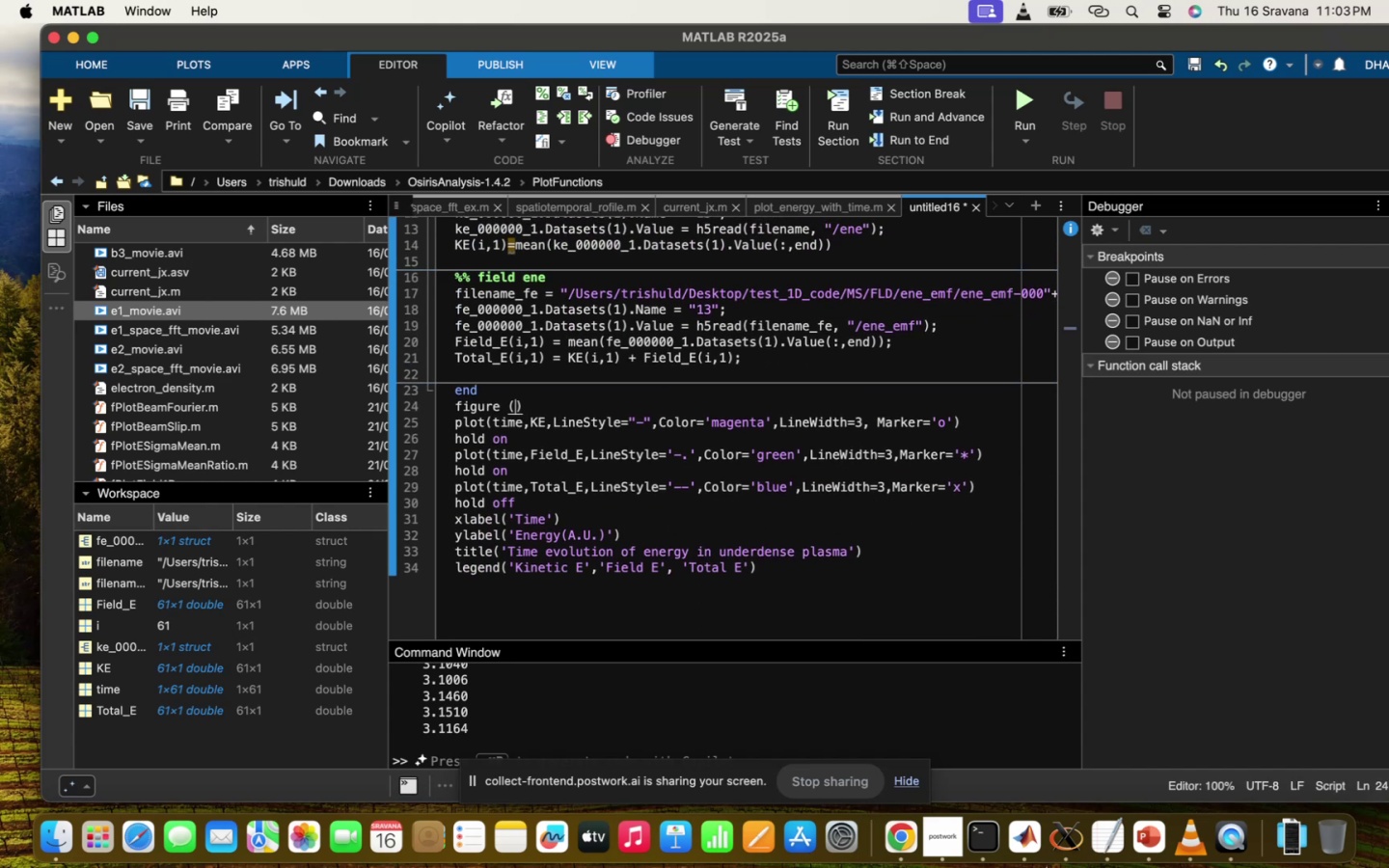 
key(2)
 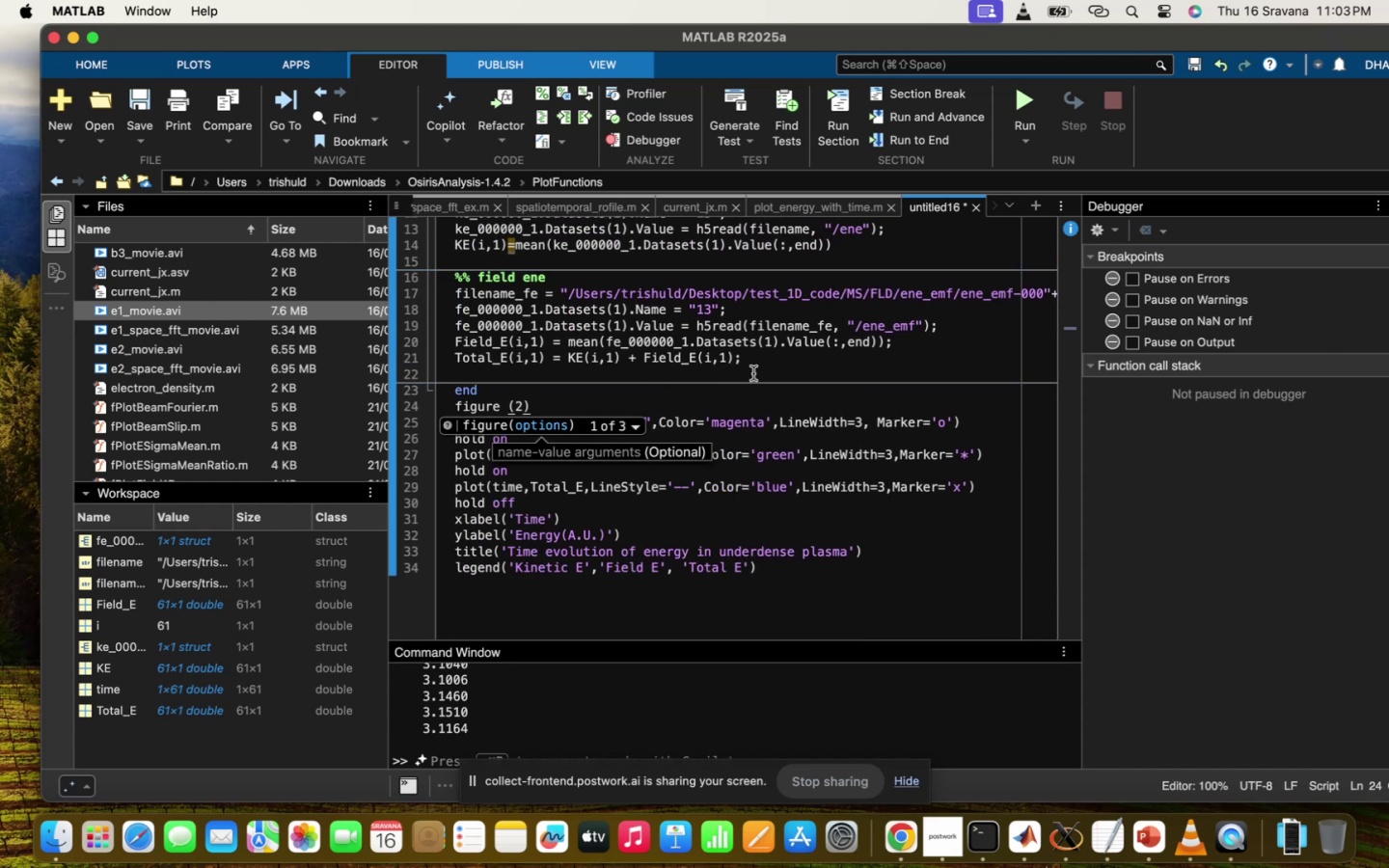 
left_click([753, 373])
 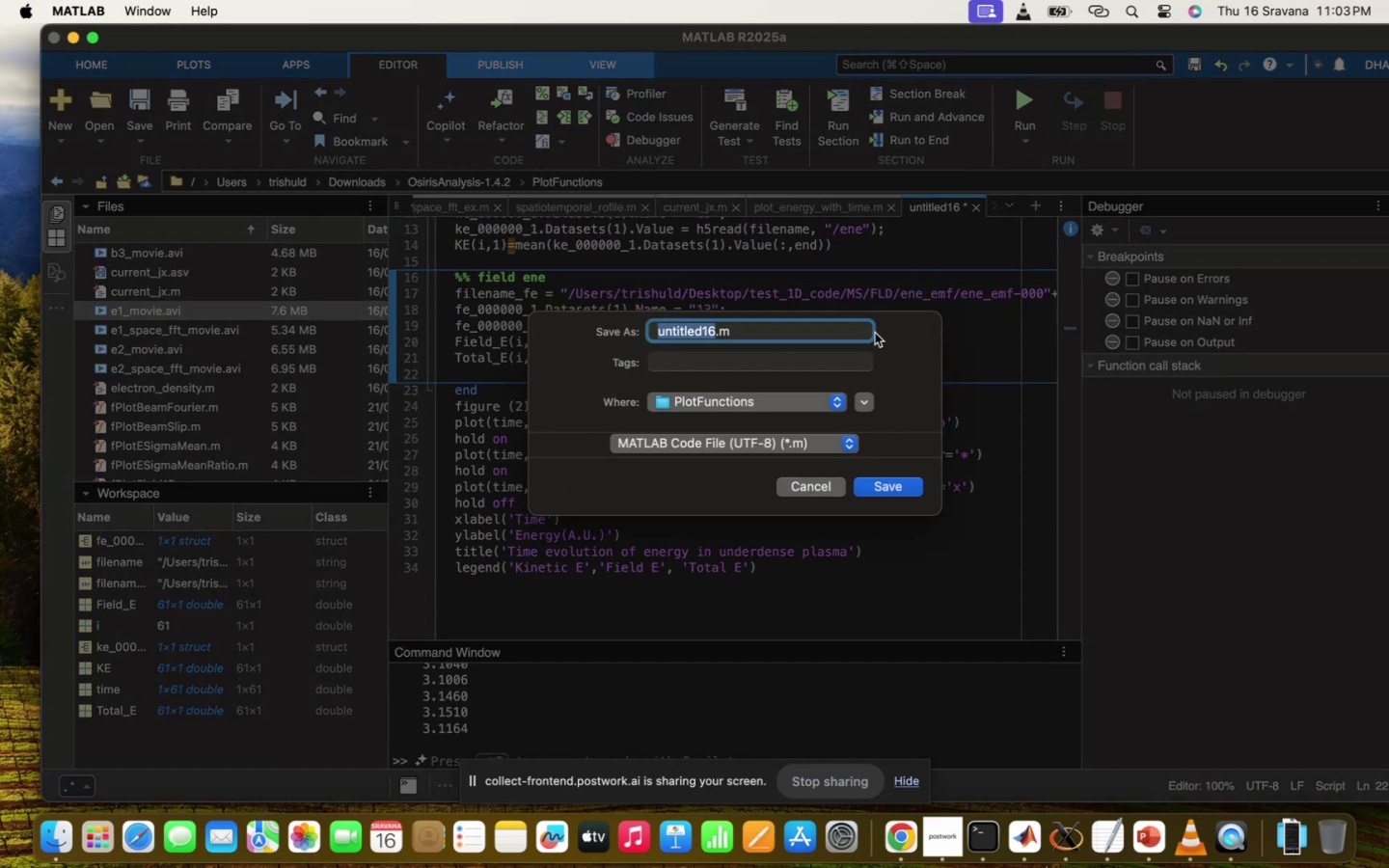 
type(plot_ee)
key(Backspace)
type(nergy_overdense)
 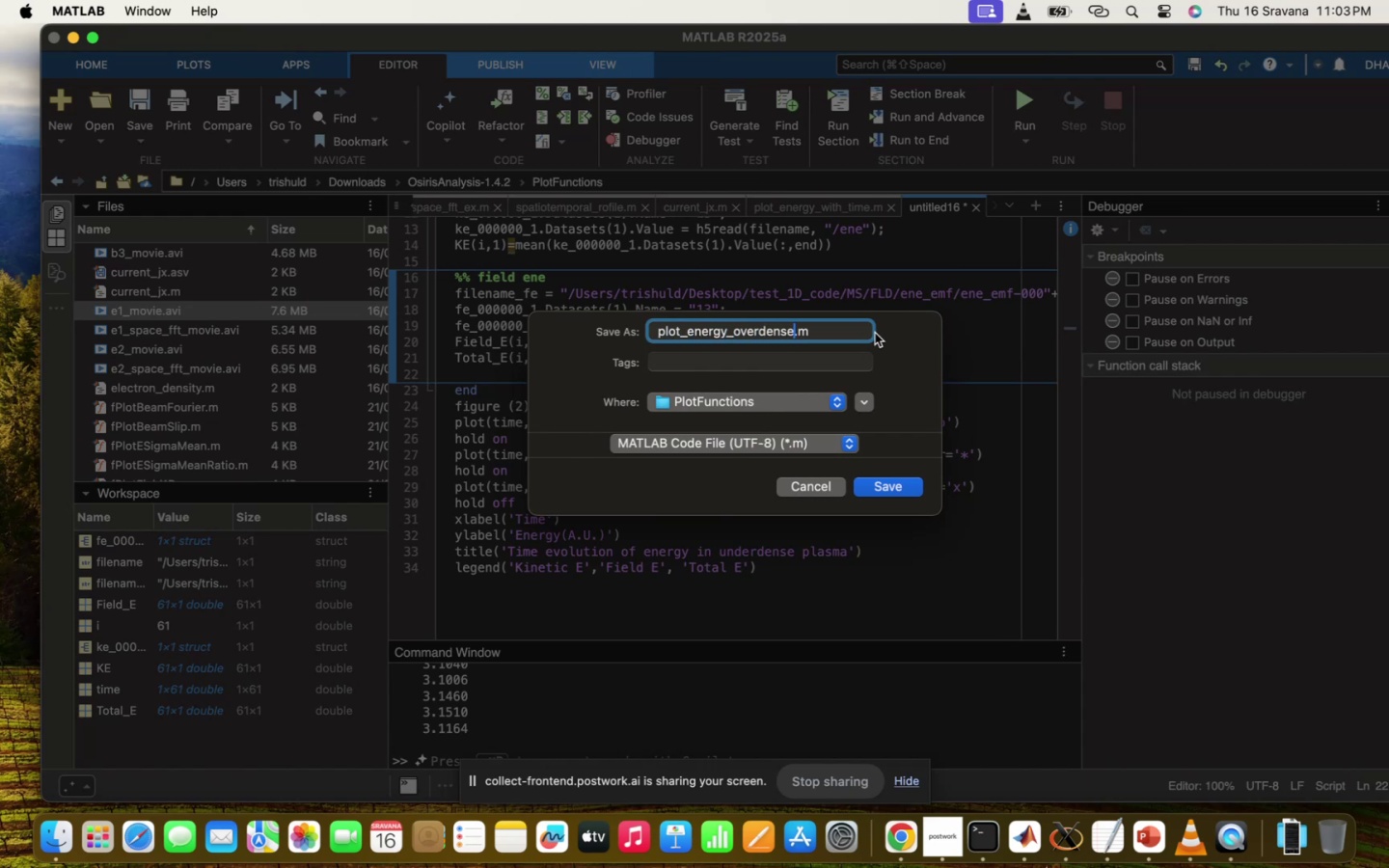 
hold_key(key=Enter, duration=0.33)
 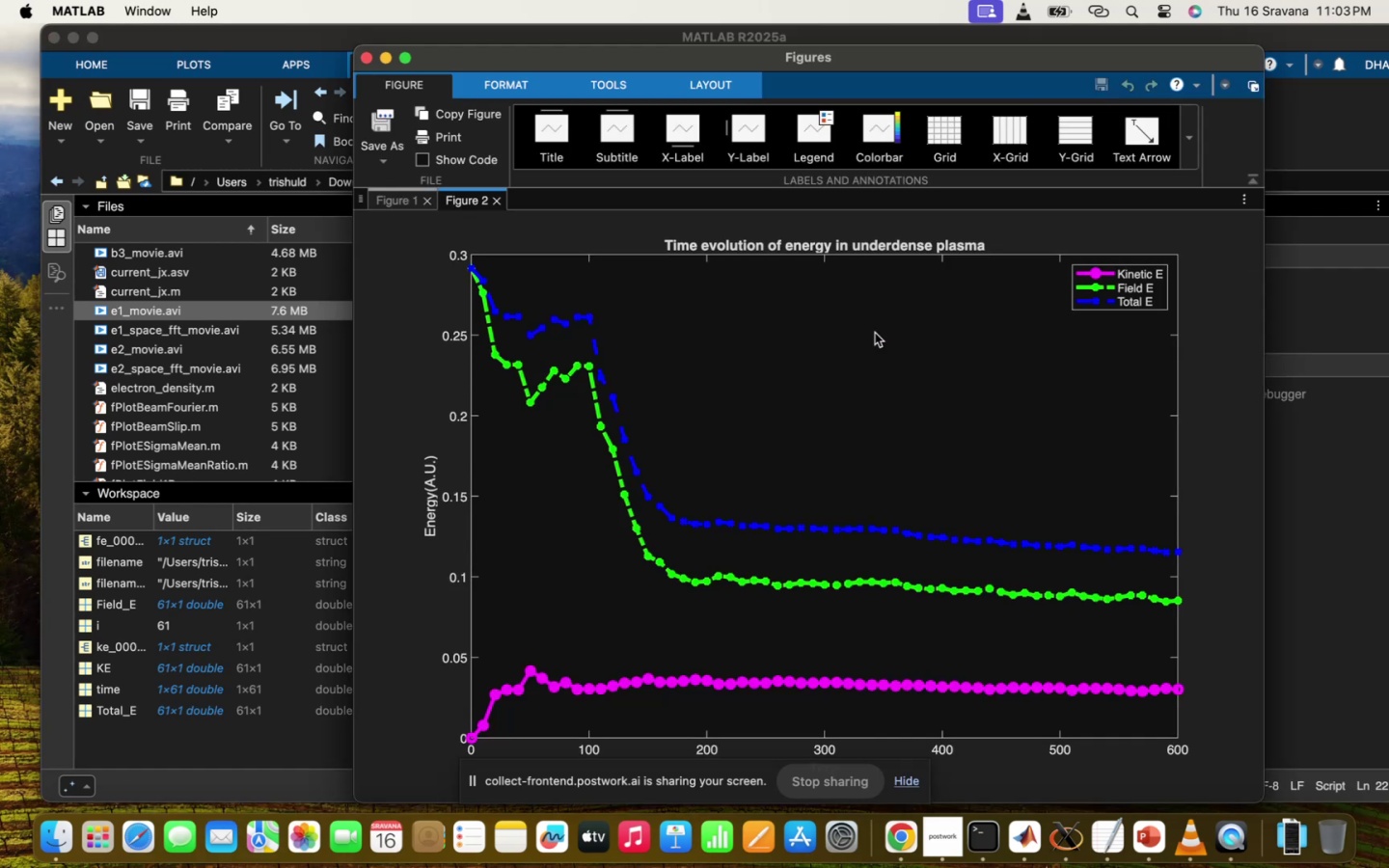 
wait(8.54)
 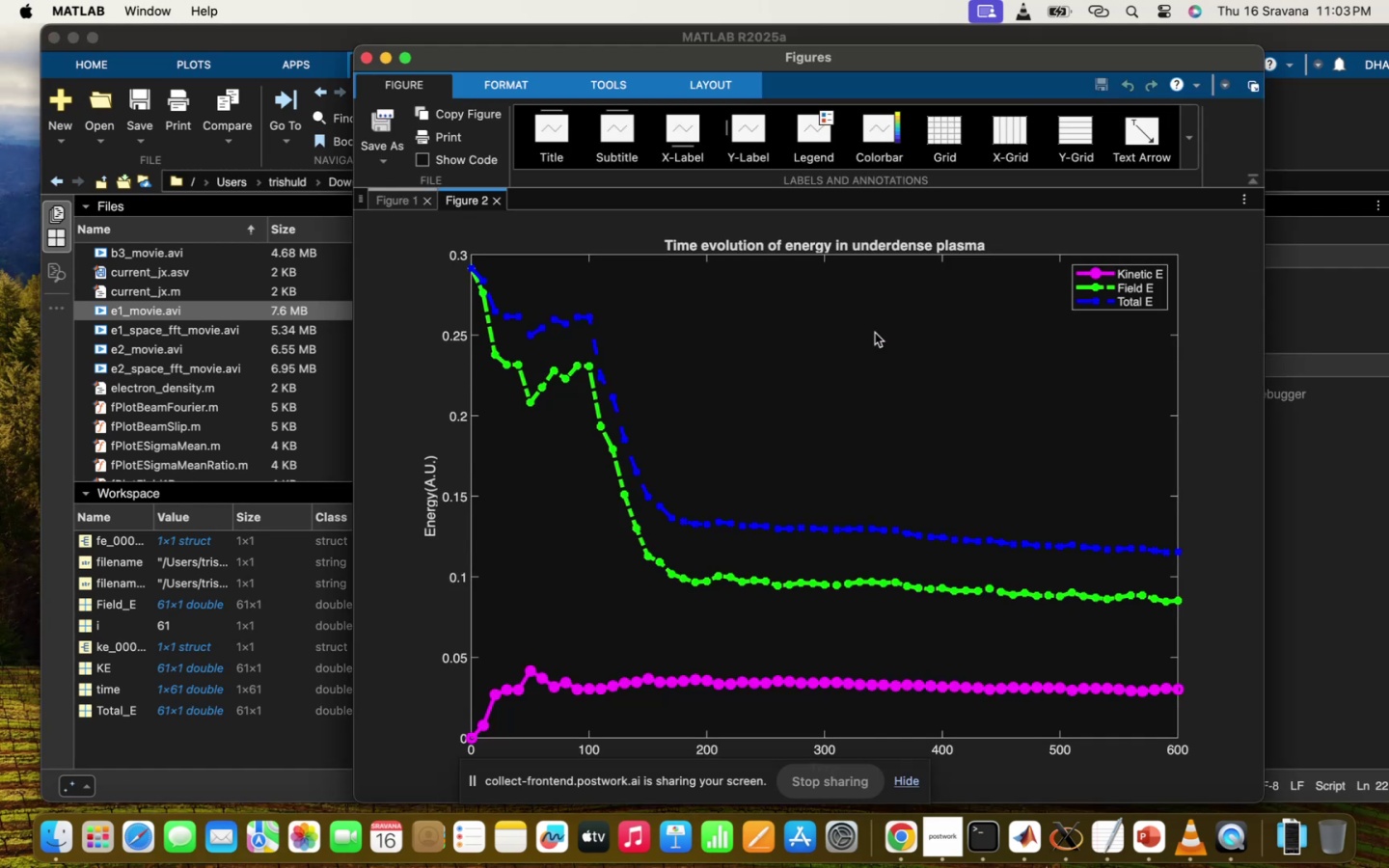 
left_click([494, 203])
 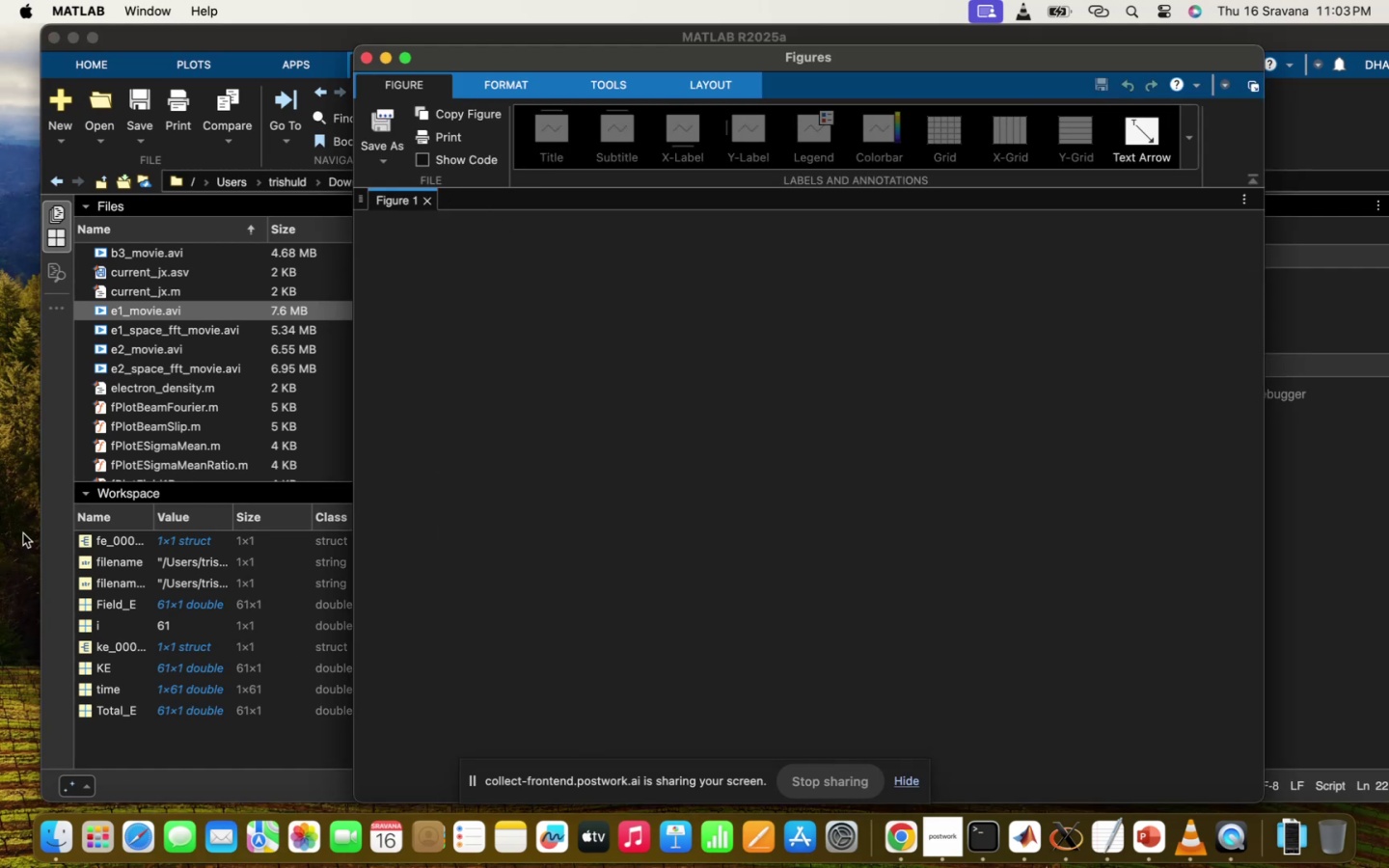 
left_click([58, 518])
 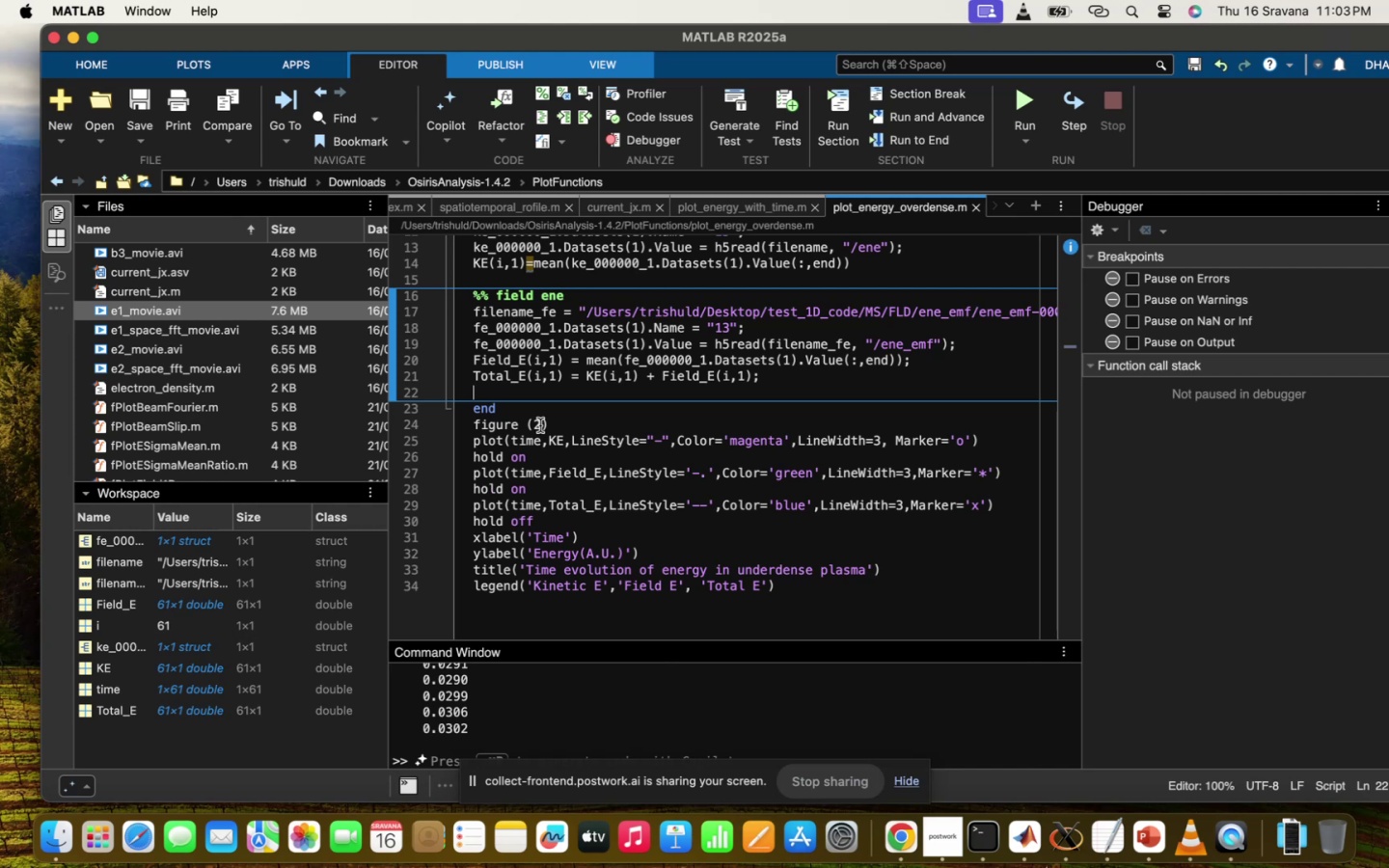 
scroll: coordinate [539, 425], scroll_direction: up, amount: 254.0
 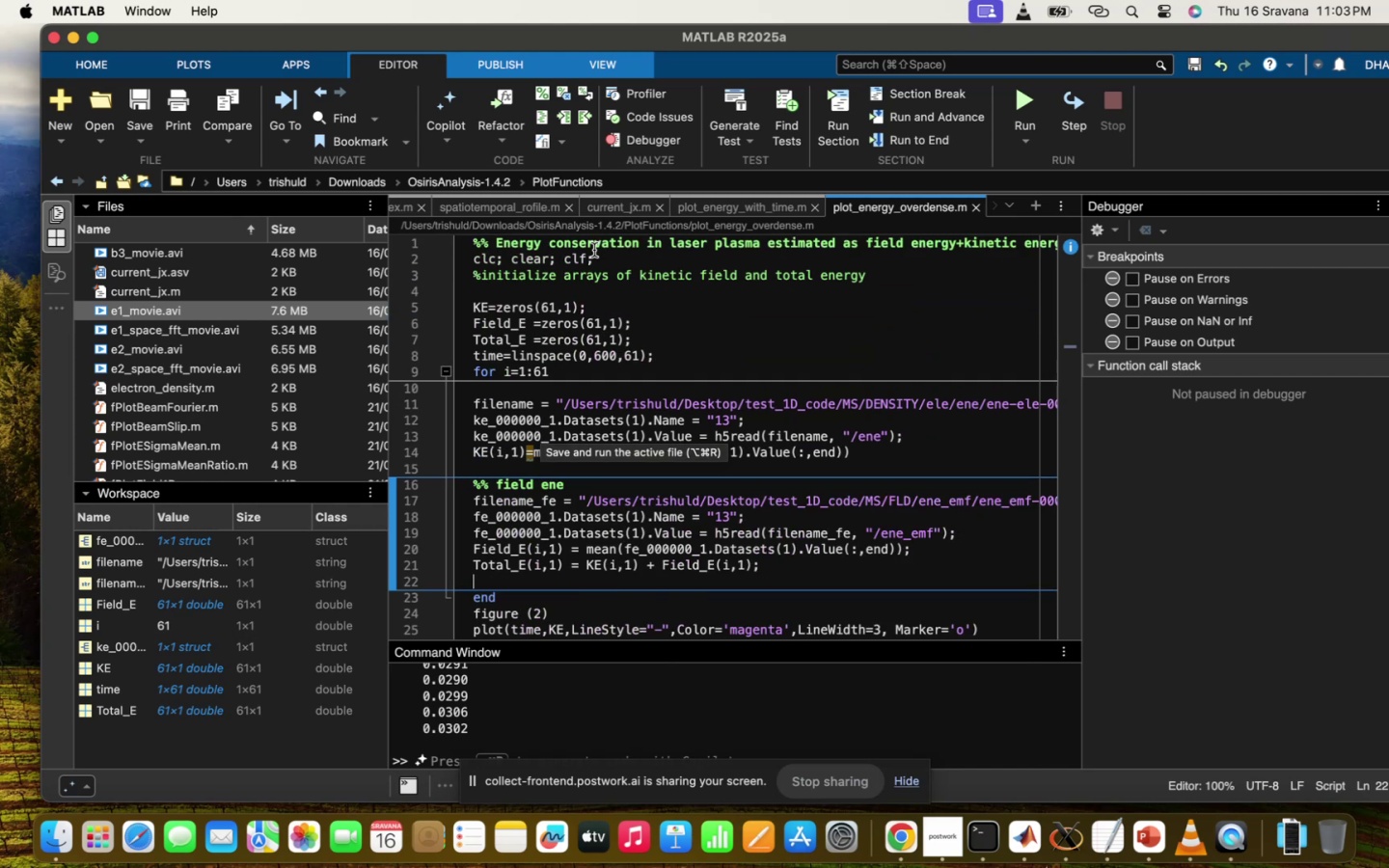 
left_click_drag(start_coordinate=[597, 258], to_coordinate=[561, 258])
 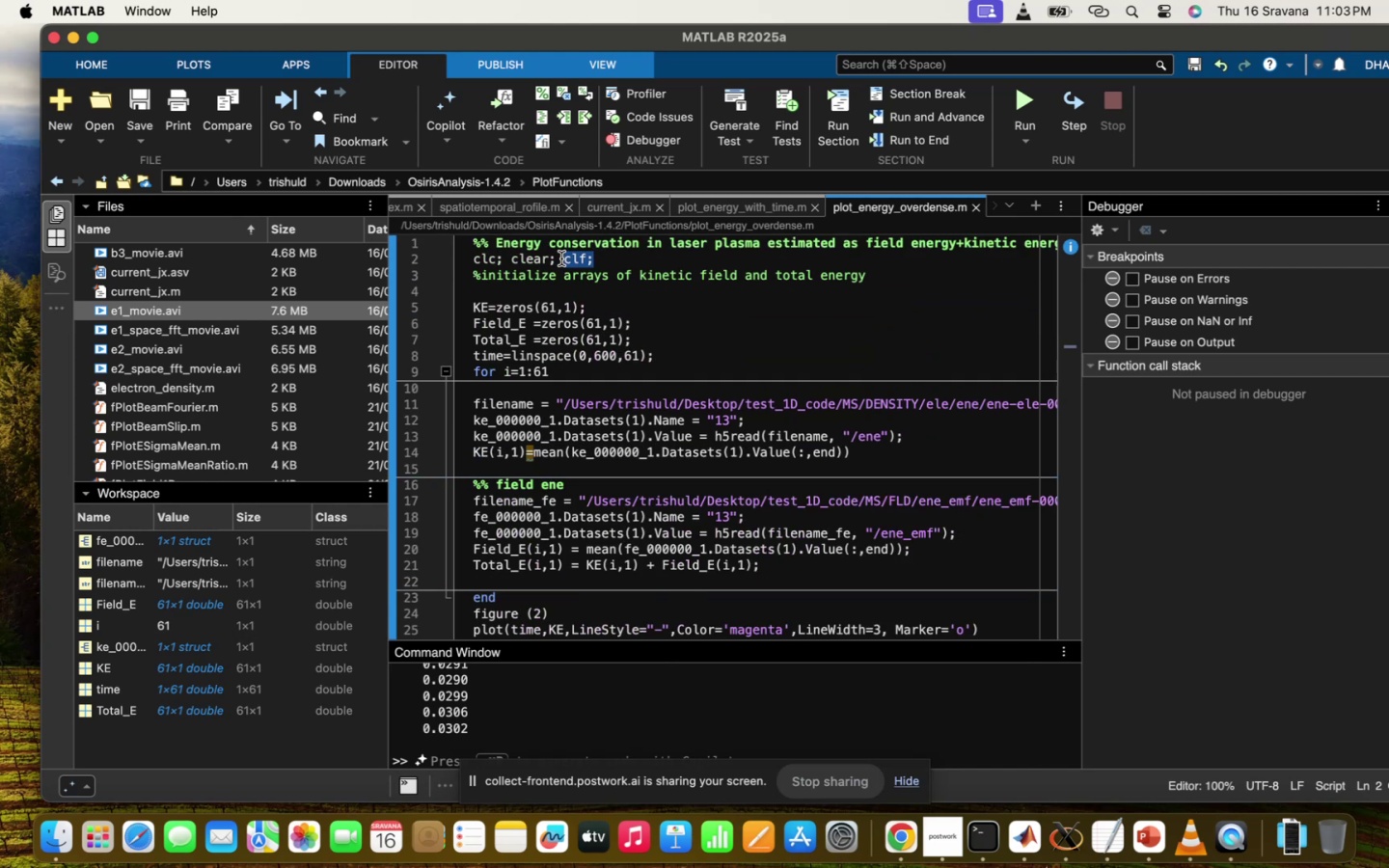 
key(Backslash)
 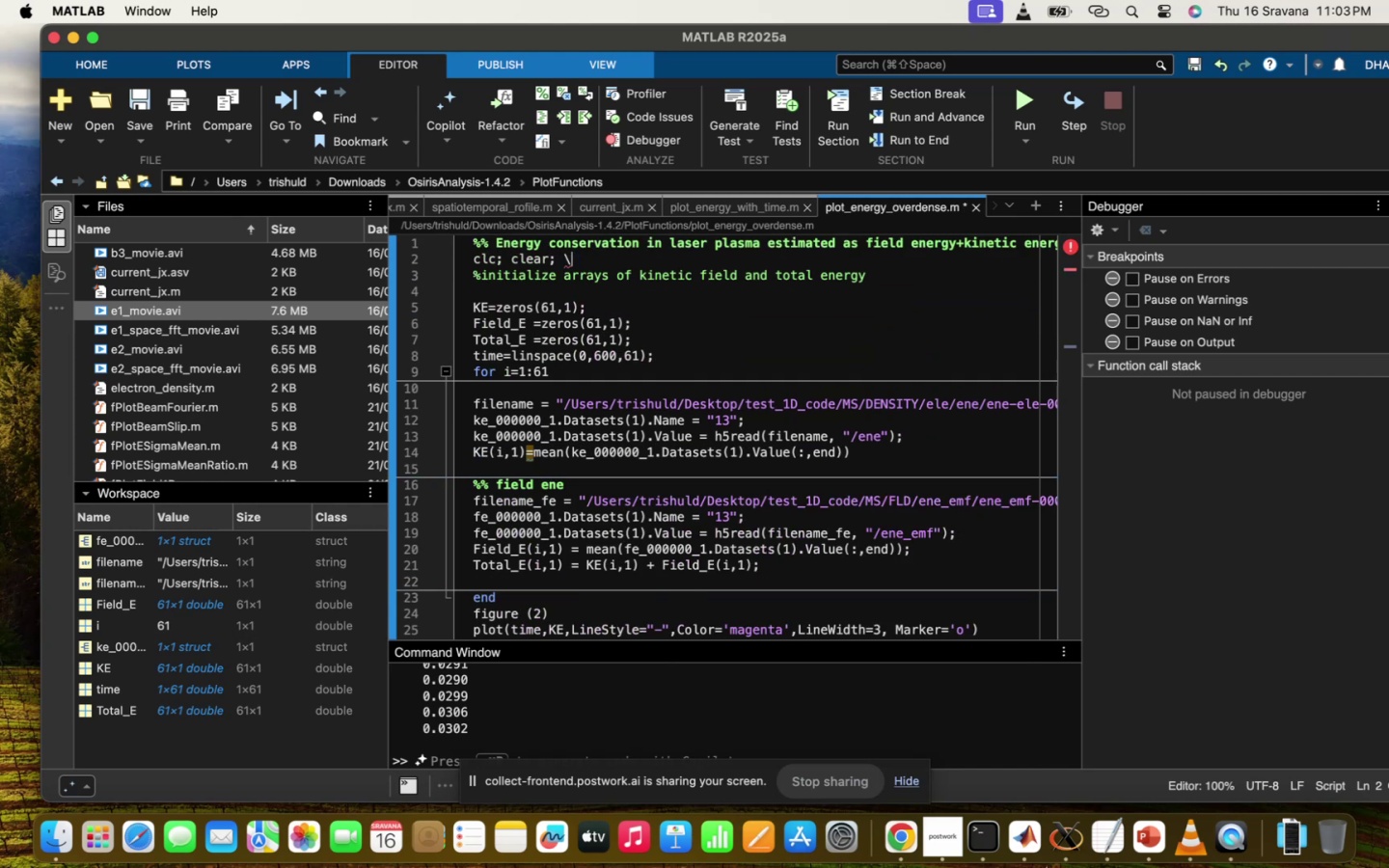 
key(Backspace)
 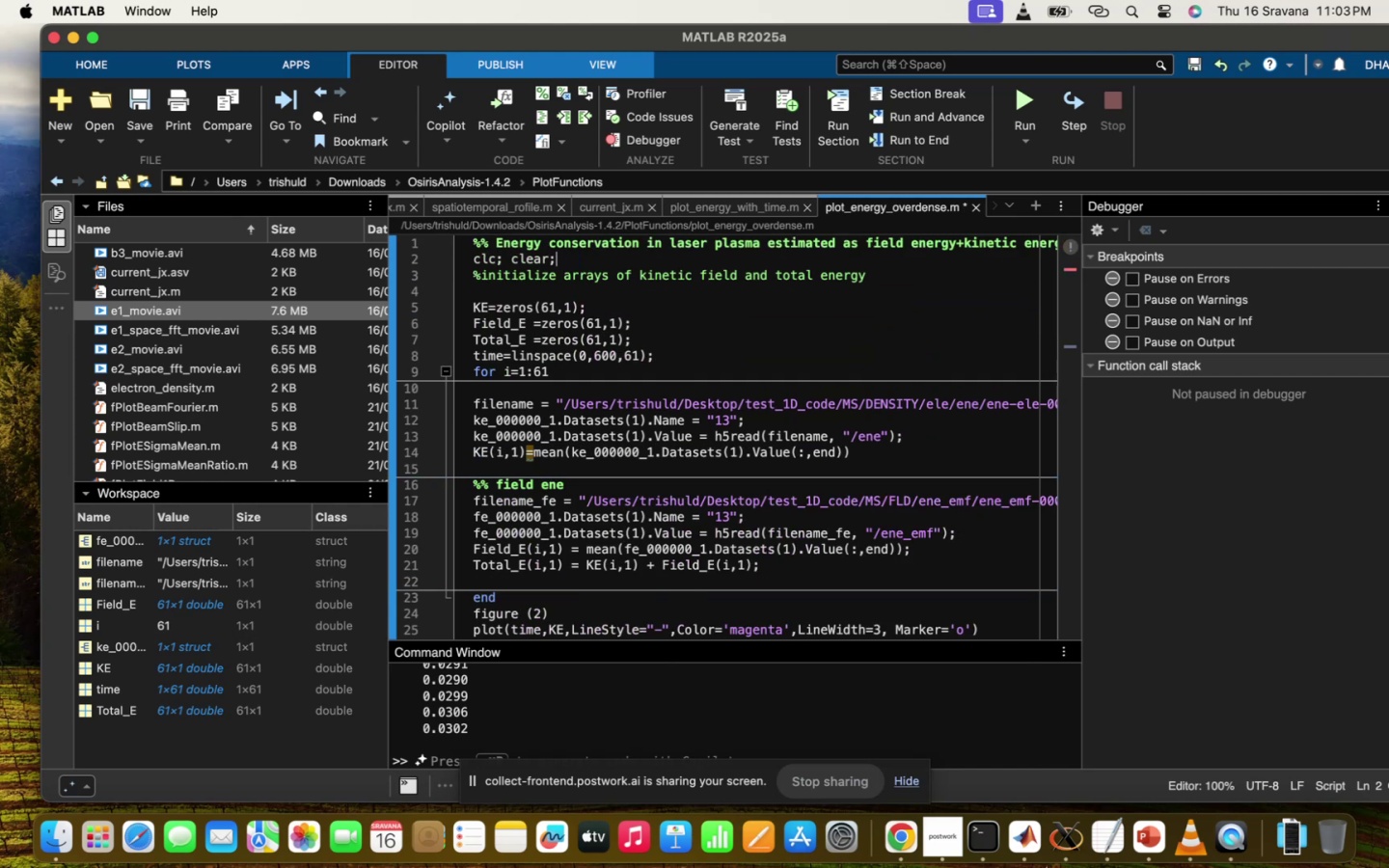 
key(Backspace)
 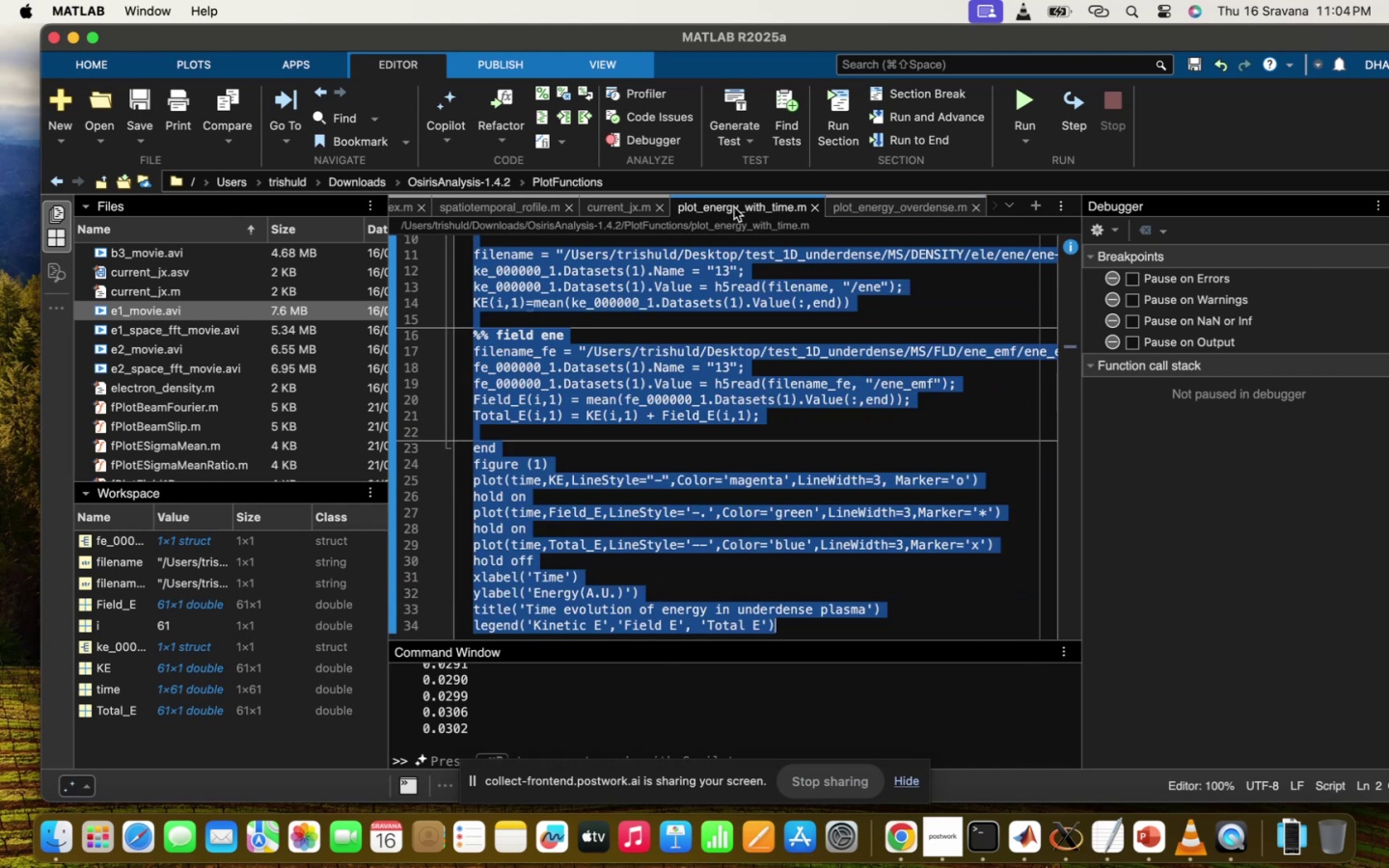 
scroll: coordinate [668, 281], scroll_direction: up, amount: 161.0
 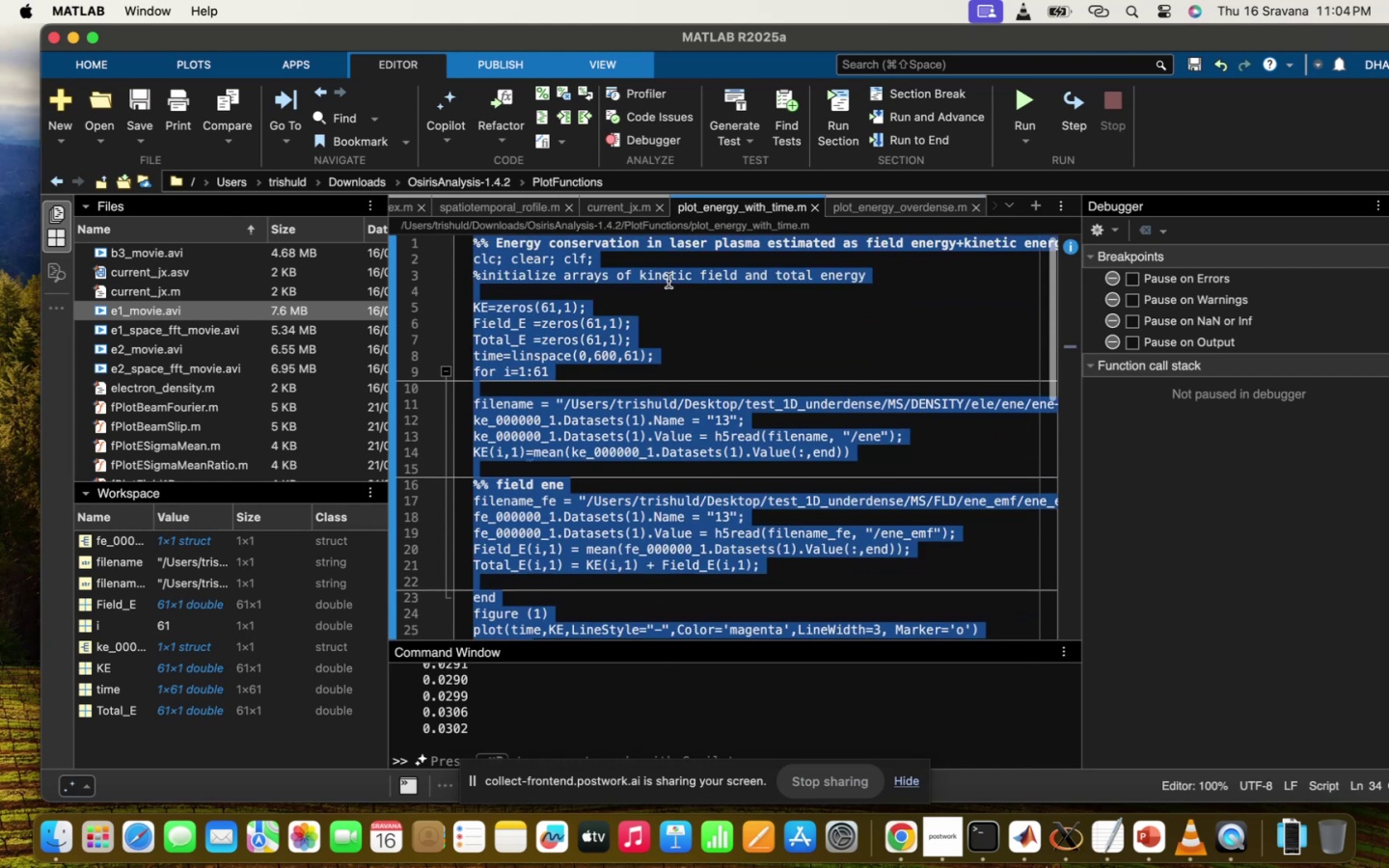 
left_click([668, 281])
 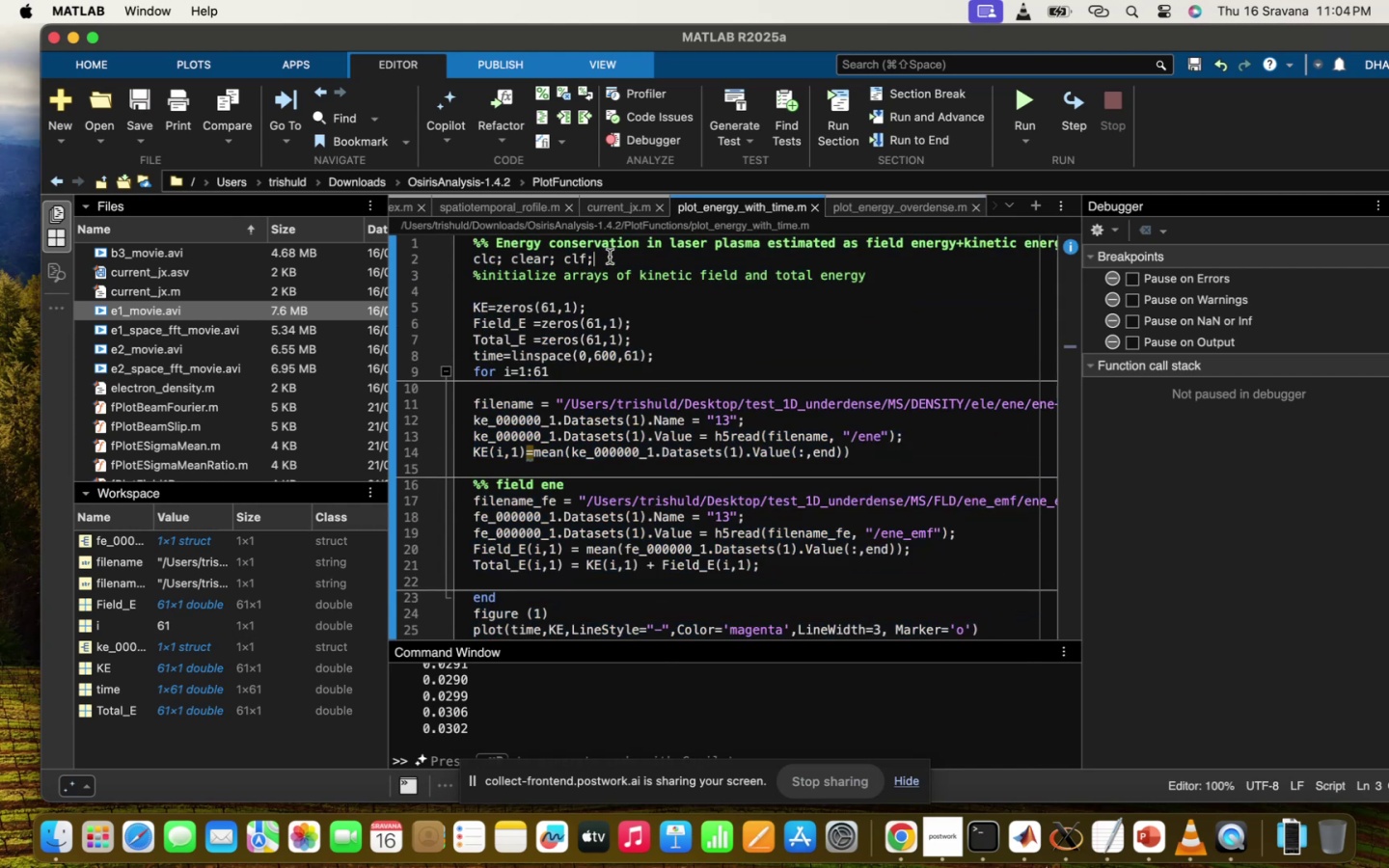 
key(Backspace)
 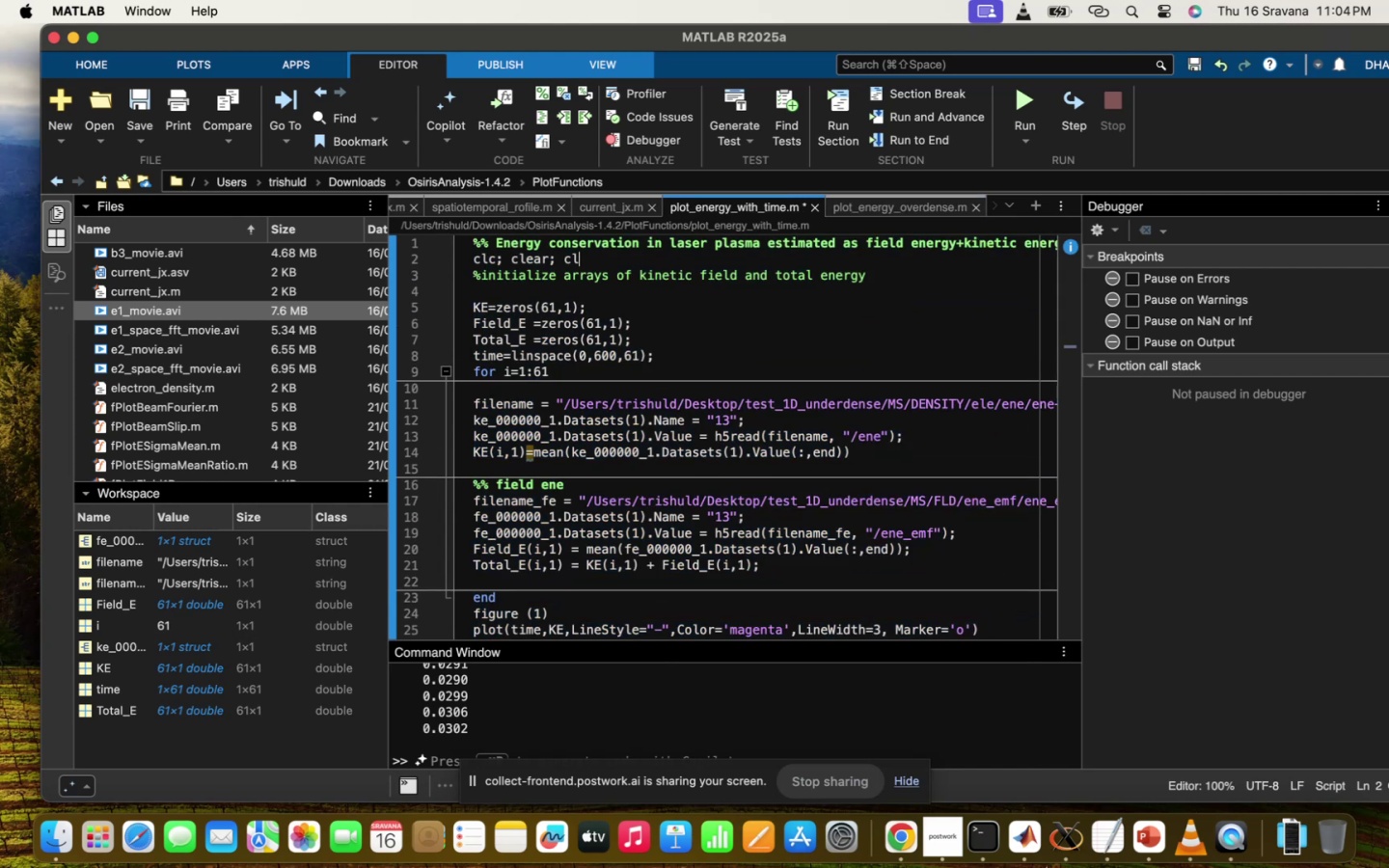 
key(Backspace)
 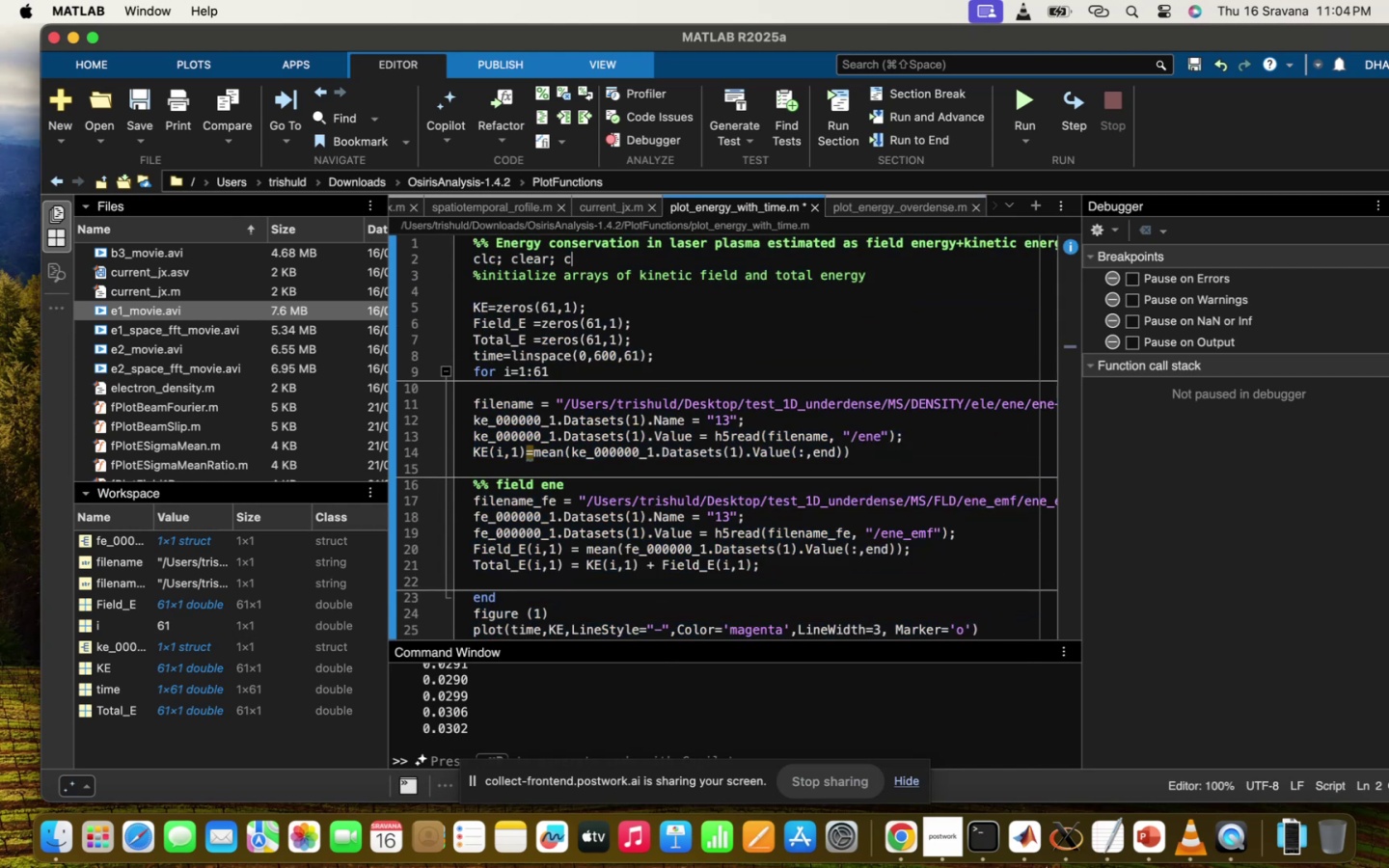 
key(Backspace)
 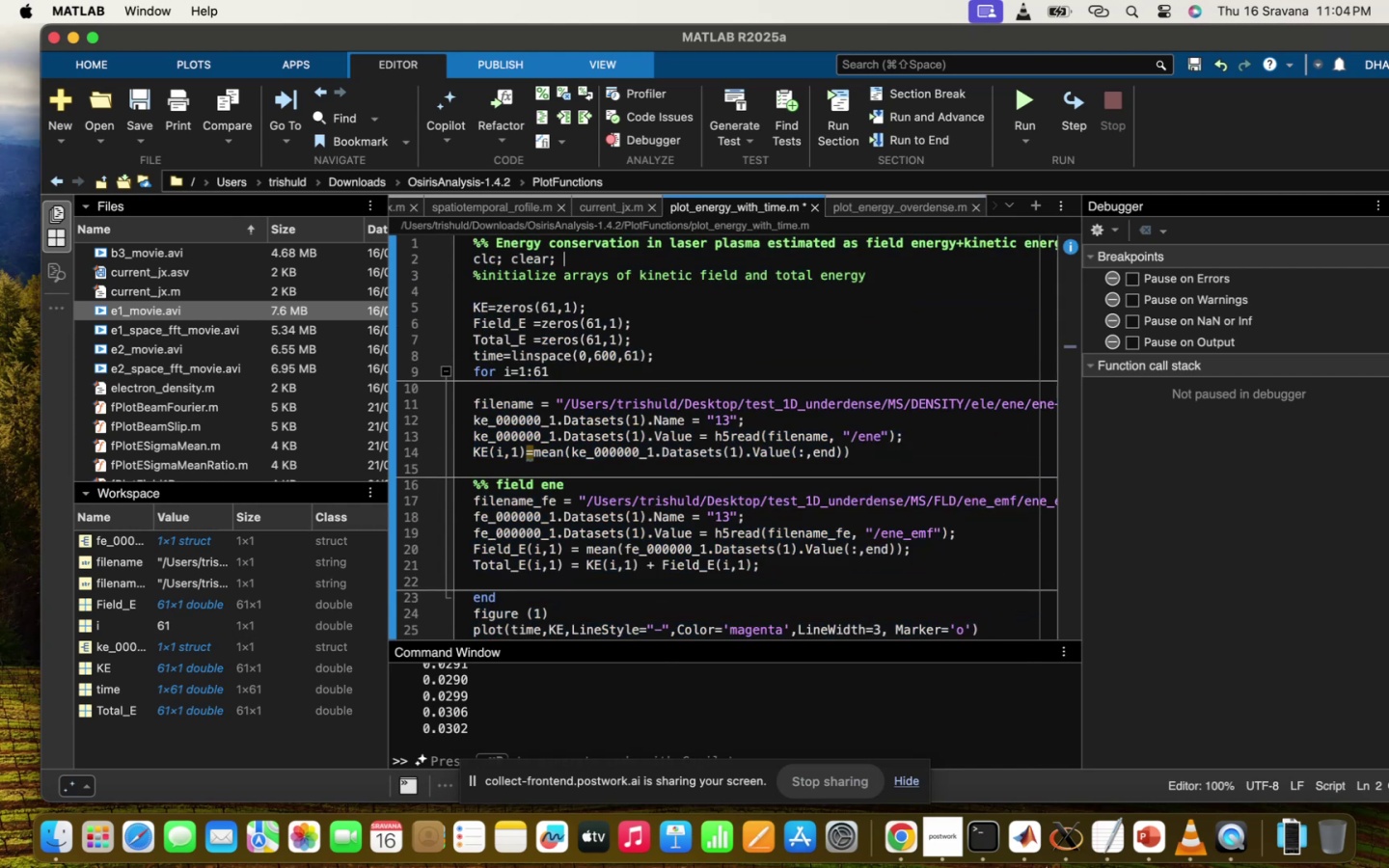 
key(Backspace)
 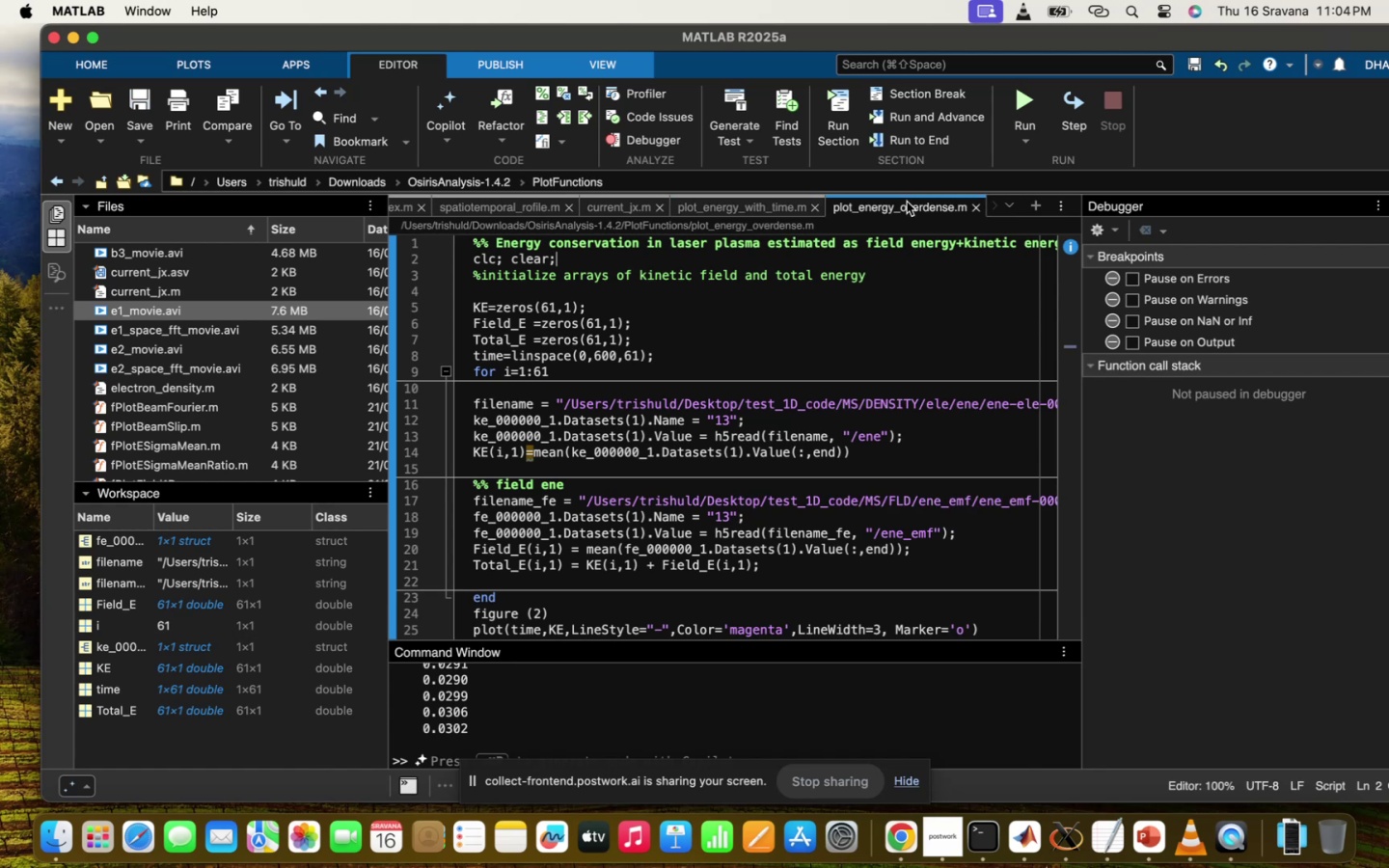 
left_click([774, 203])
 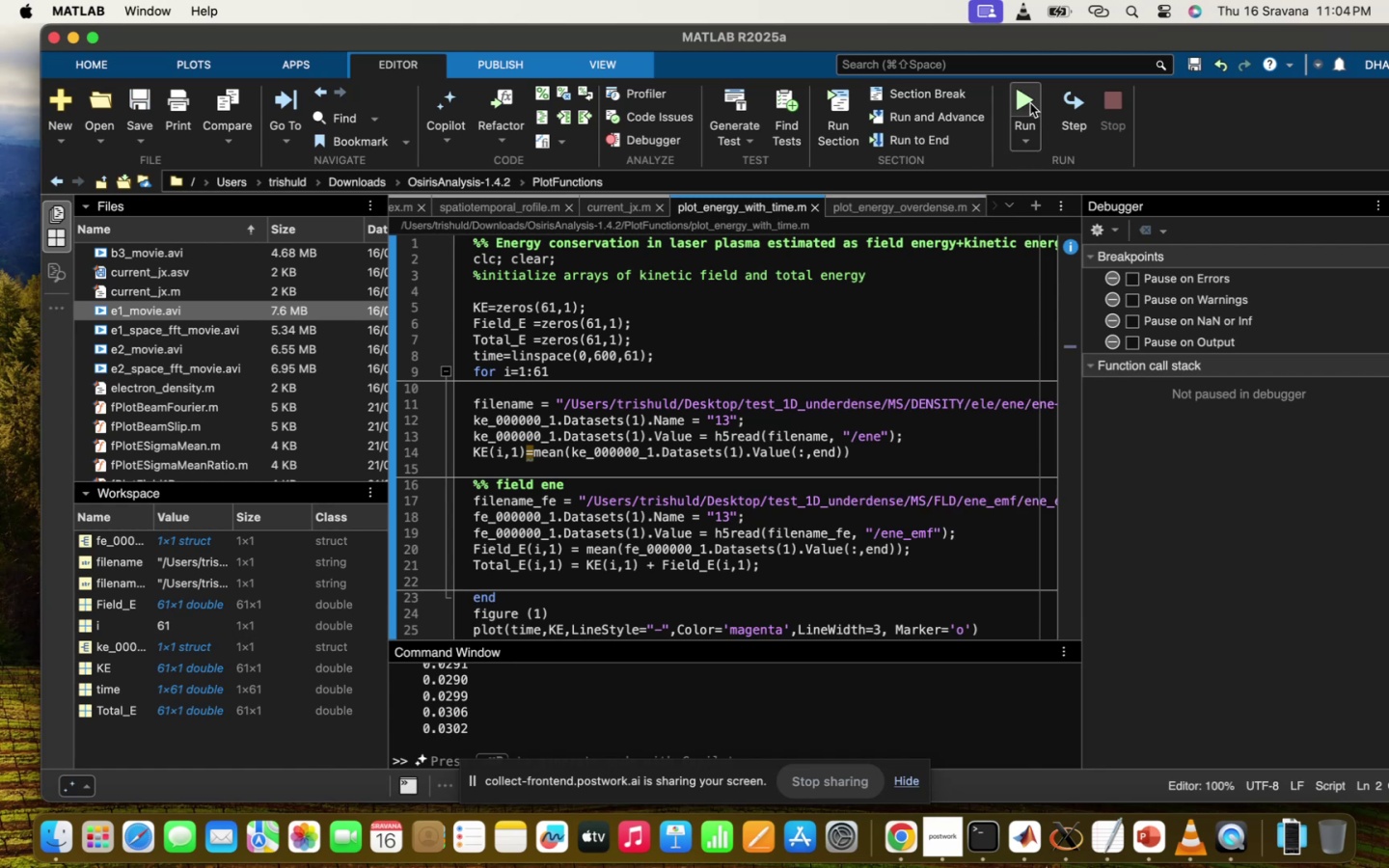 
left_click([1030, 101])
 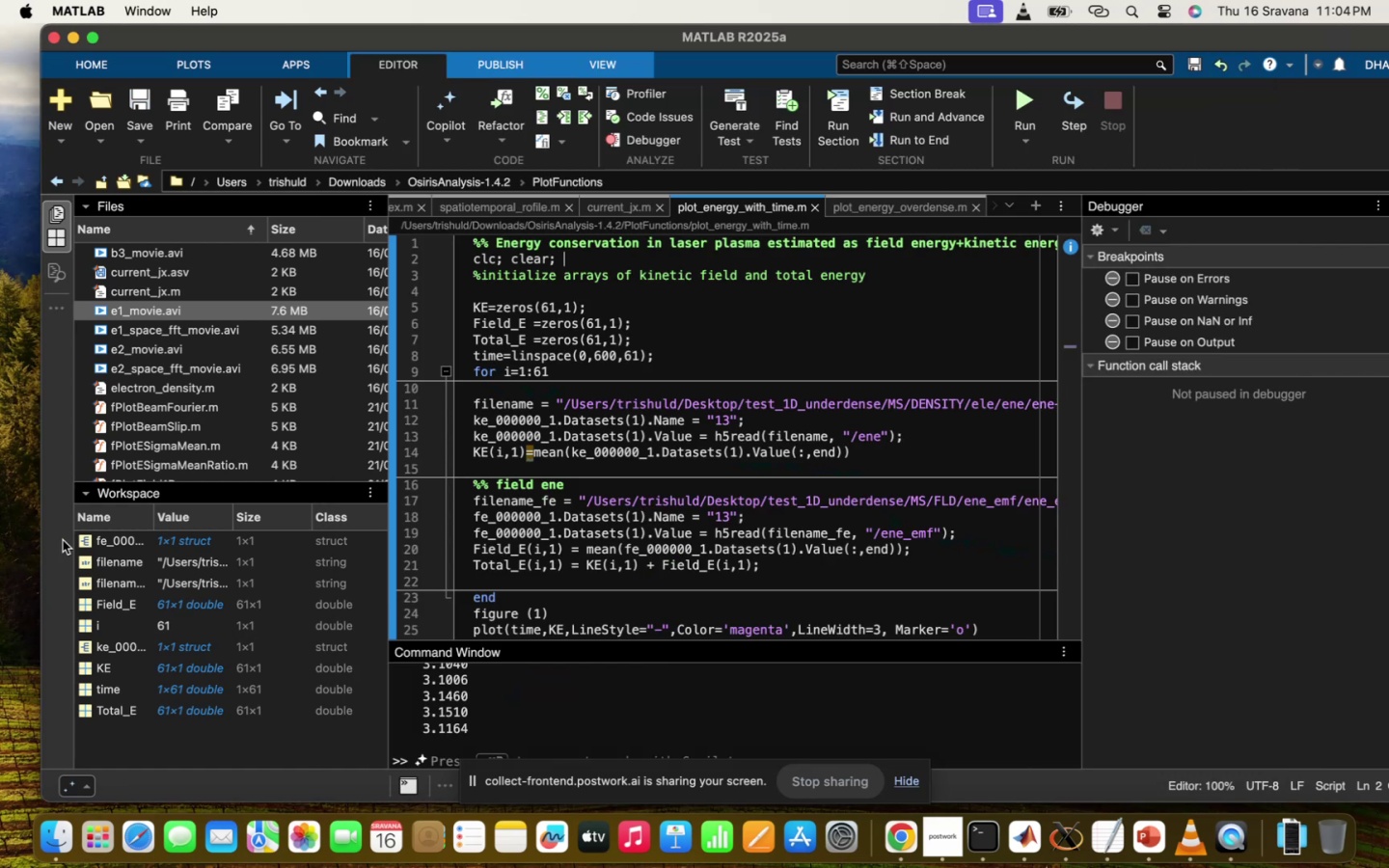 
left_click([875, 202])
 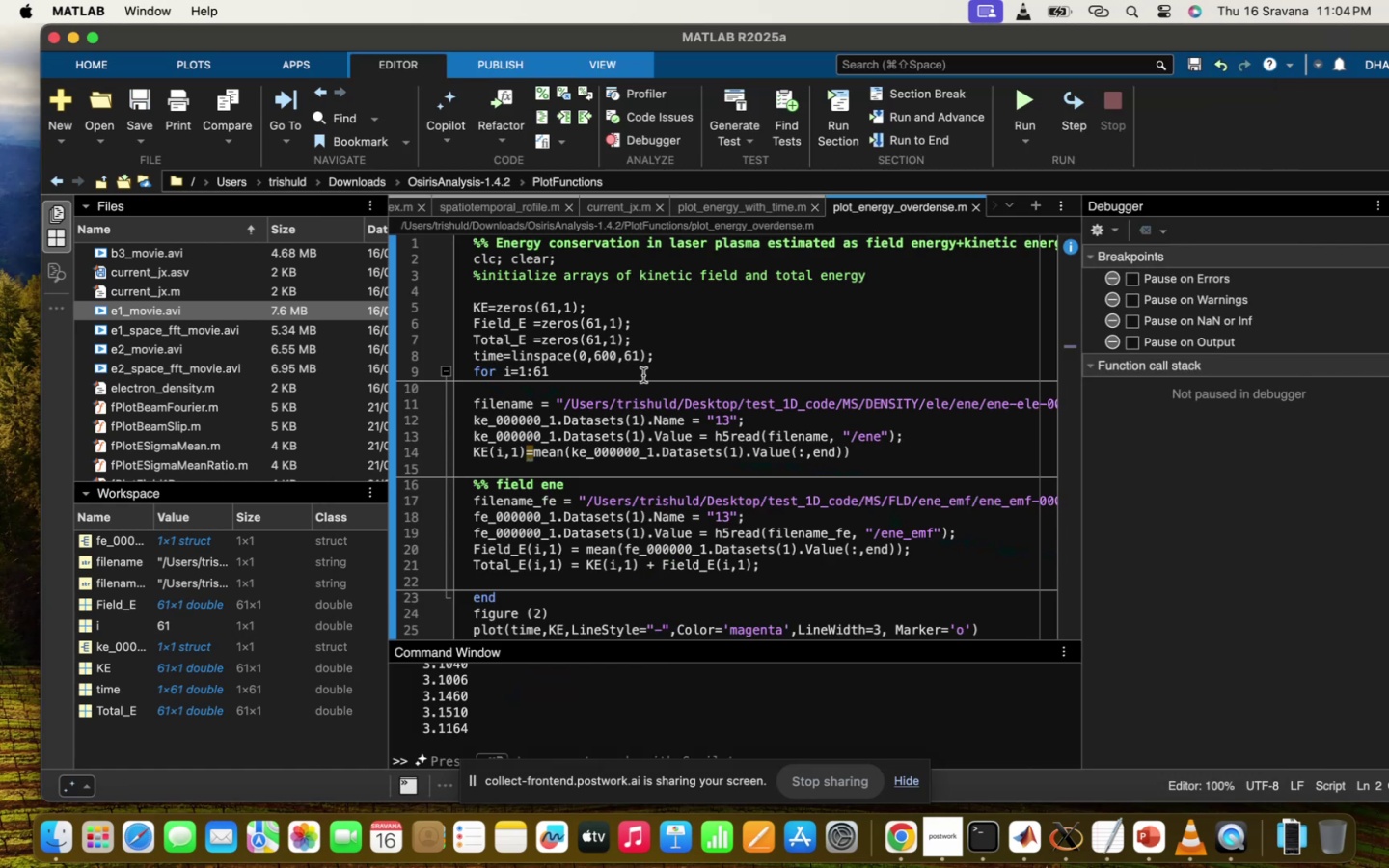 
scroll: coordinate [643, 375], scroll_direction: down, amount: 195.0
 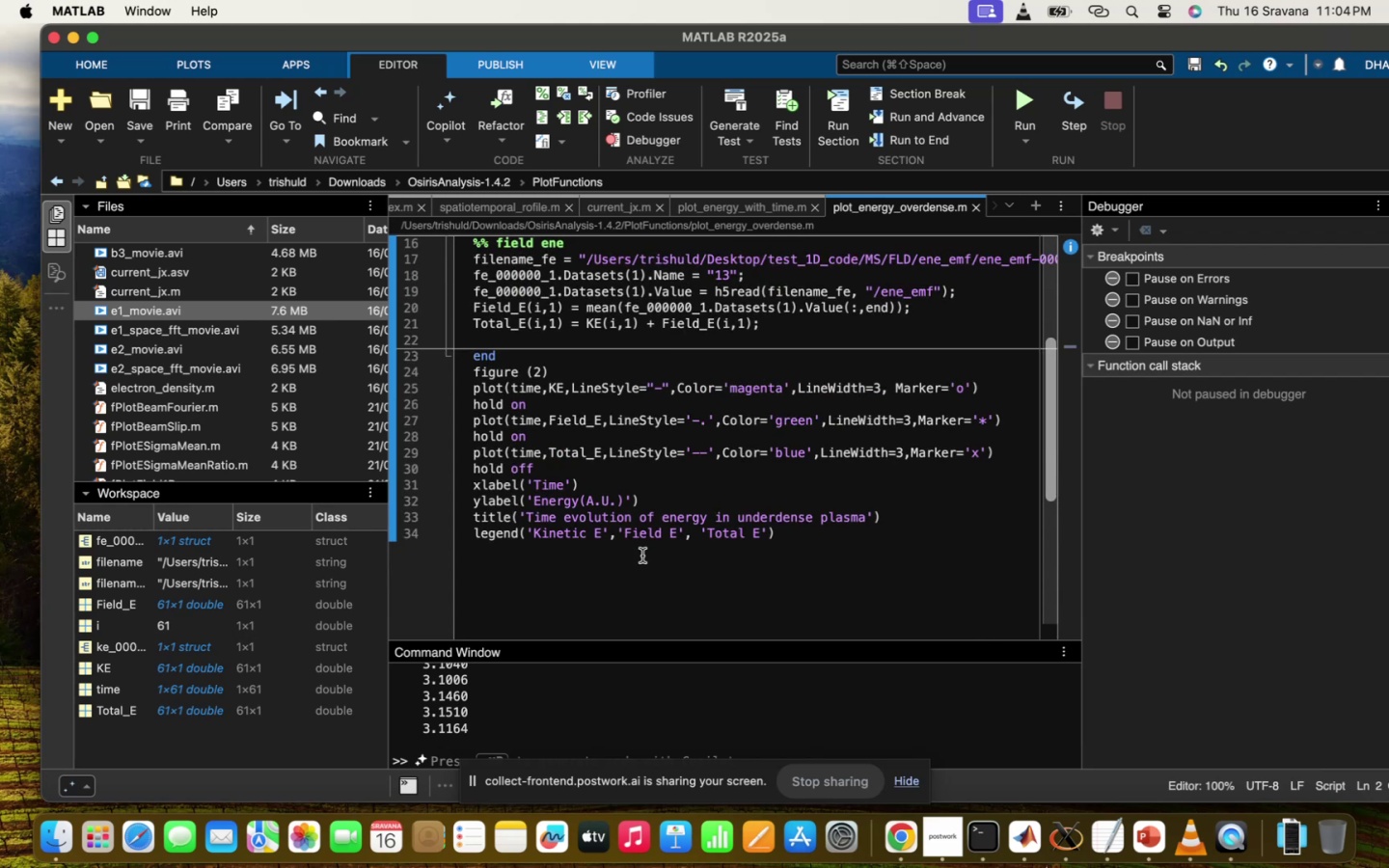 
left_click_drag(start_coordinate=[775, 514], to_coordinate=[738, 514])
 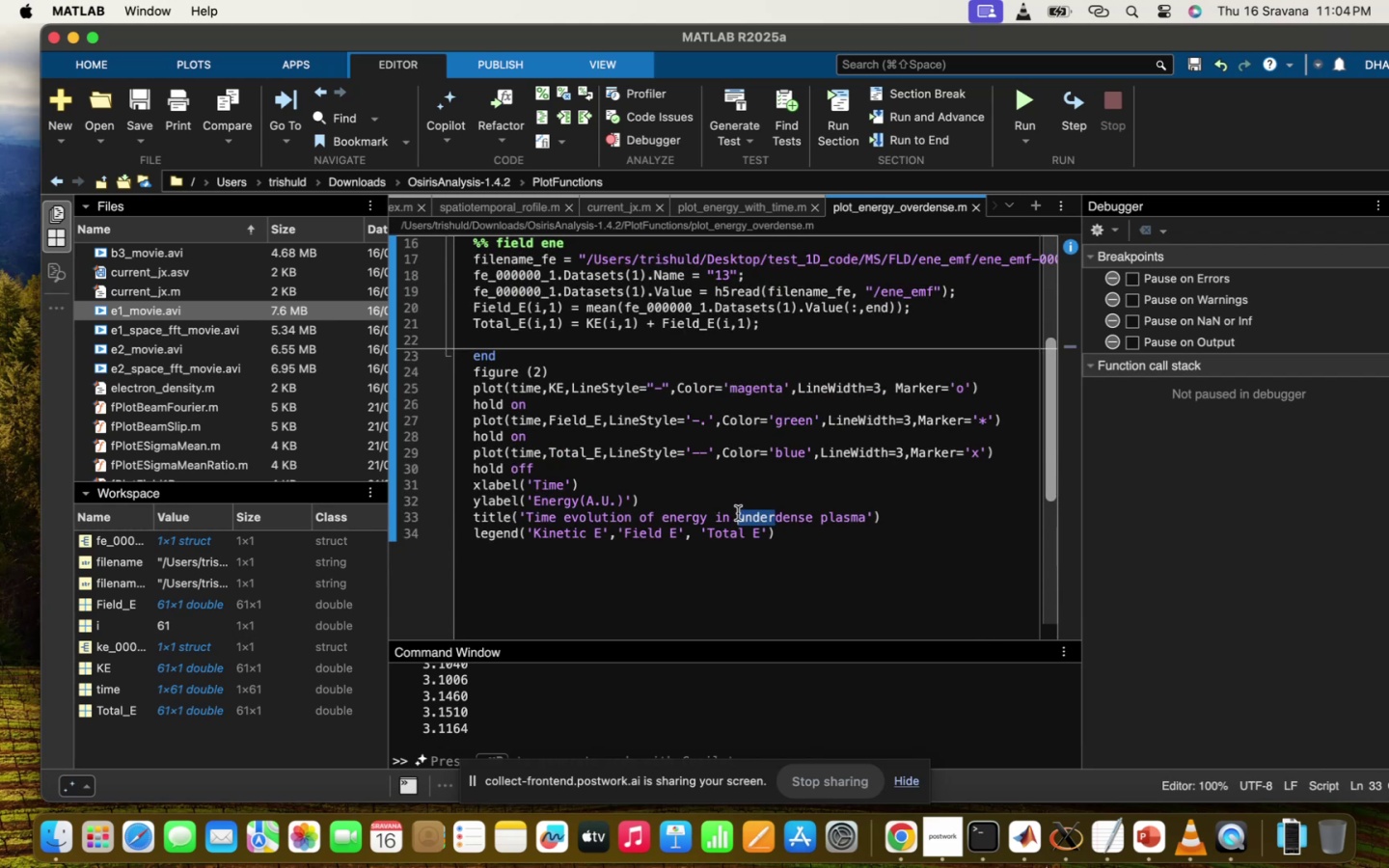 
type(over)
 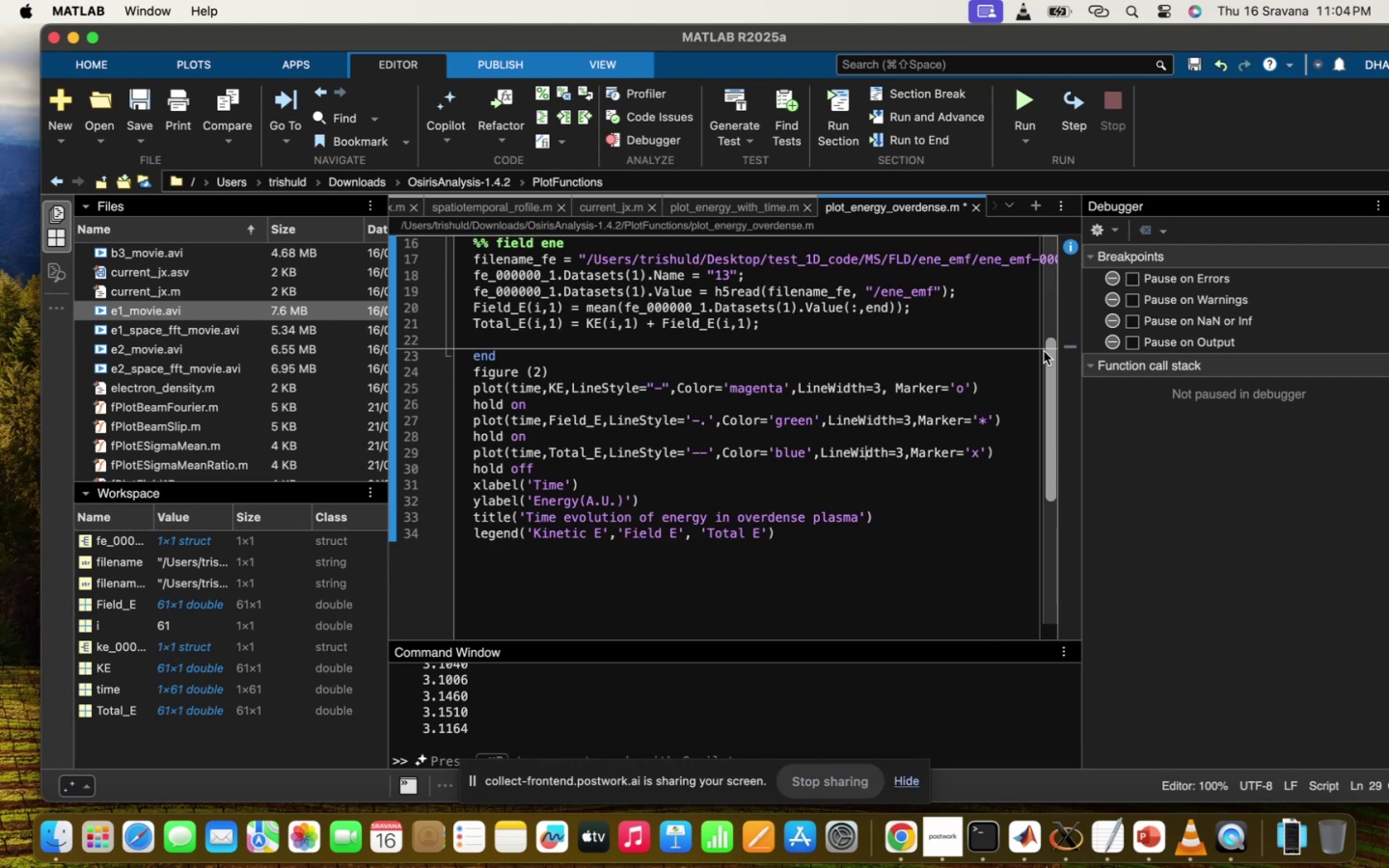 
left_click([1035, 110])
 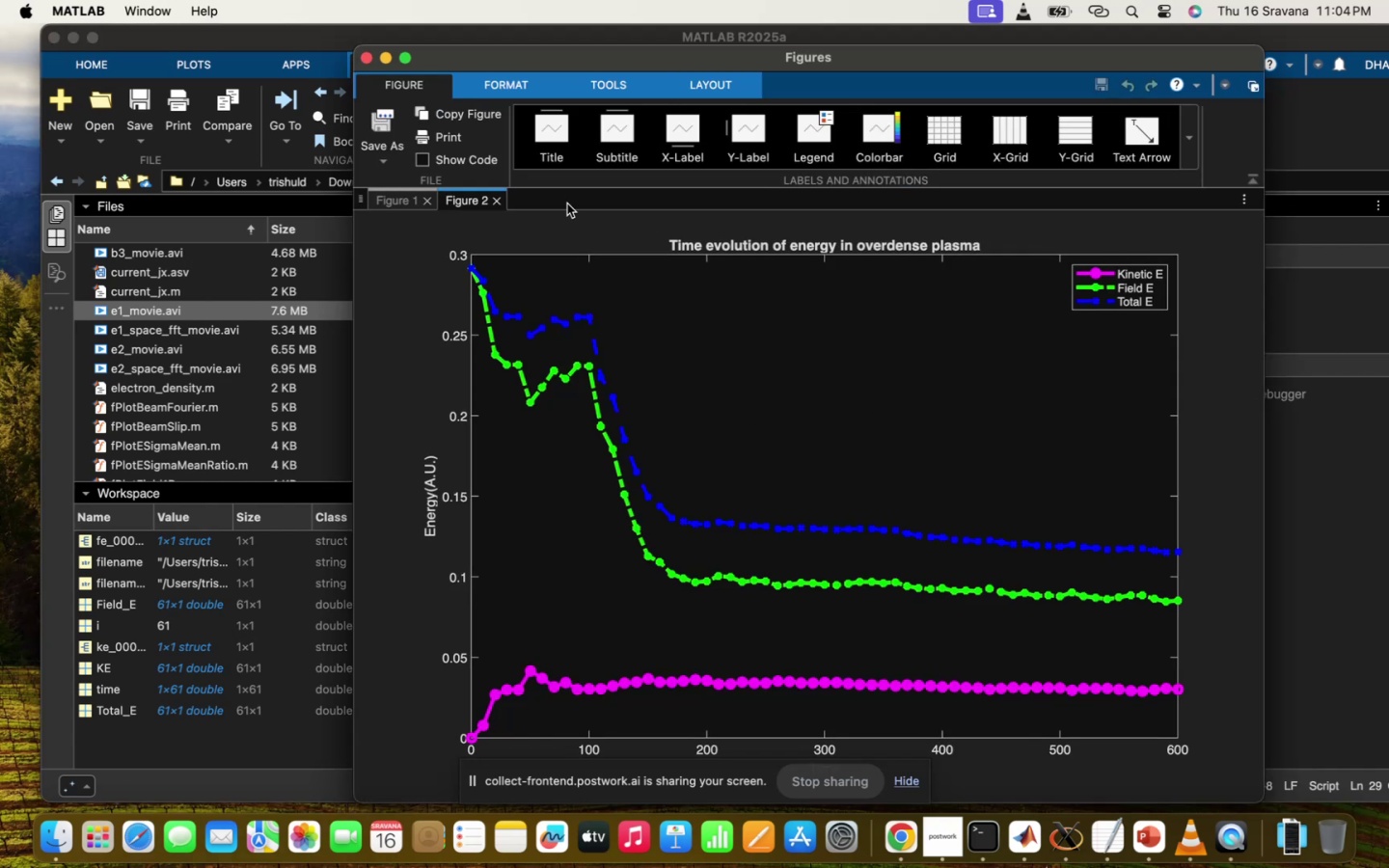 
left_click([390, 202])
 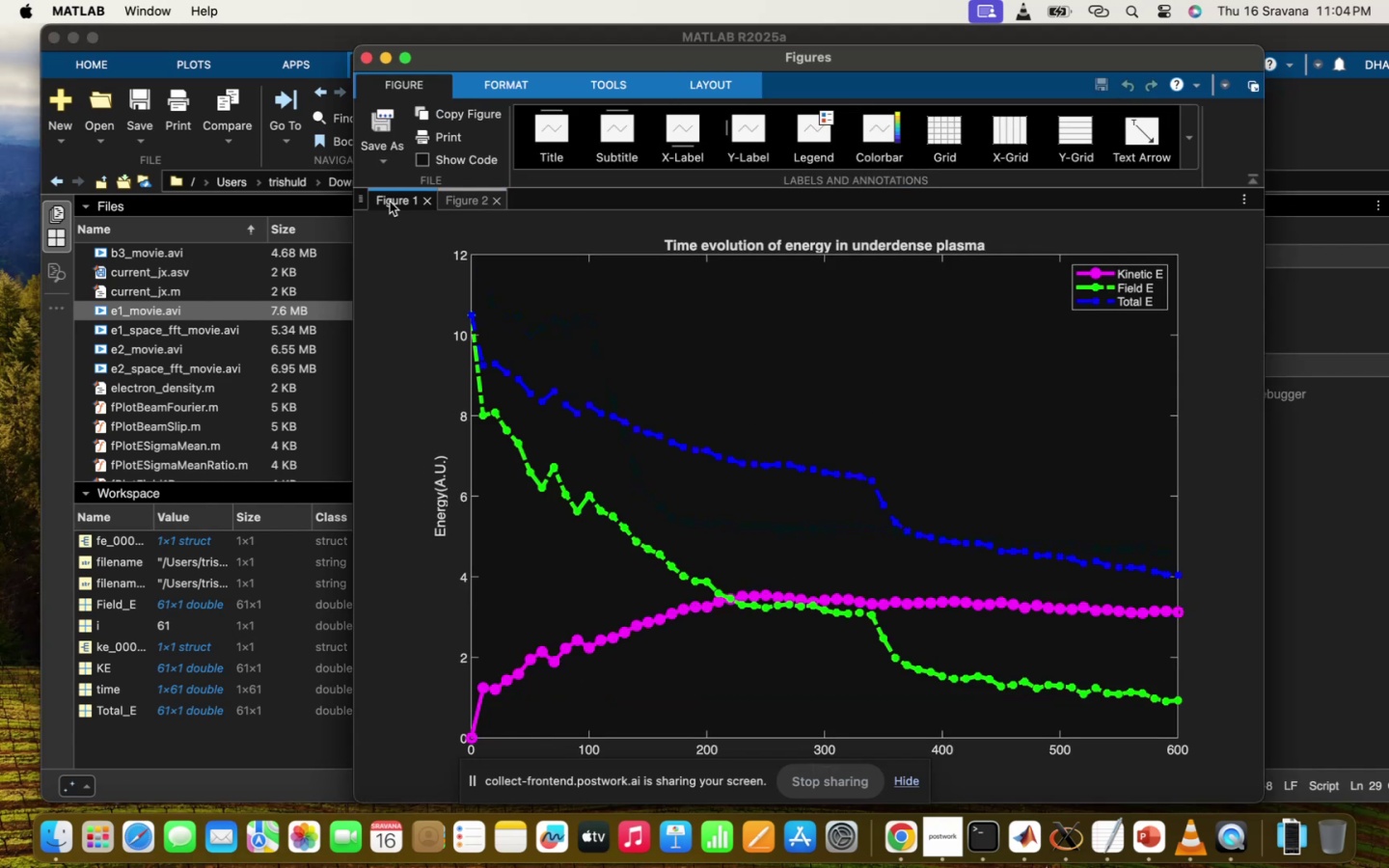 
mouse_move([455, 202])
 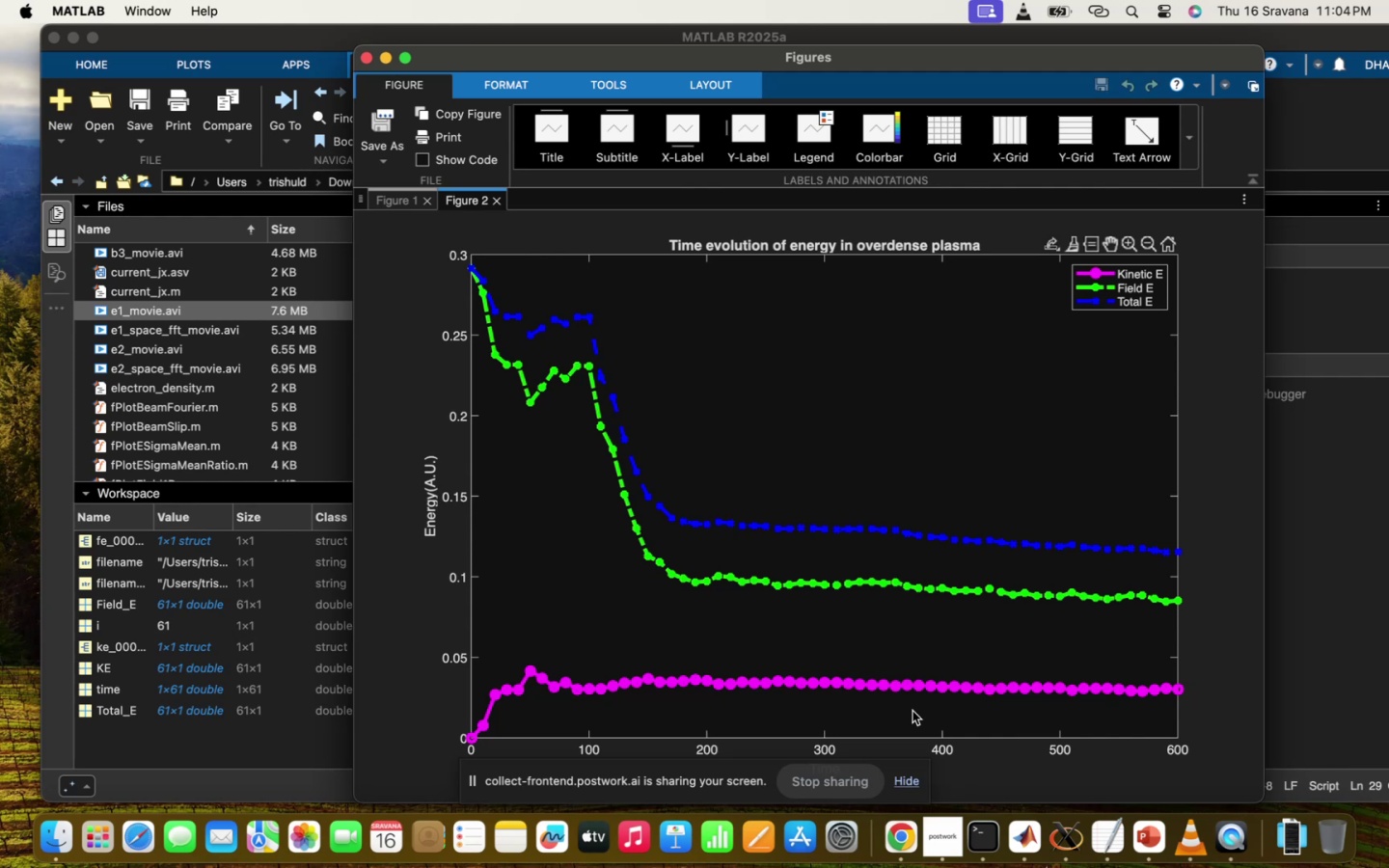 
wait(5.19)
 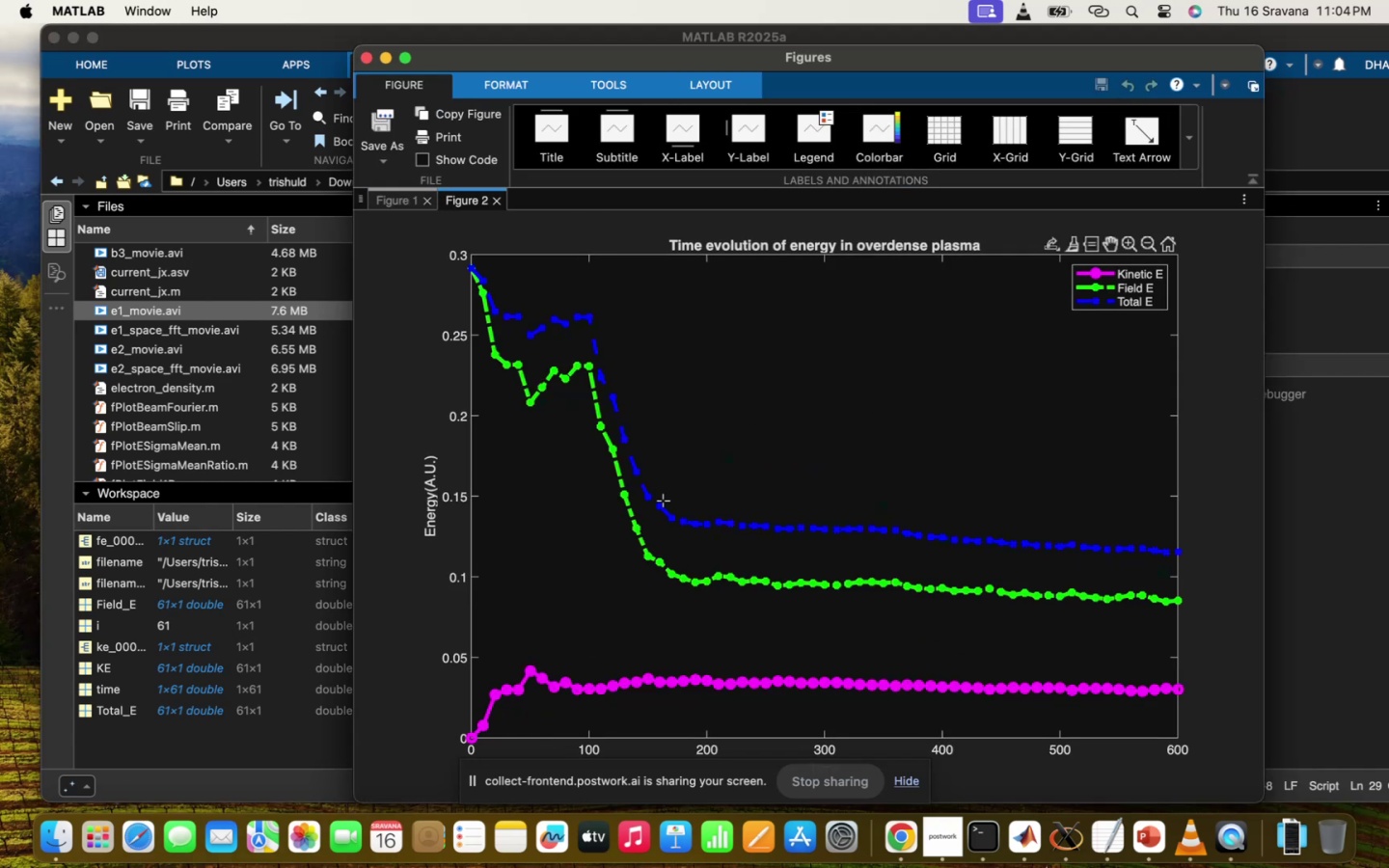 
left_click([995, 632])
 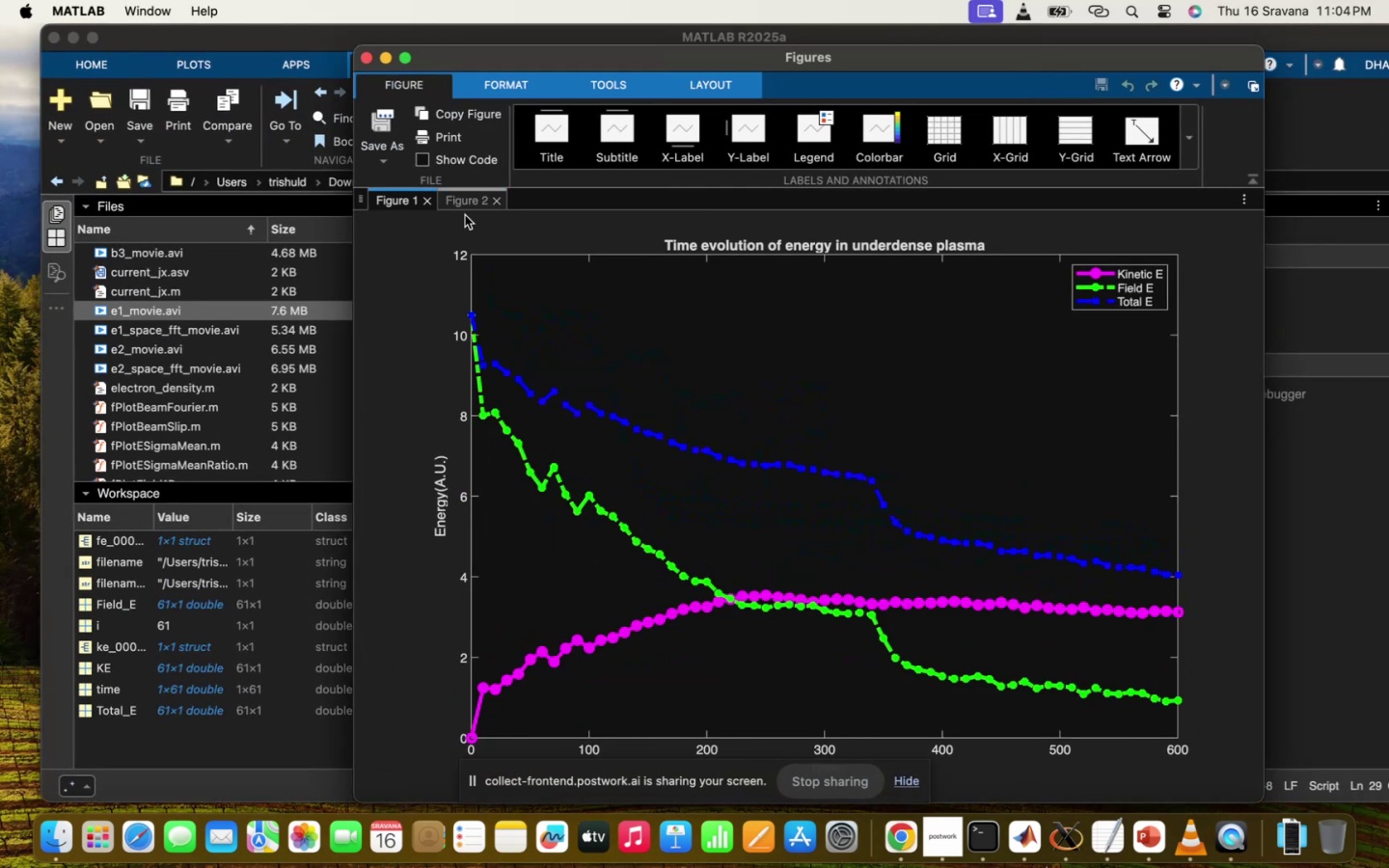 
left_click([465, 213])
 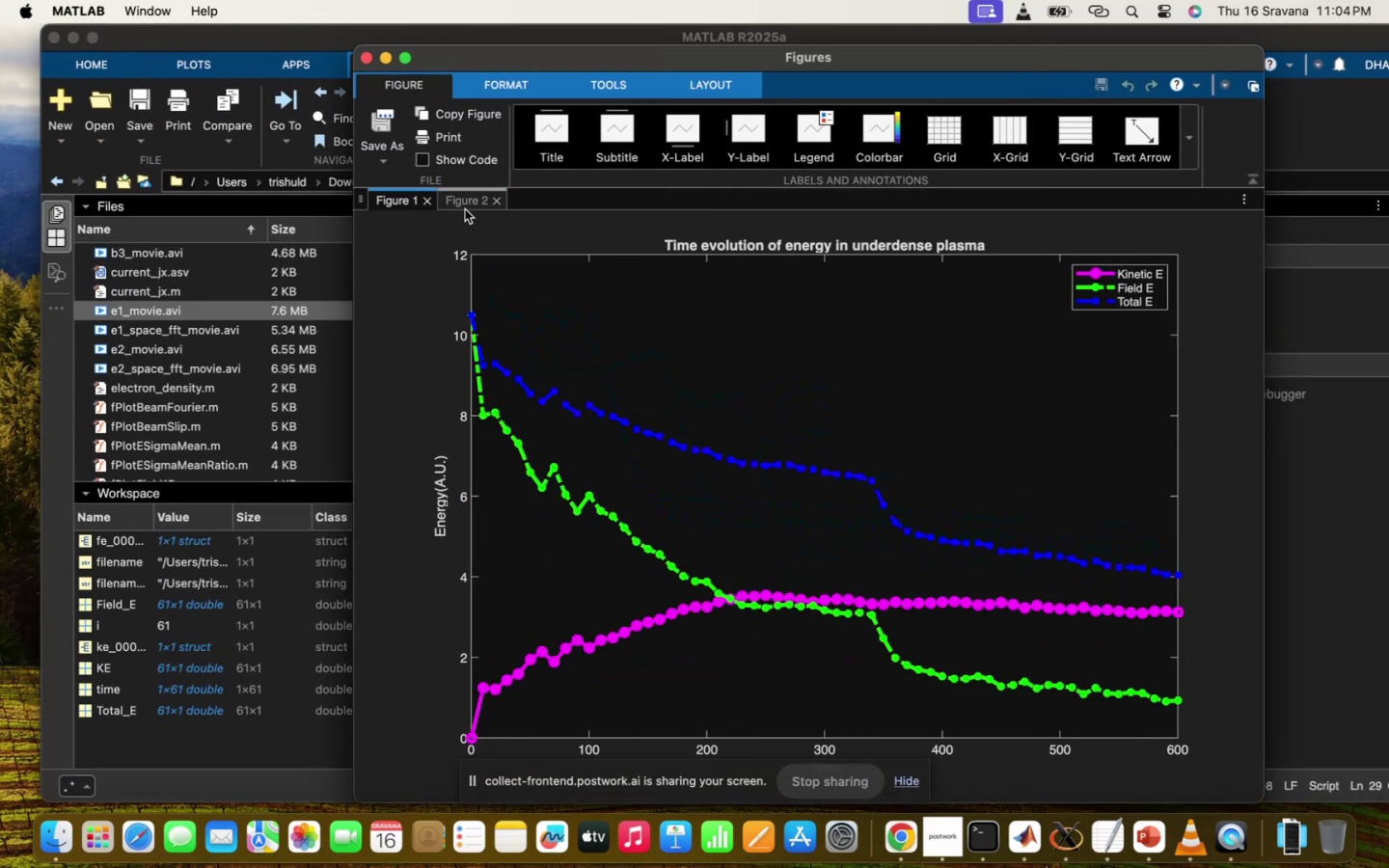 
mouse_move([444, 207])
 